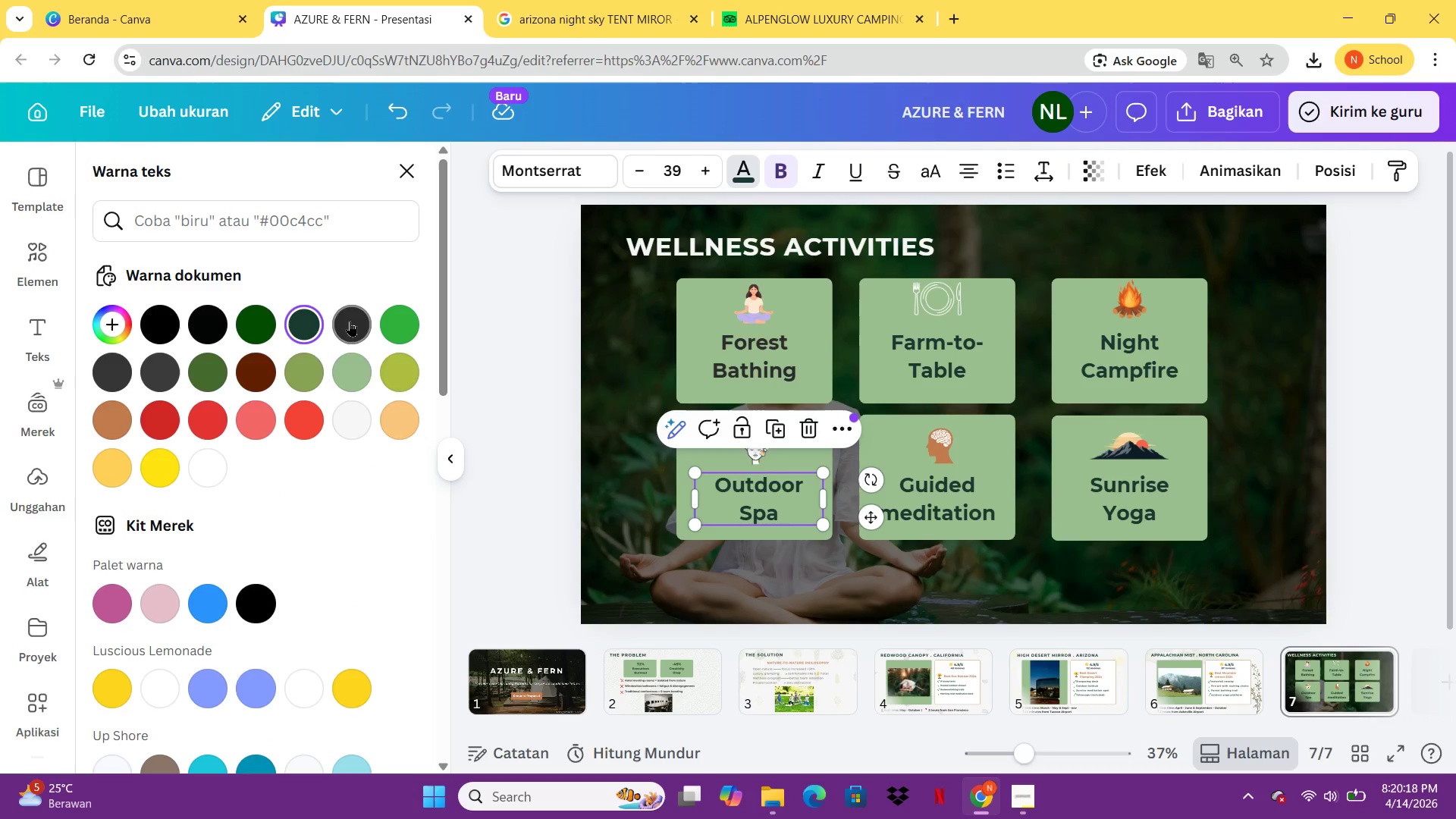 
left_click([350, 320])
 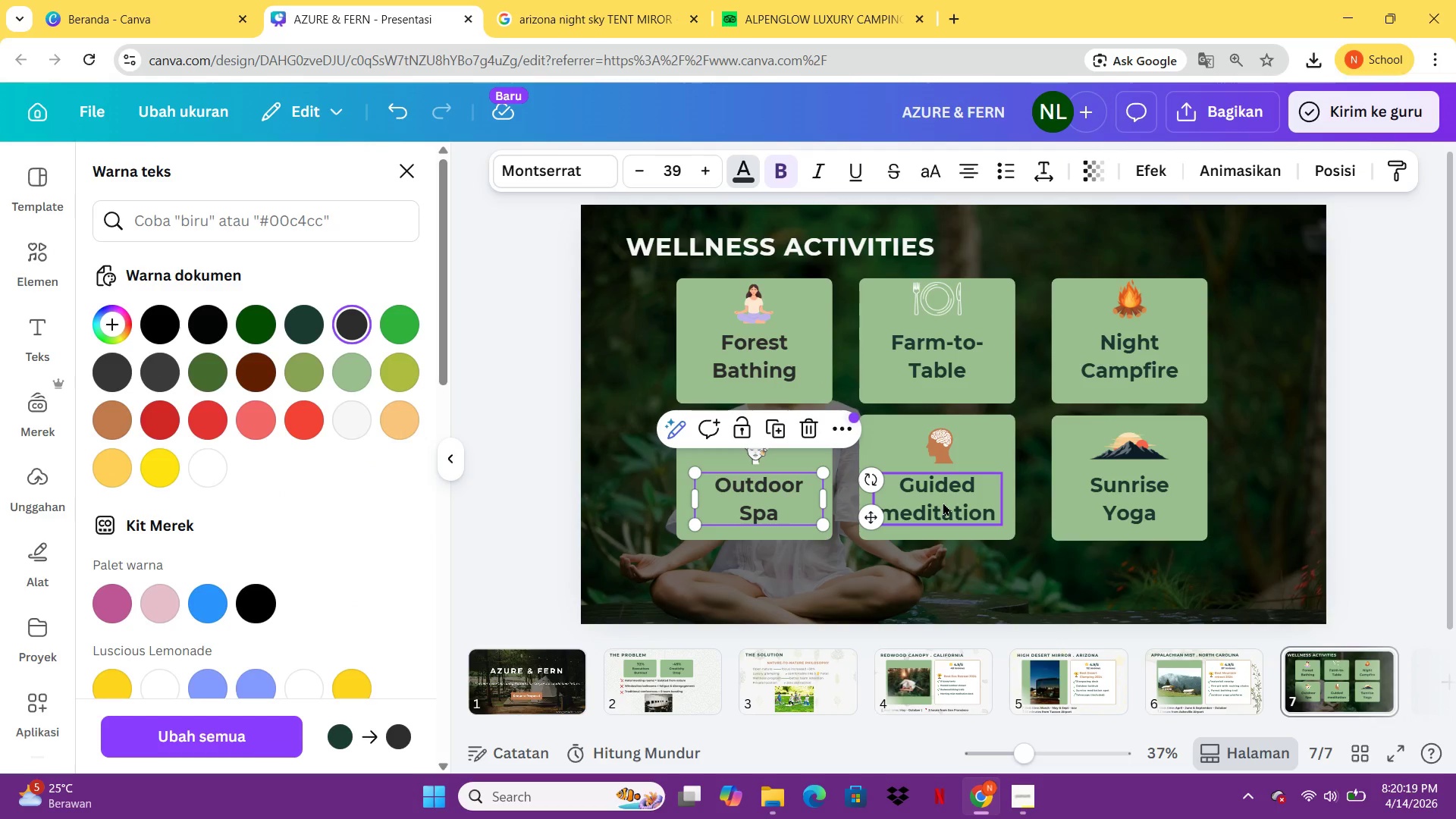 
left_click_drag(start_coordinate=[943, 502], to_coordinate=[366, 331])
 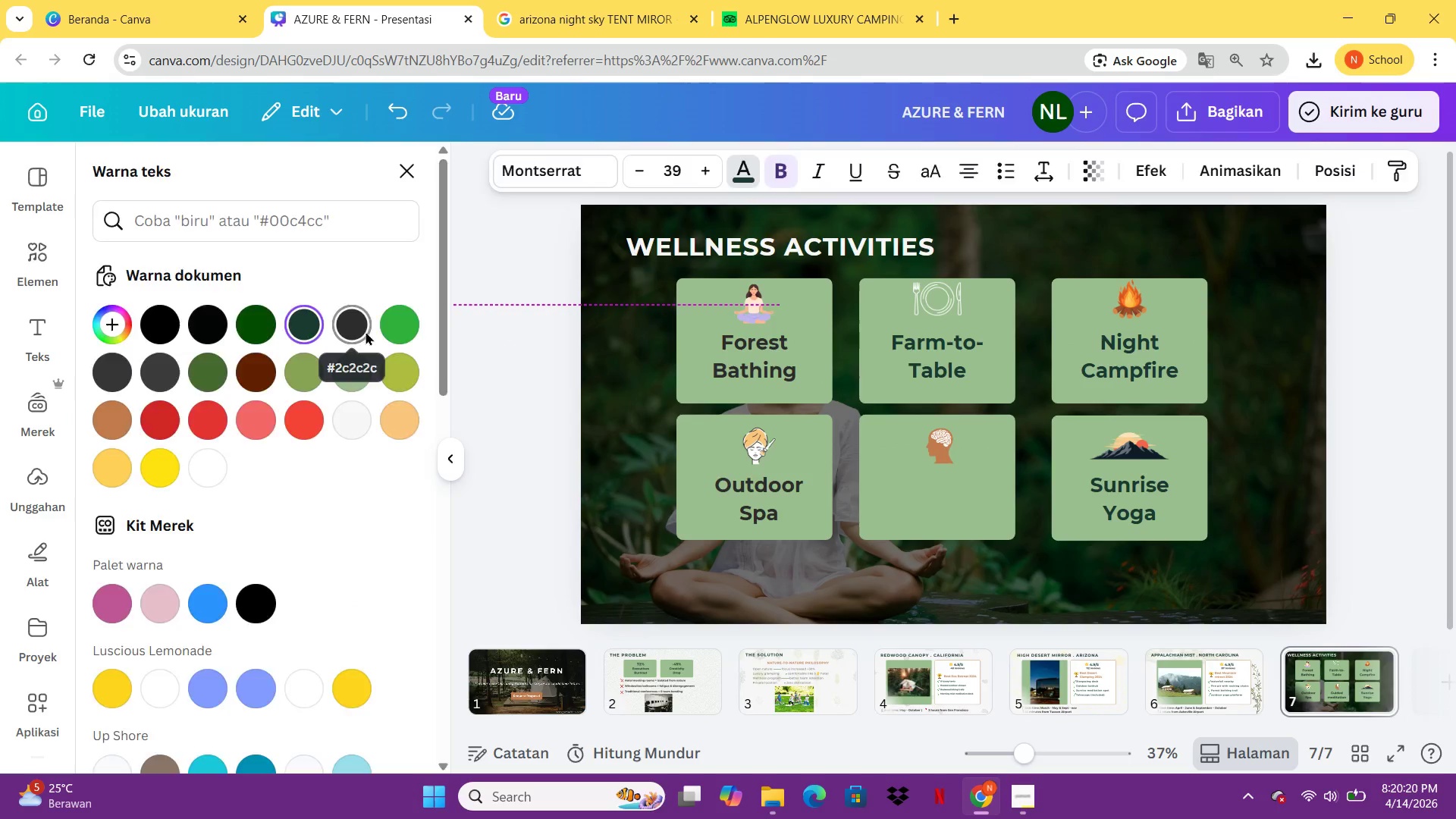 
left_click([366, 331])
 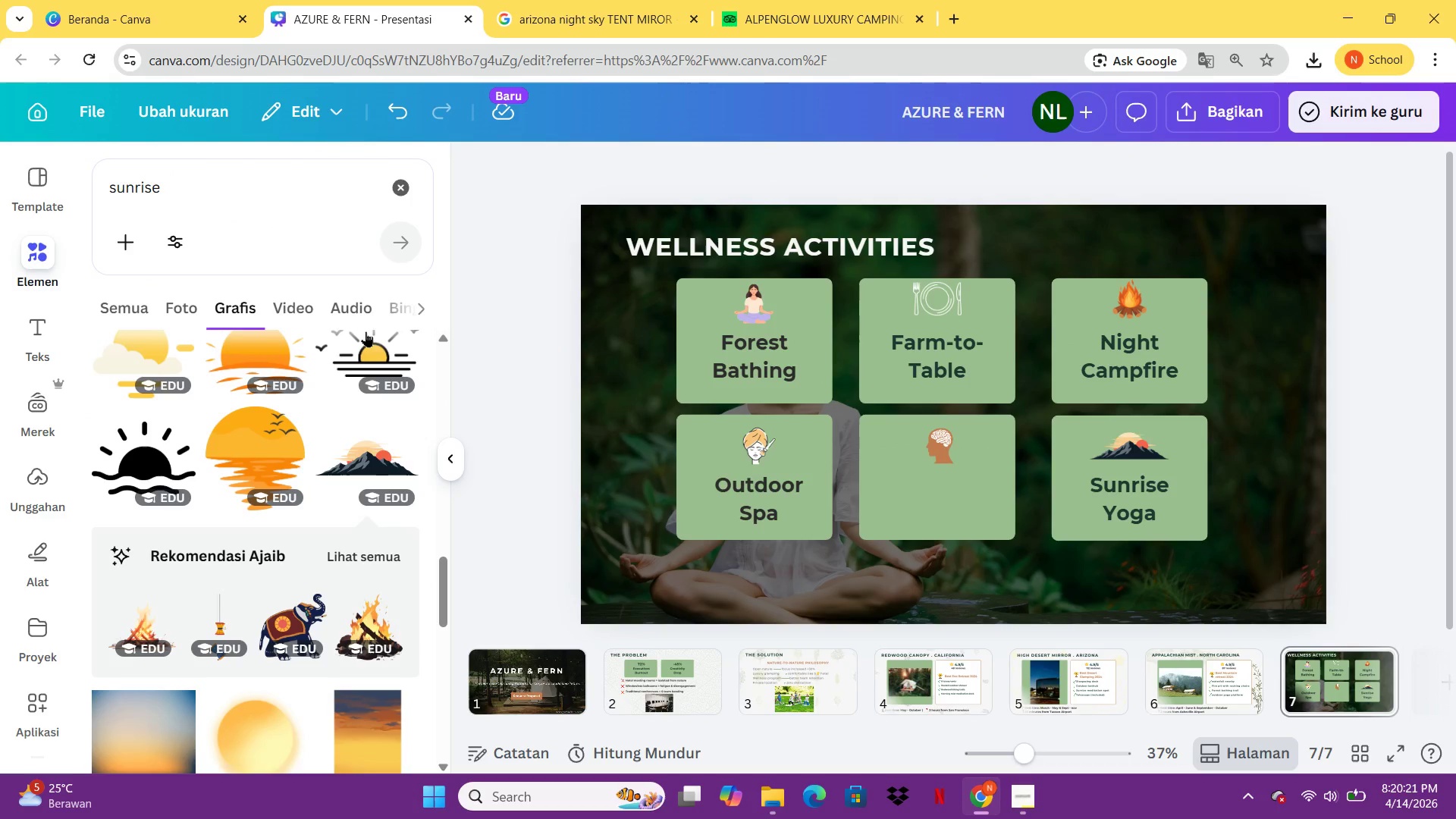 
key(Control+Z)
 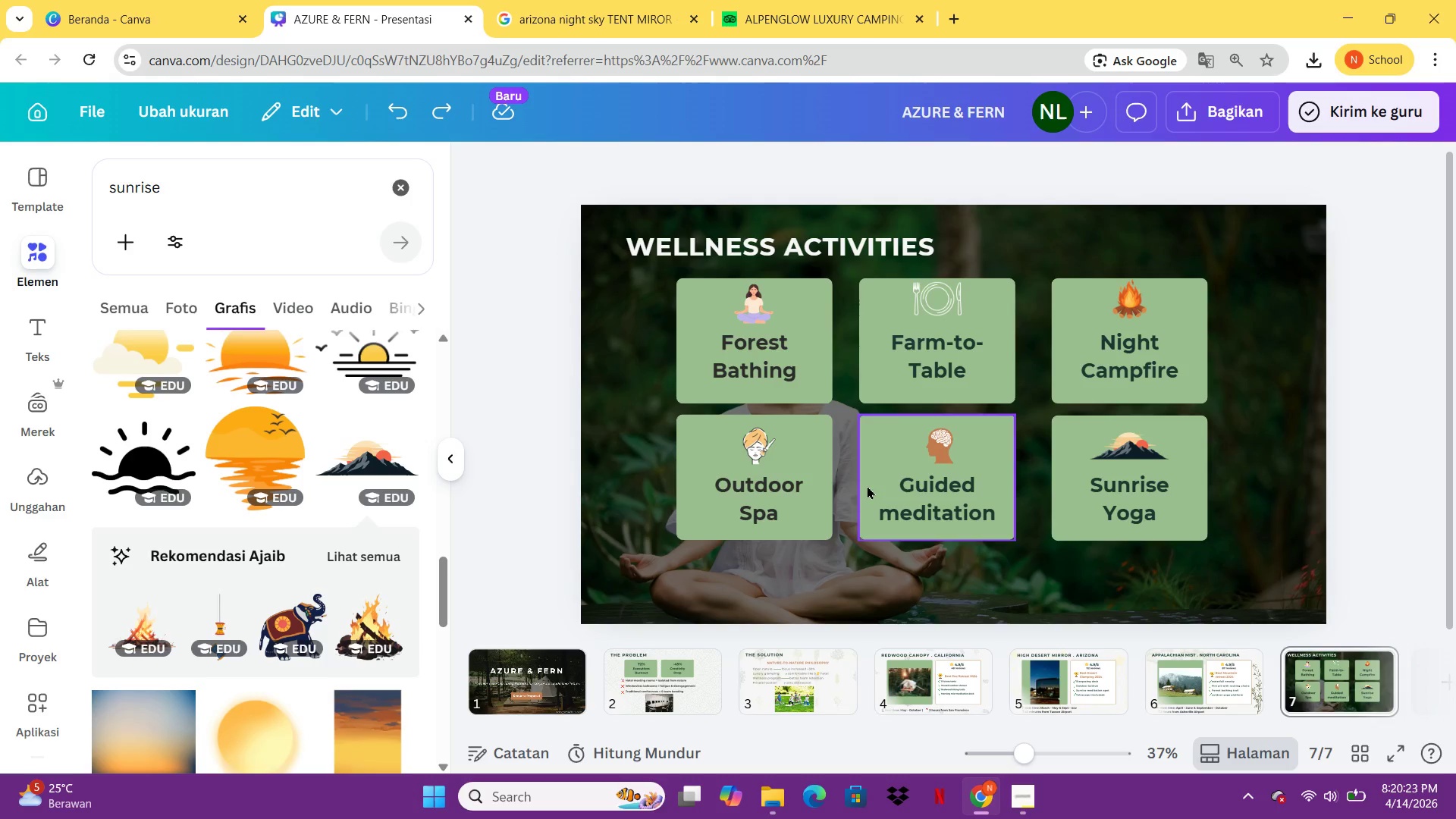 
left_click([915, 492])
 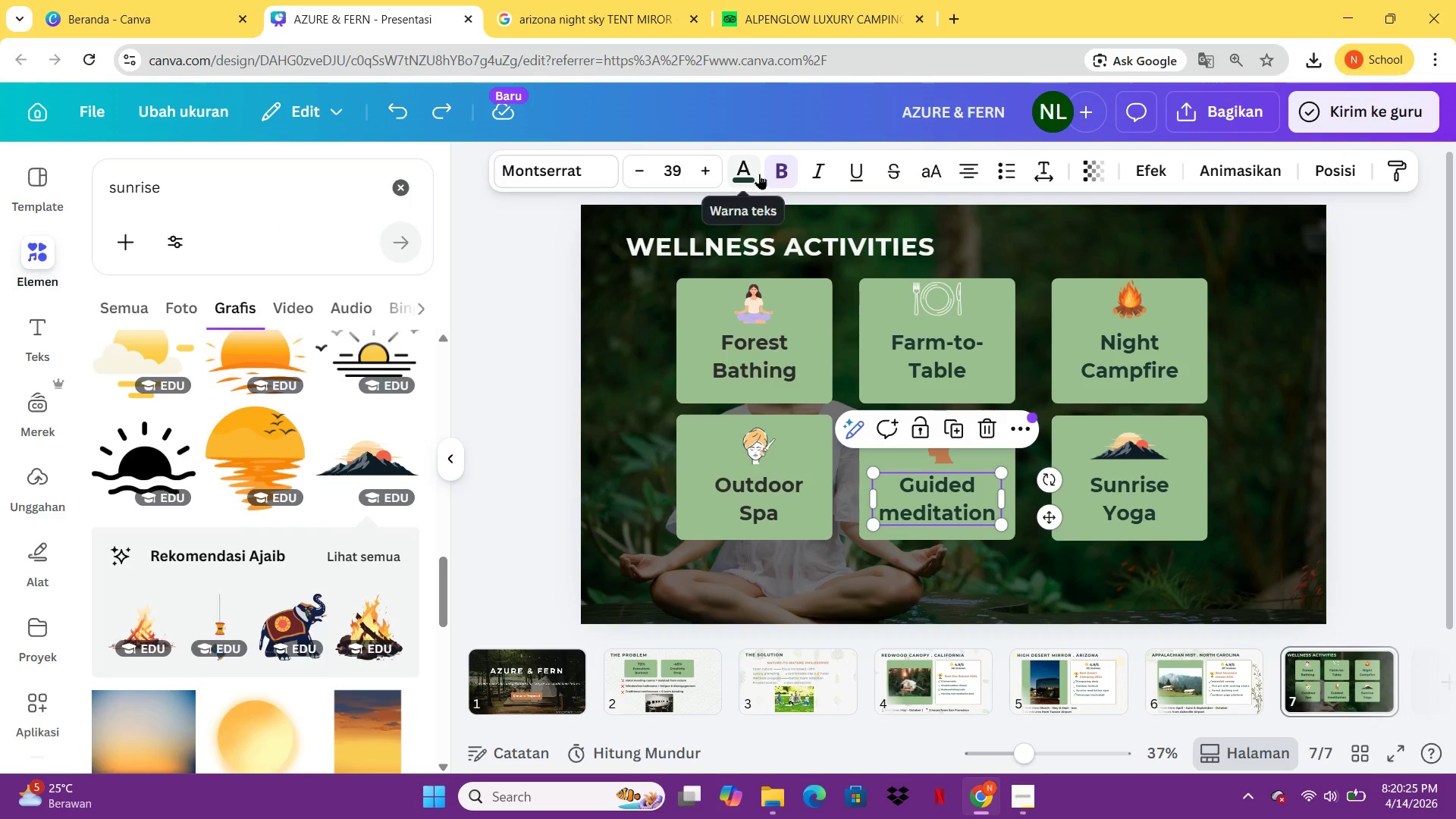 
left_click([755, 174])
 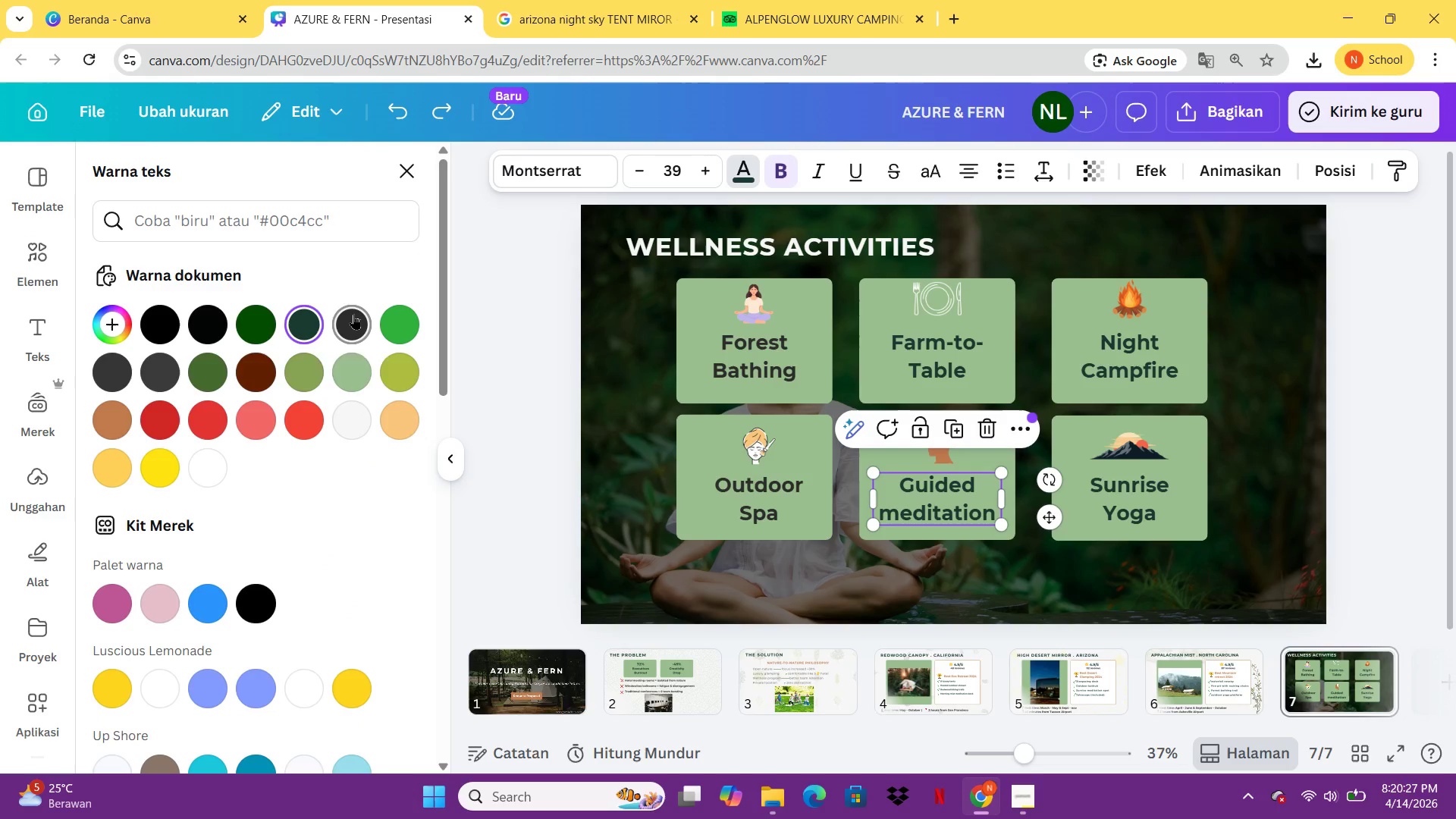 
left_click([353, 314])
 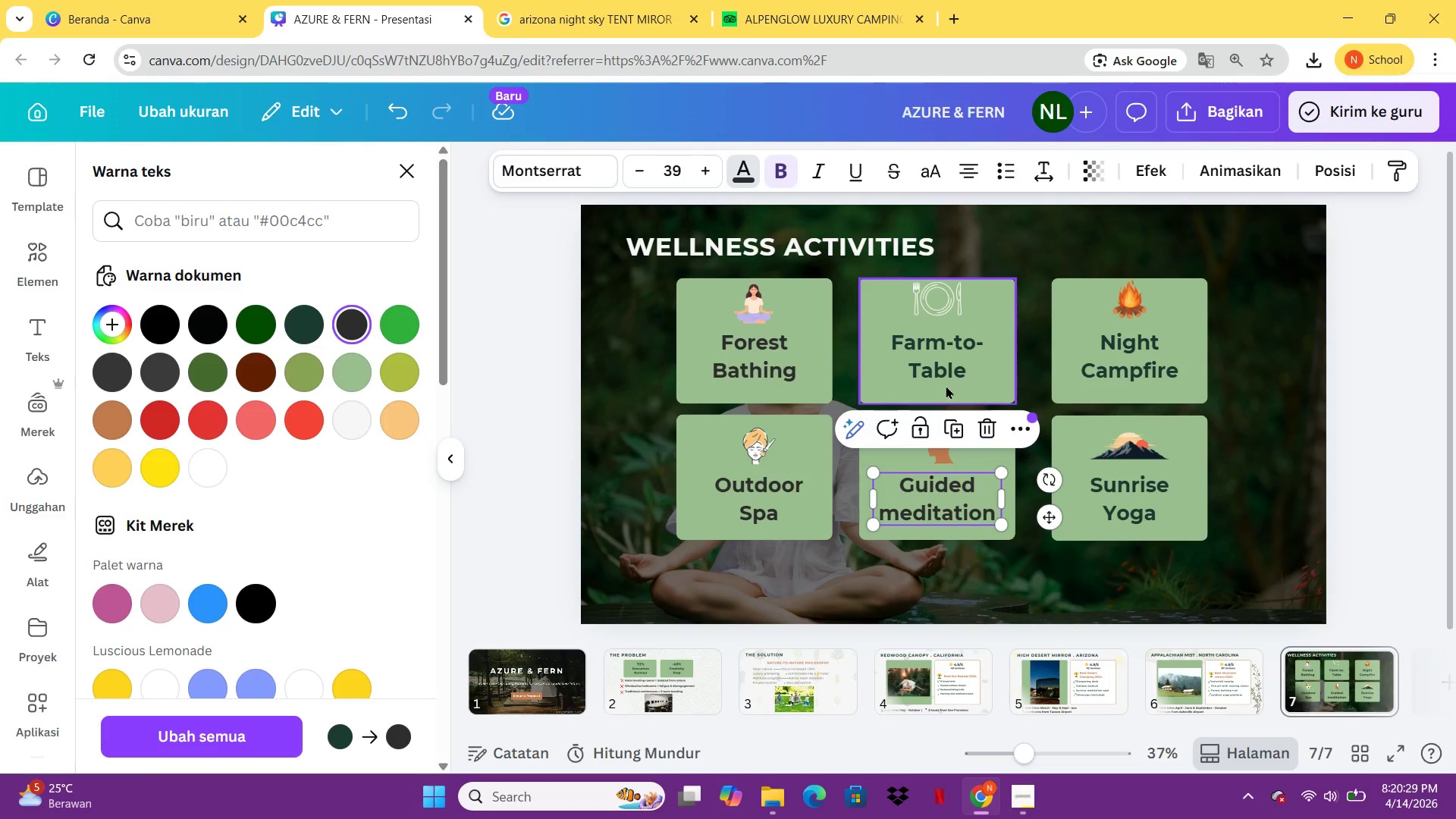 
left_click([936, 362])
 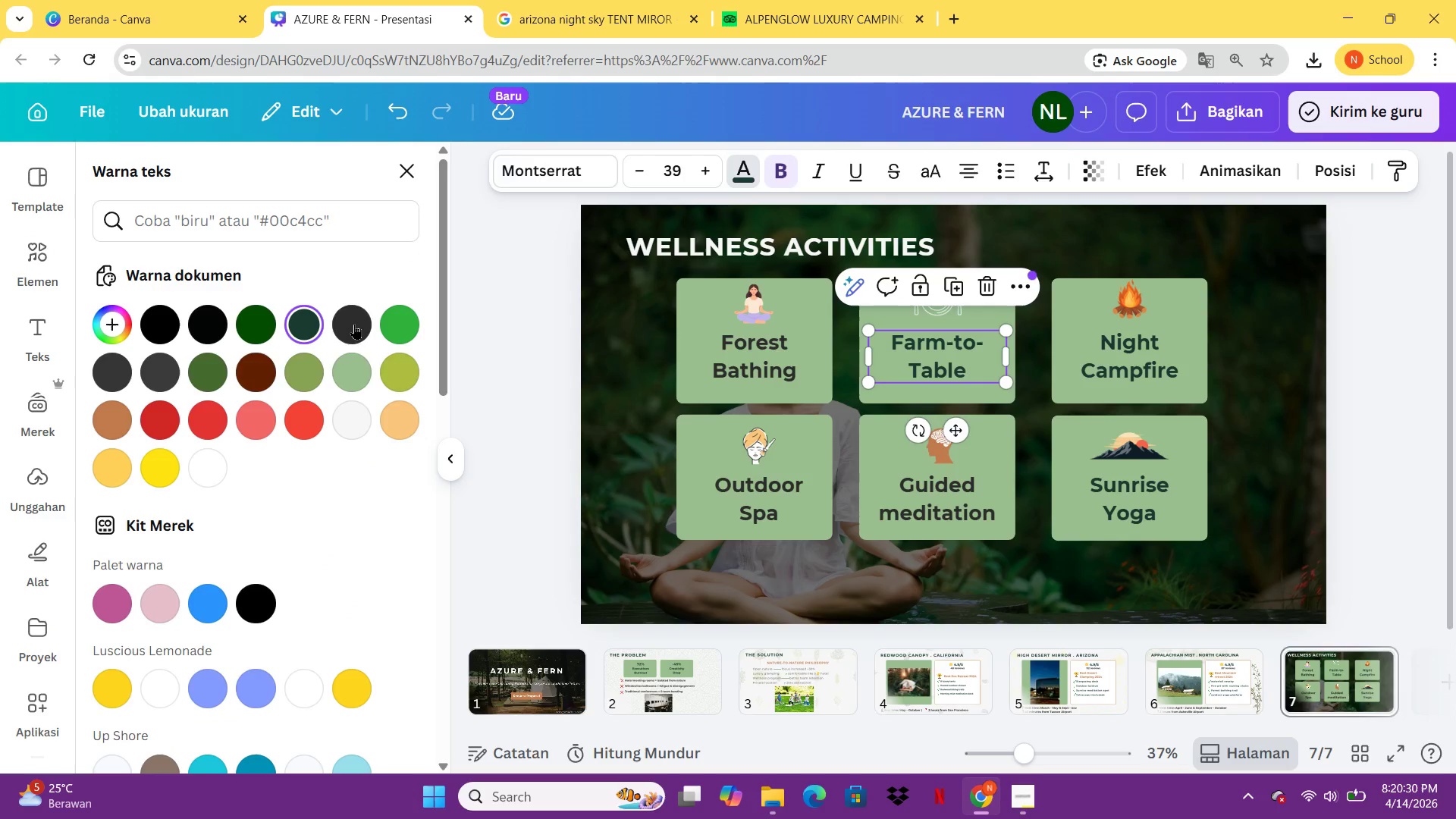 
left_click([353, 323])
 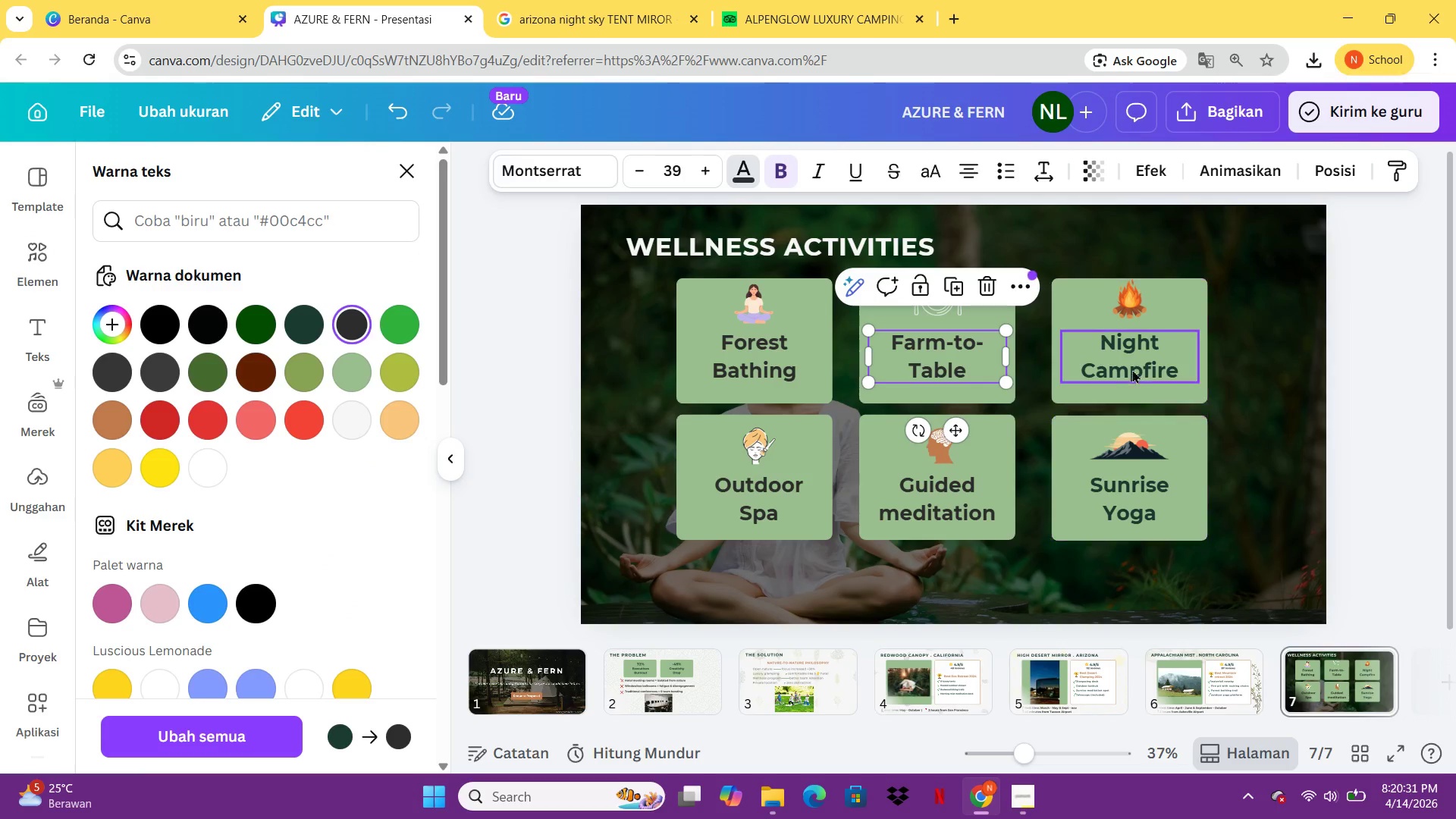 
left_click([1125, 360])
 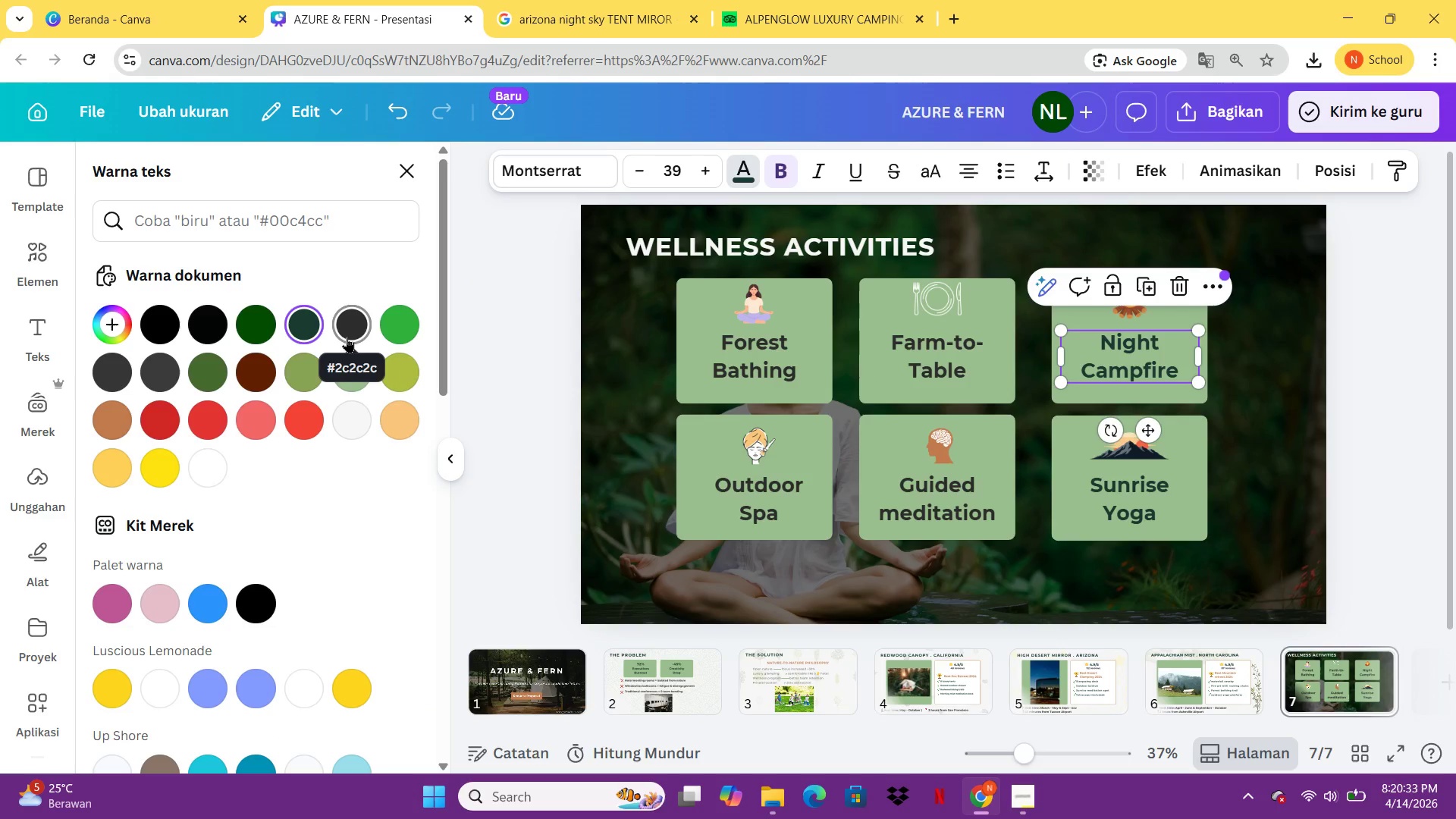 
left_click([349, 333])
 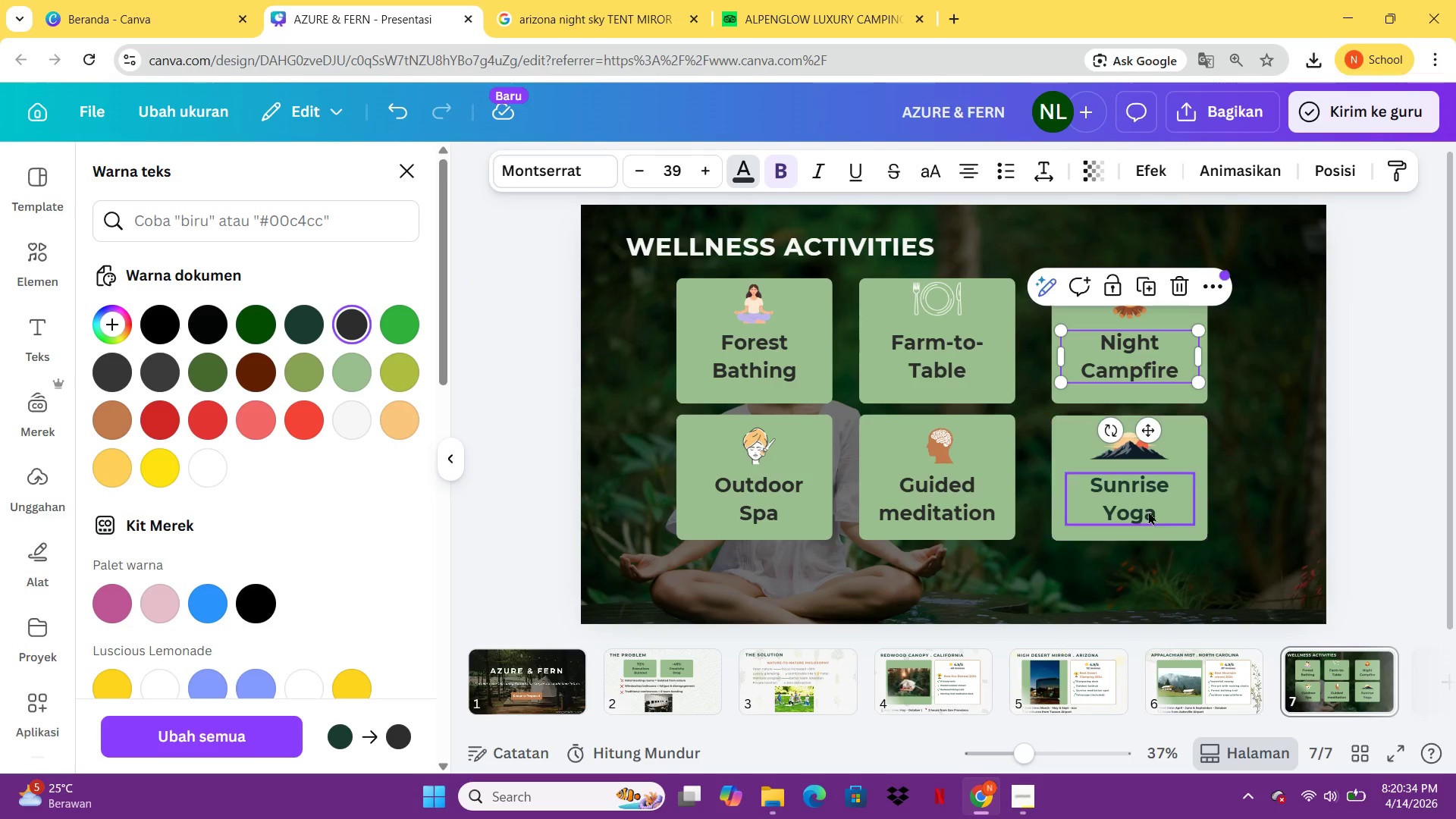 
left_click([1144, 506])
 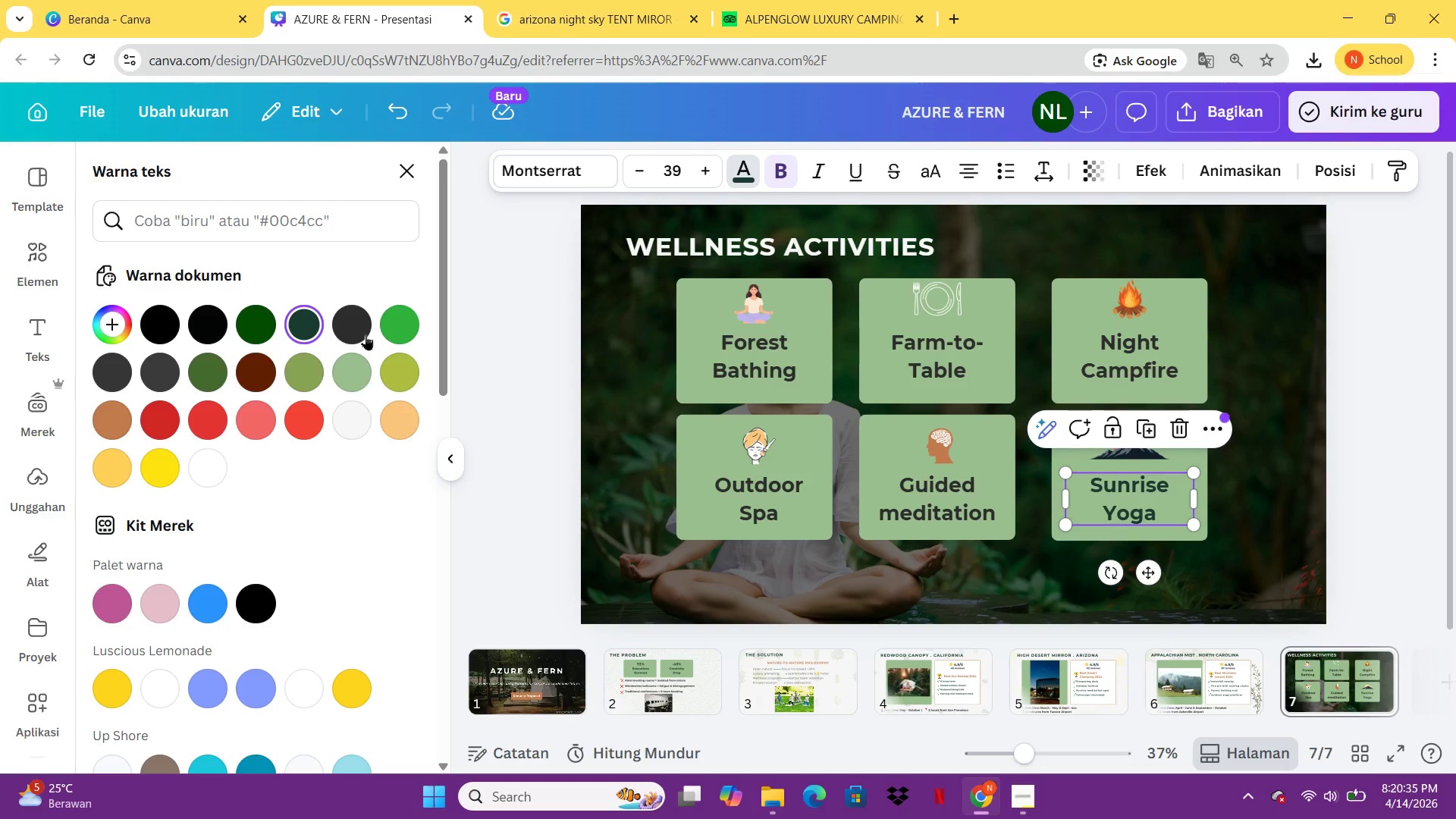 
left_click([362, 334])
 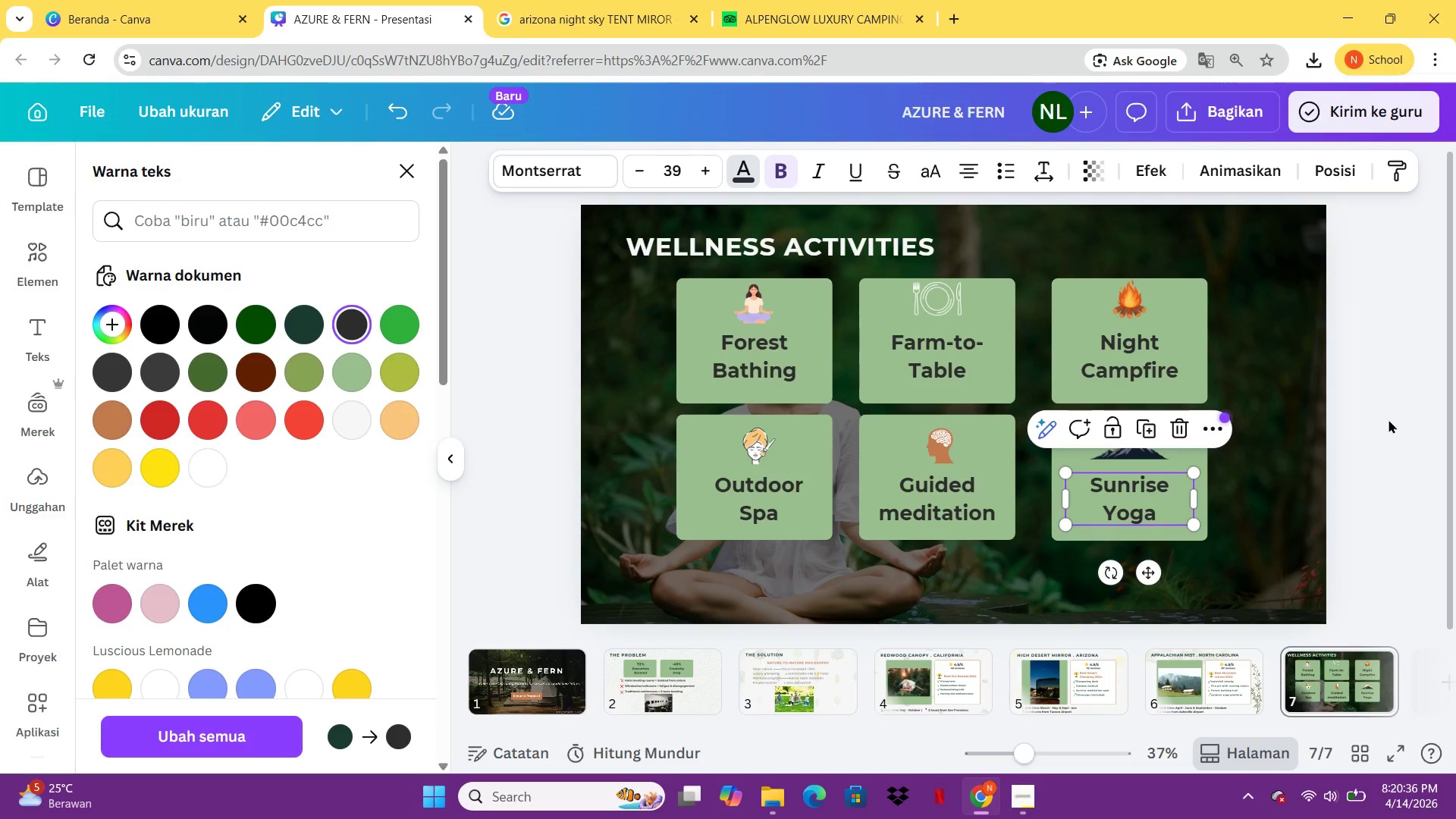 
left_click([1390, 419])
 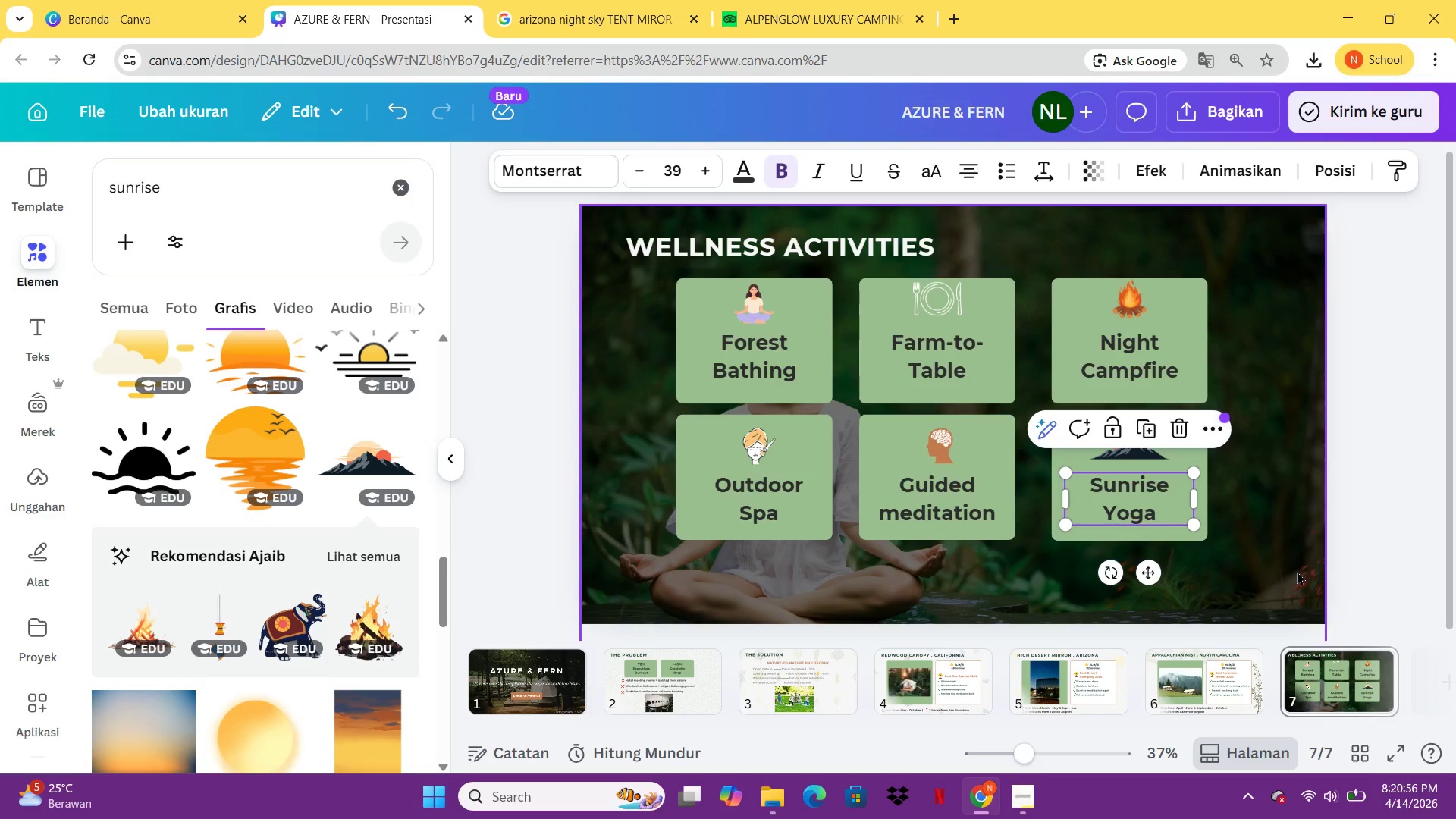 
wait(25.01)
 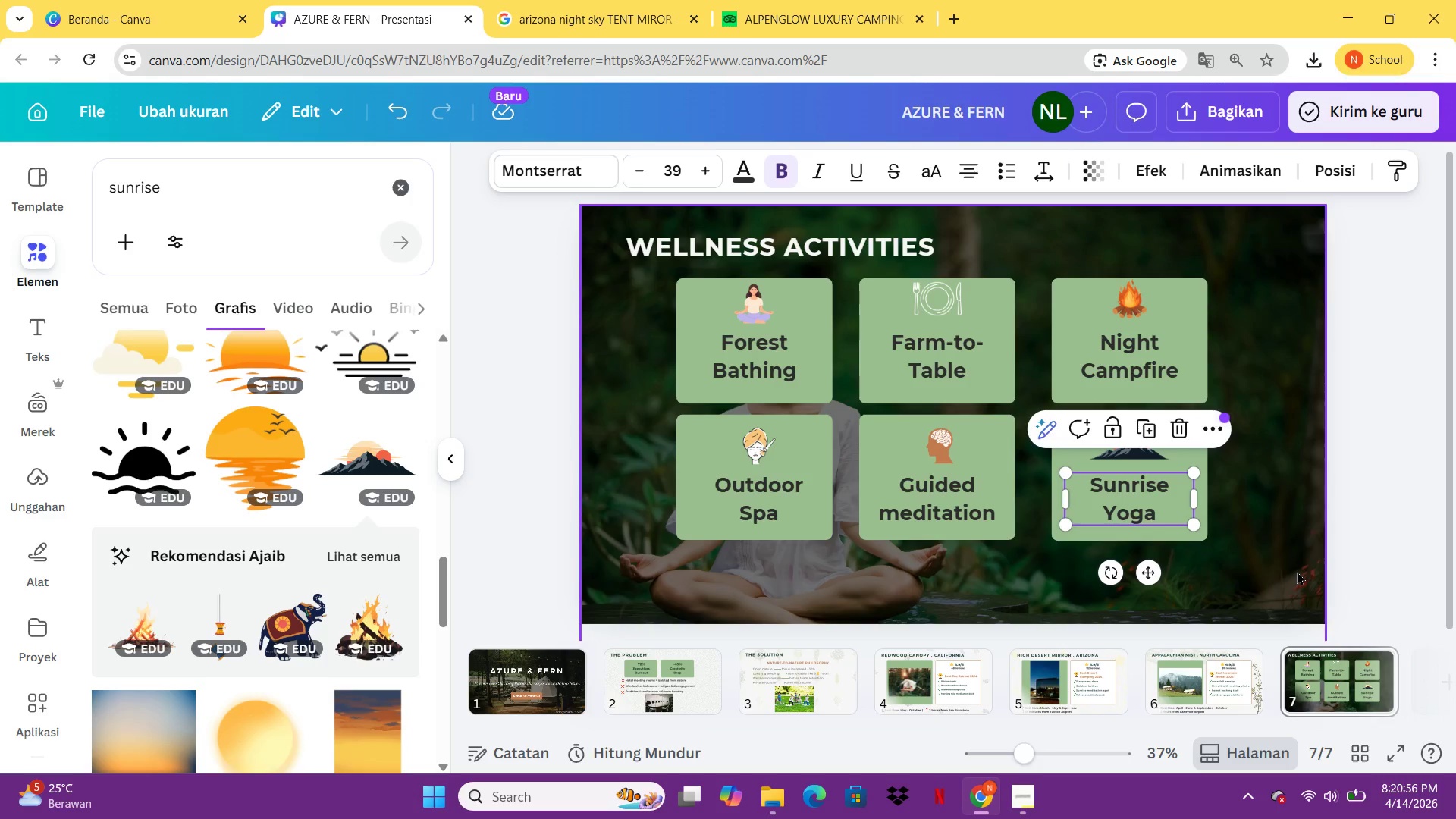 
left_click([1351, 691])
 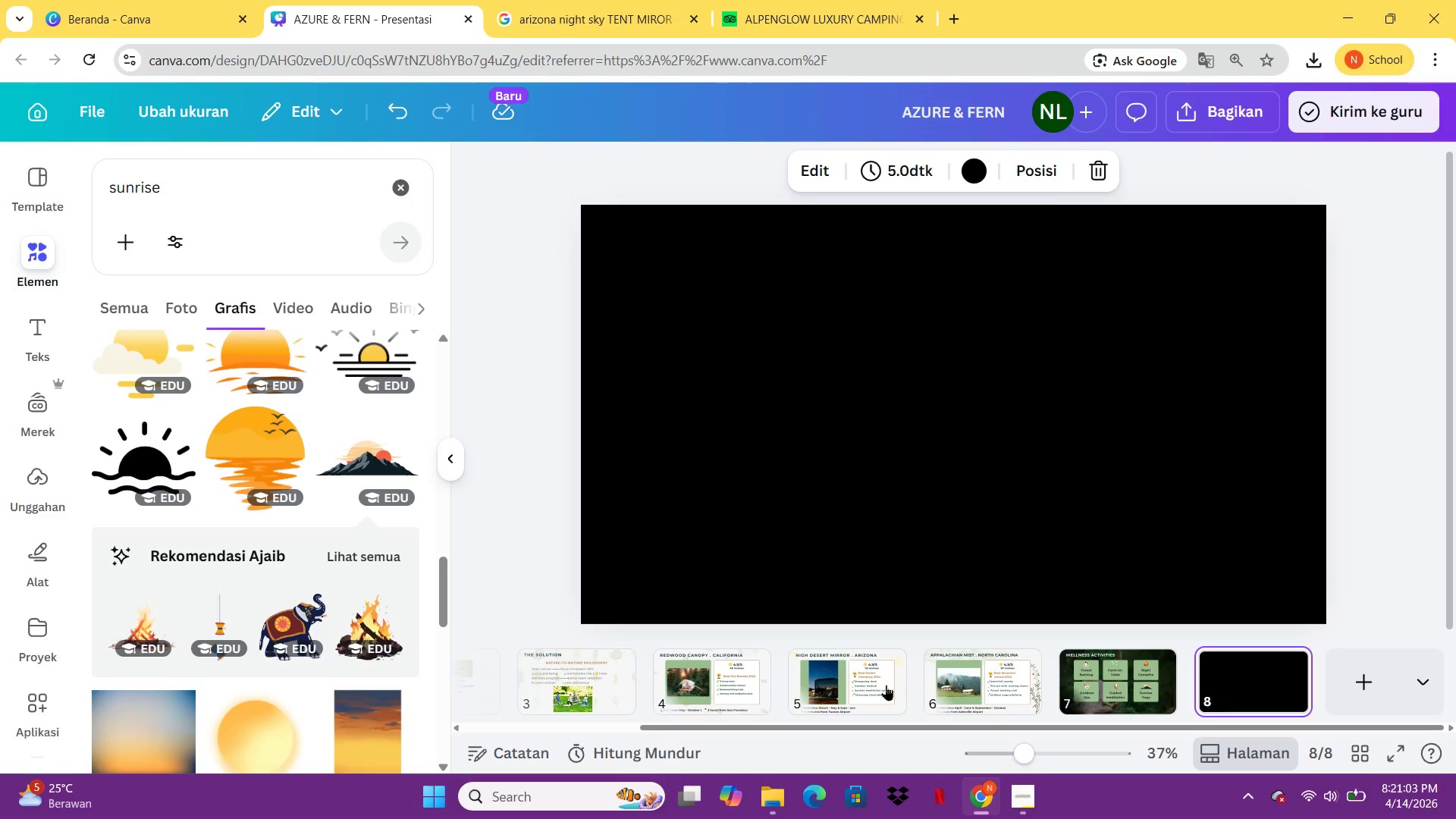 
left_click([876, 686])
 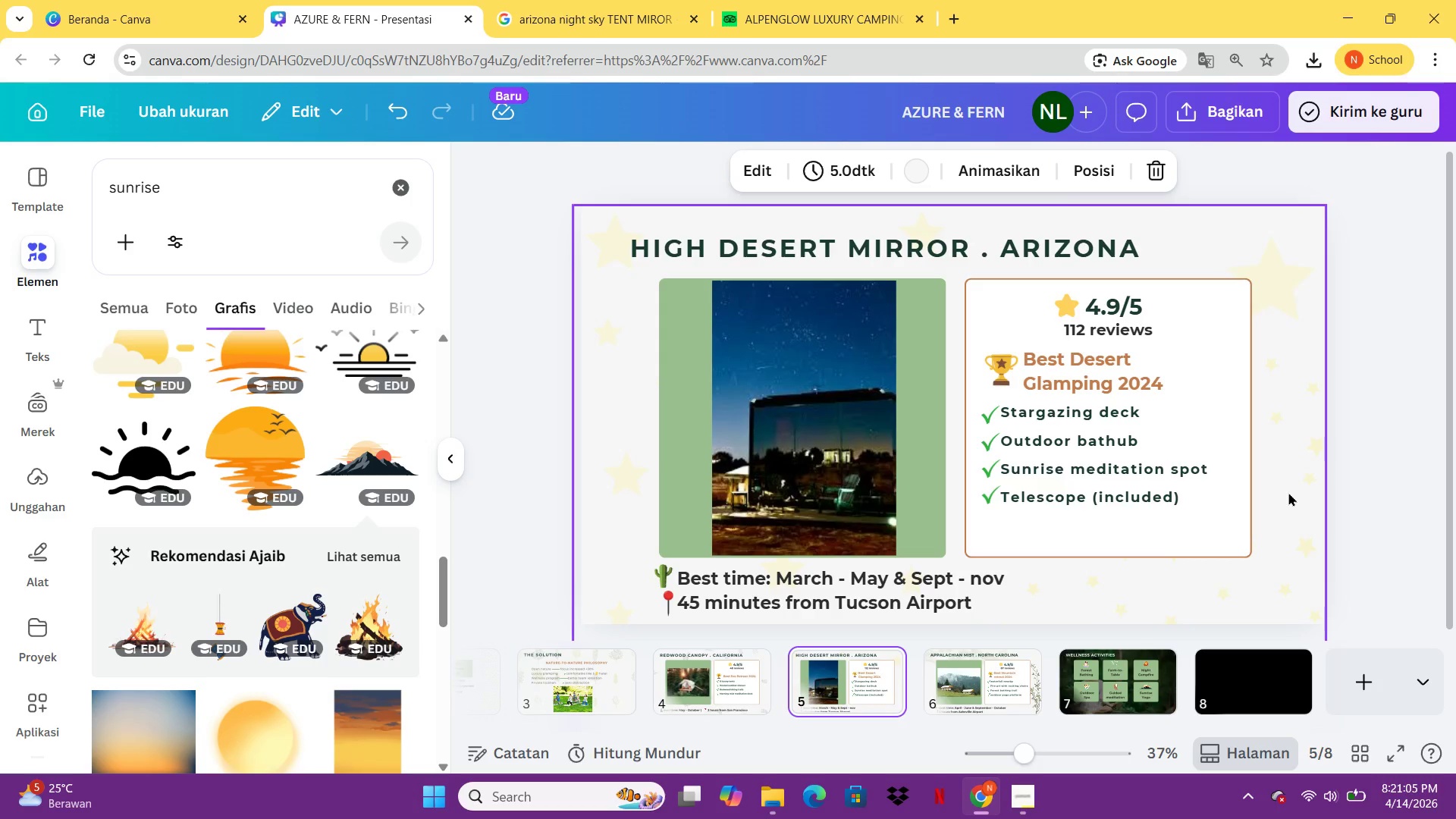 
left_click([1288, 492])
 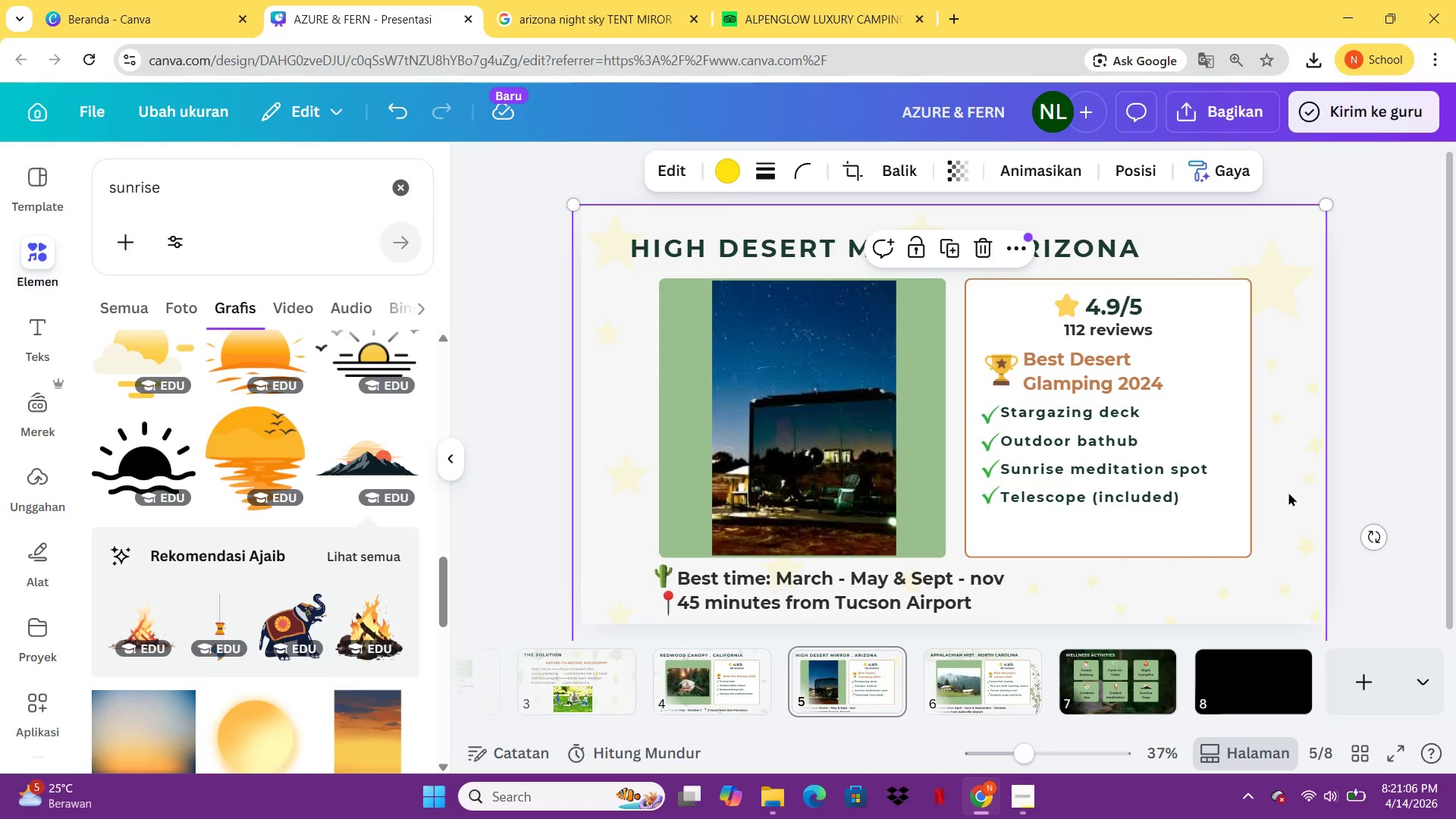 
key(Delete)
 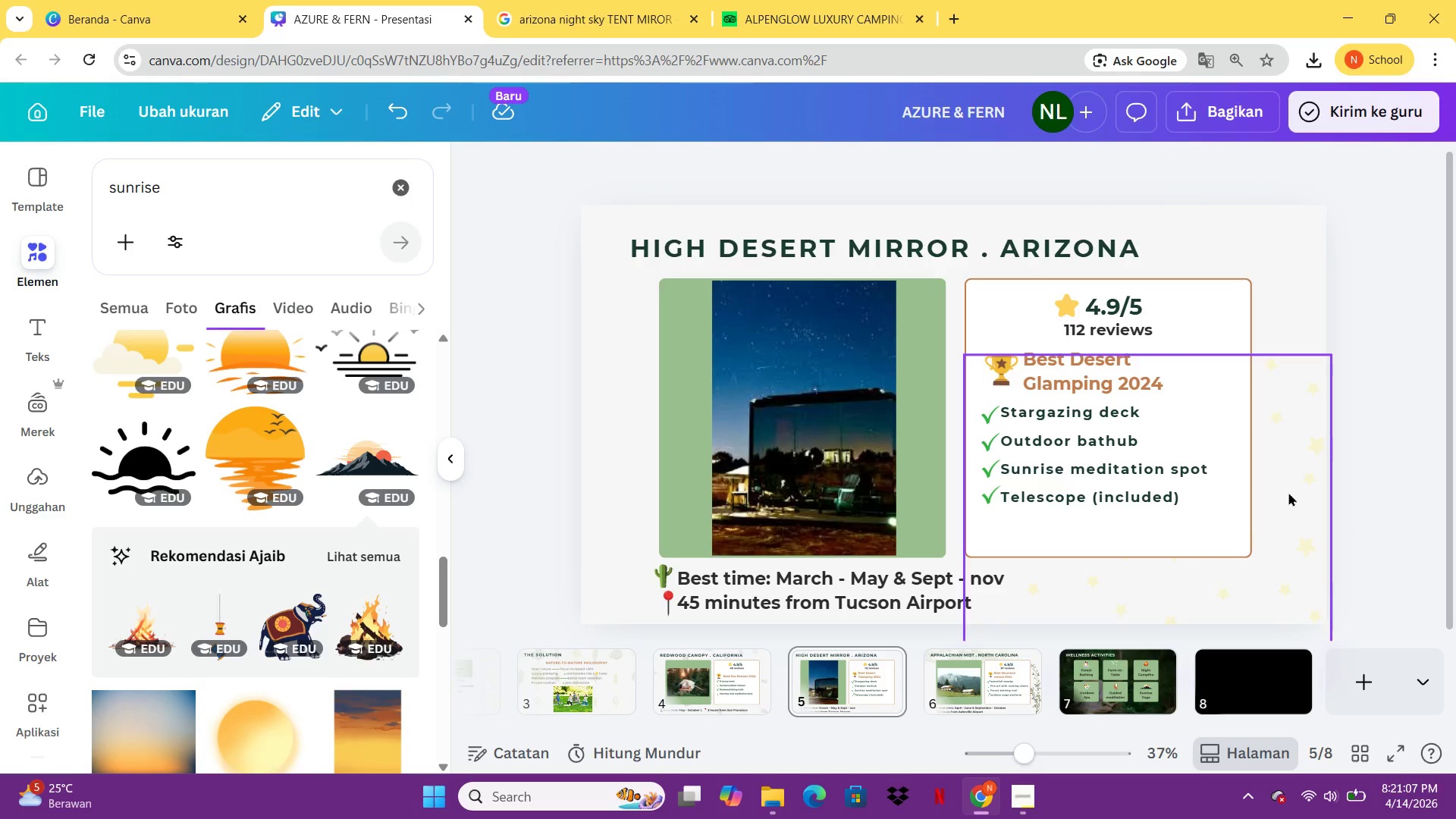 
key(Delete)
 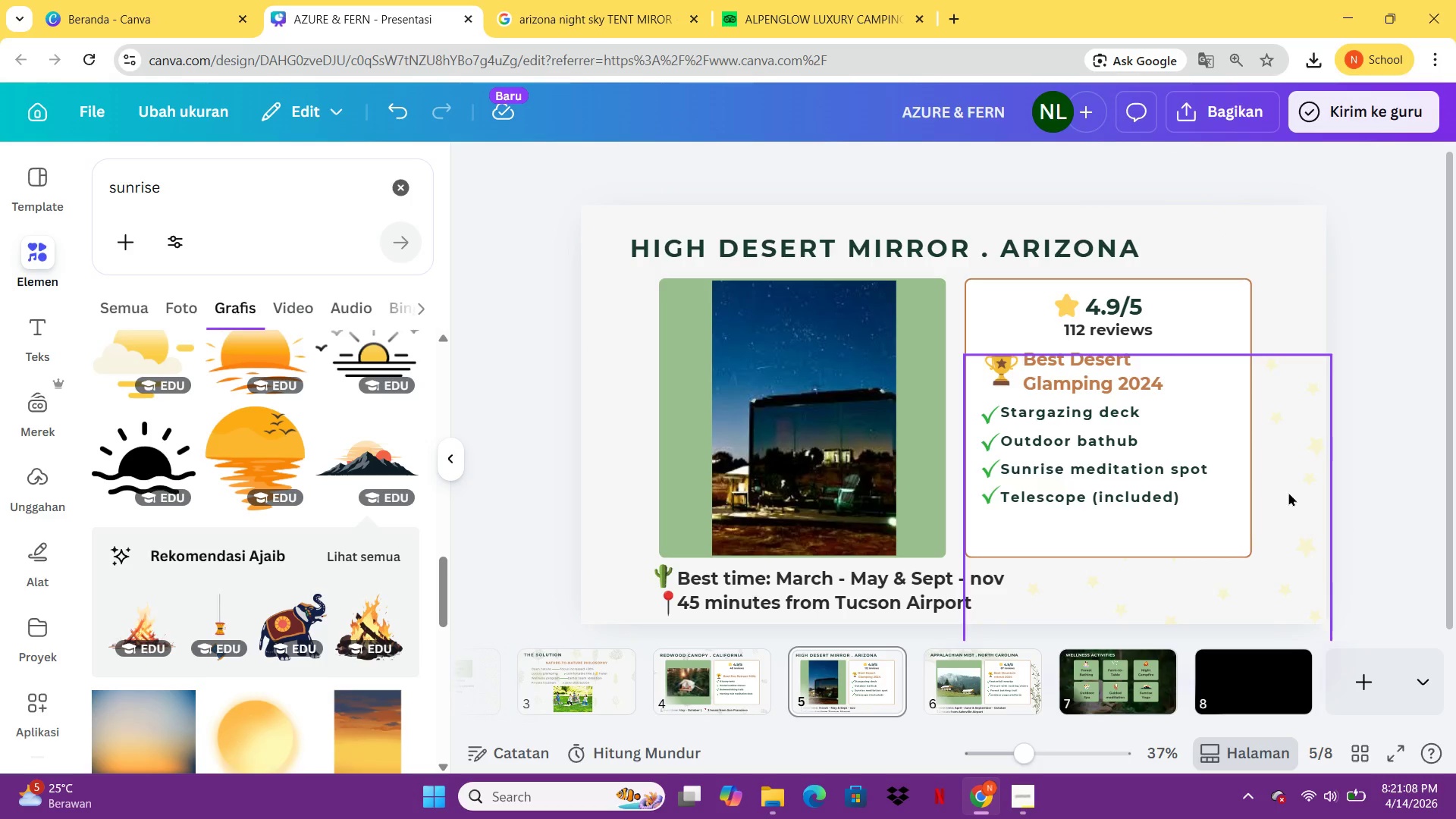 
key(Delete)
 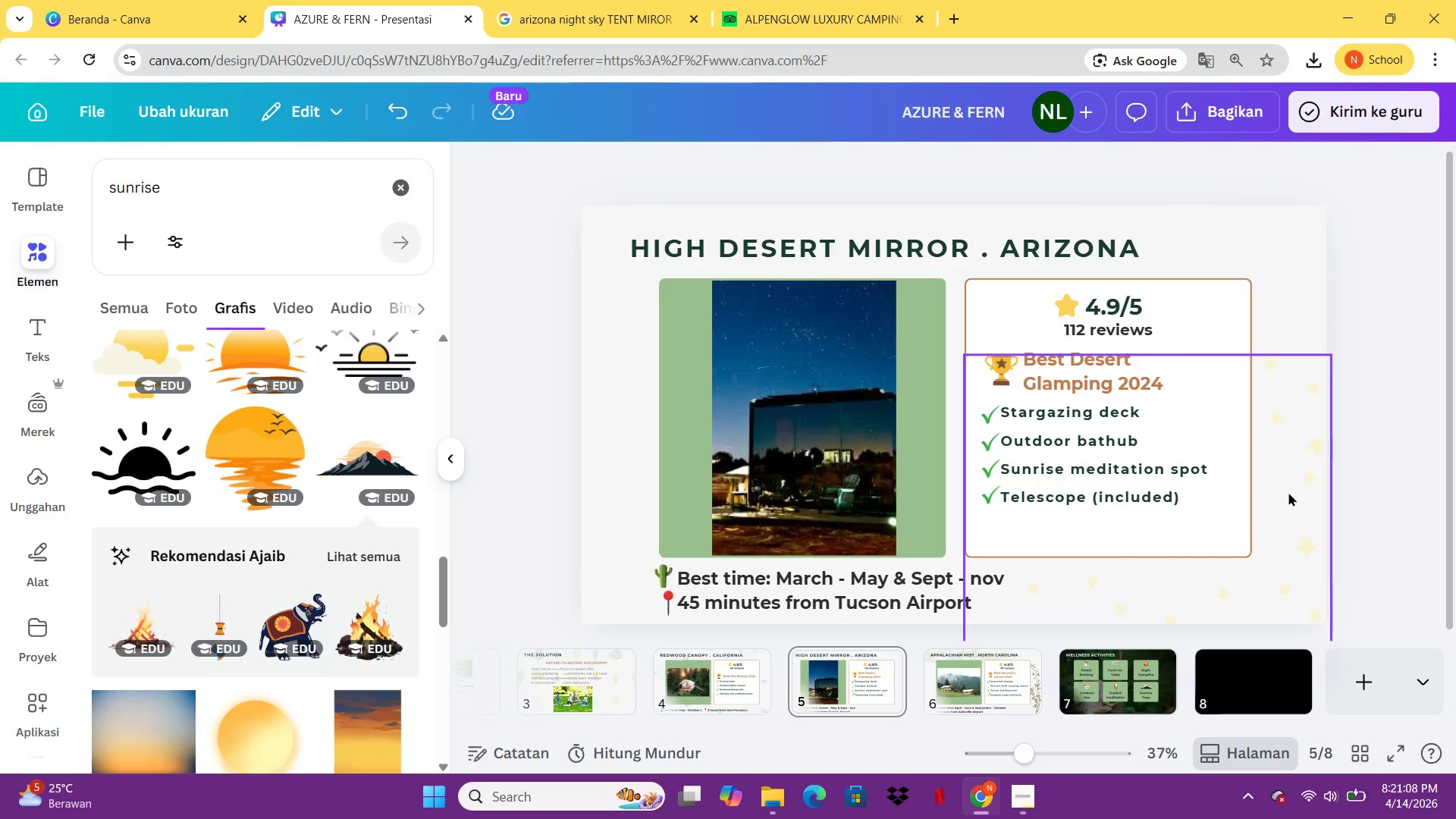 
key(Delete)
 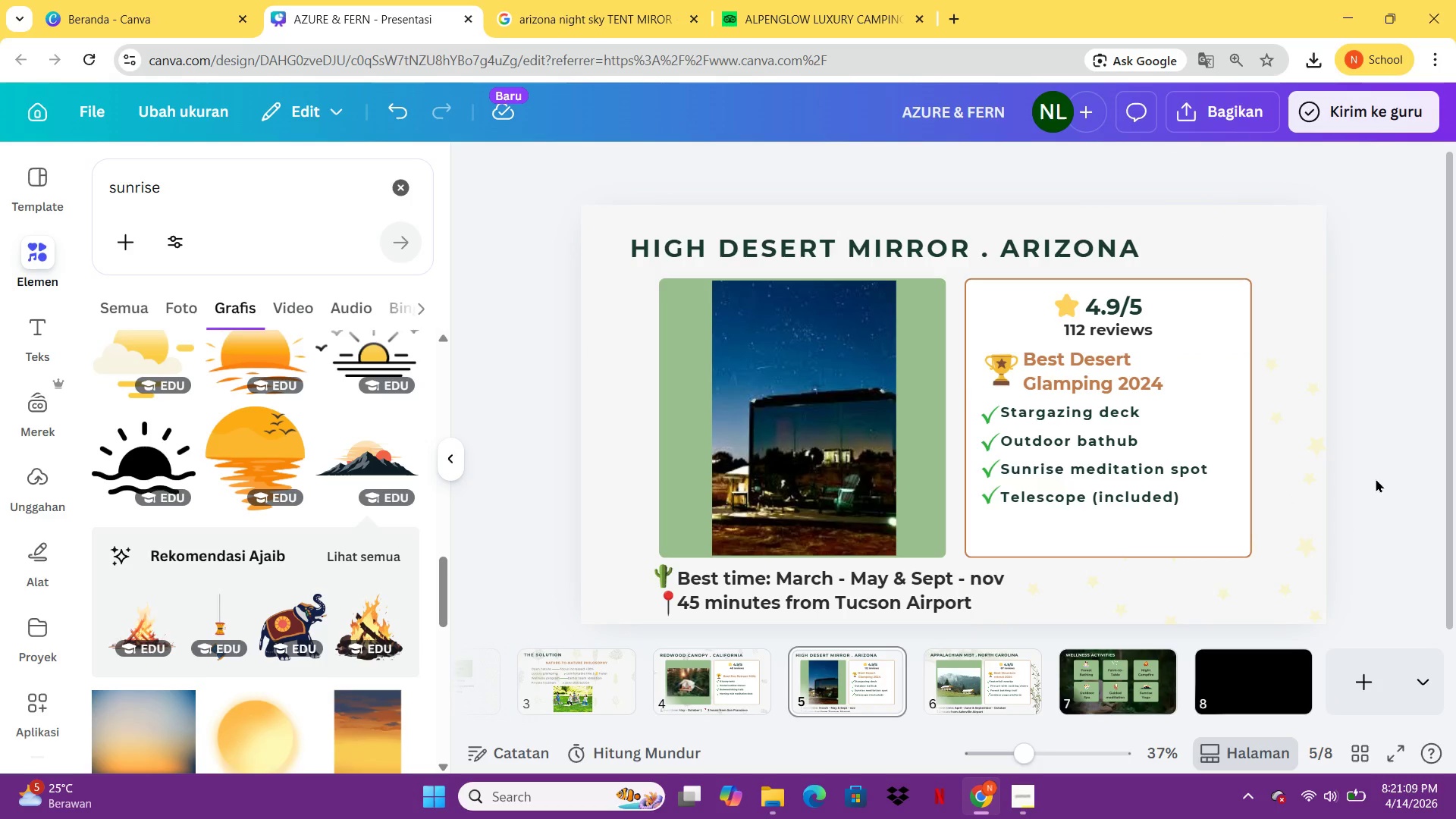 
left_click([1377, 479])
 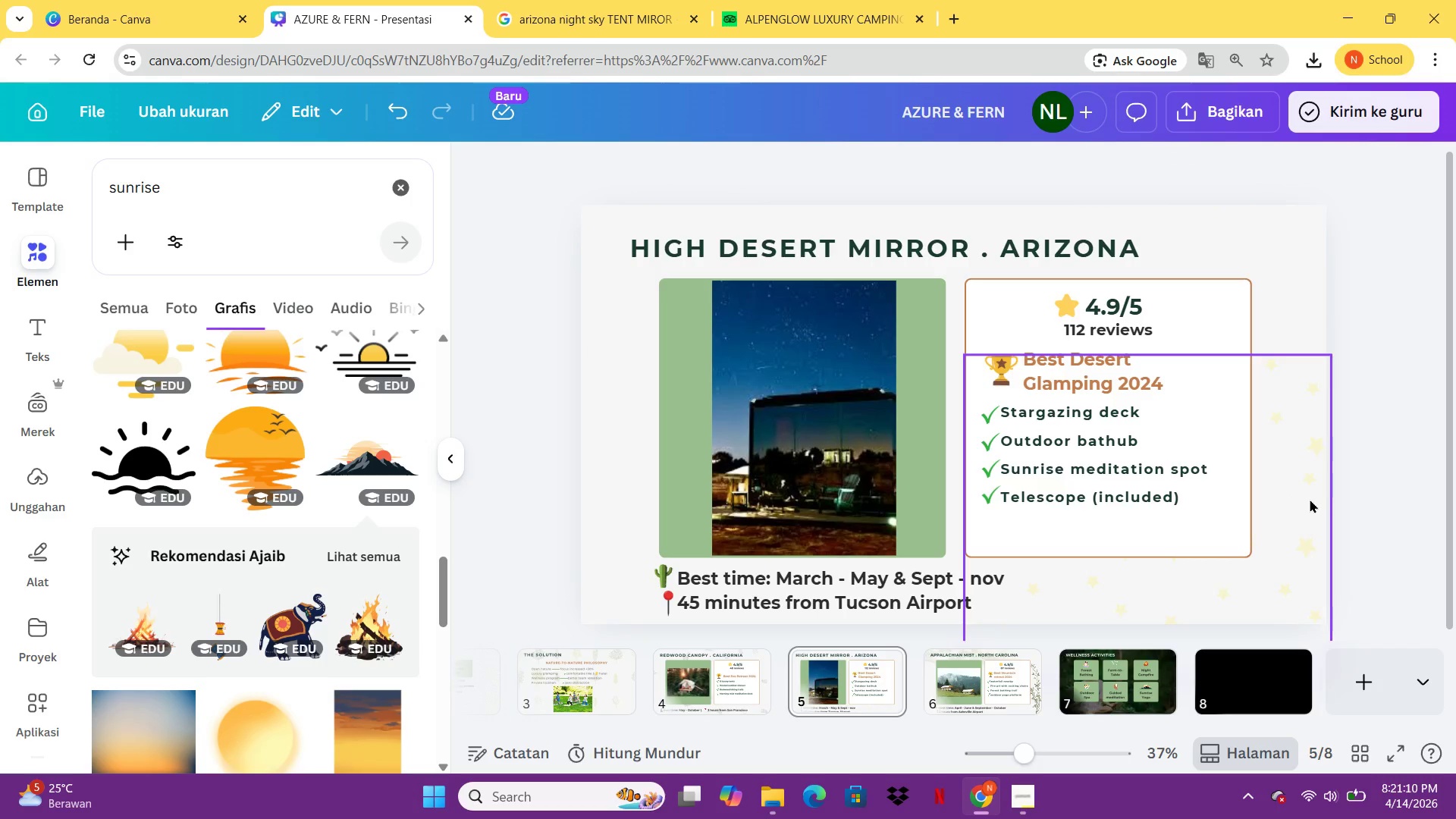 
left_click([1310, 499])
 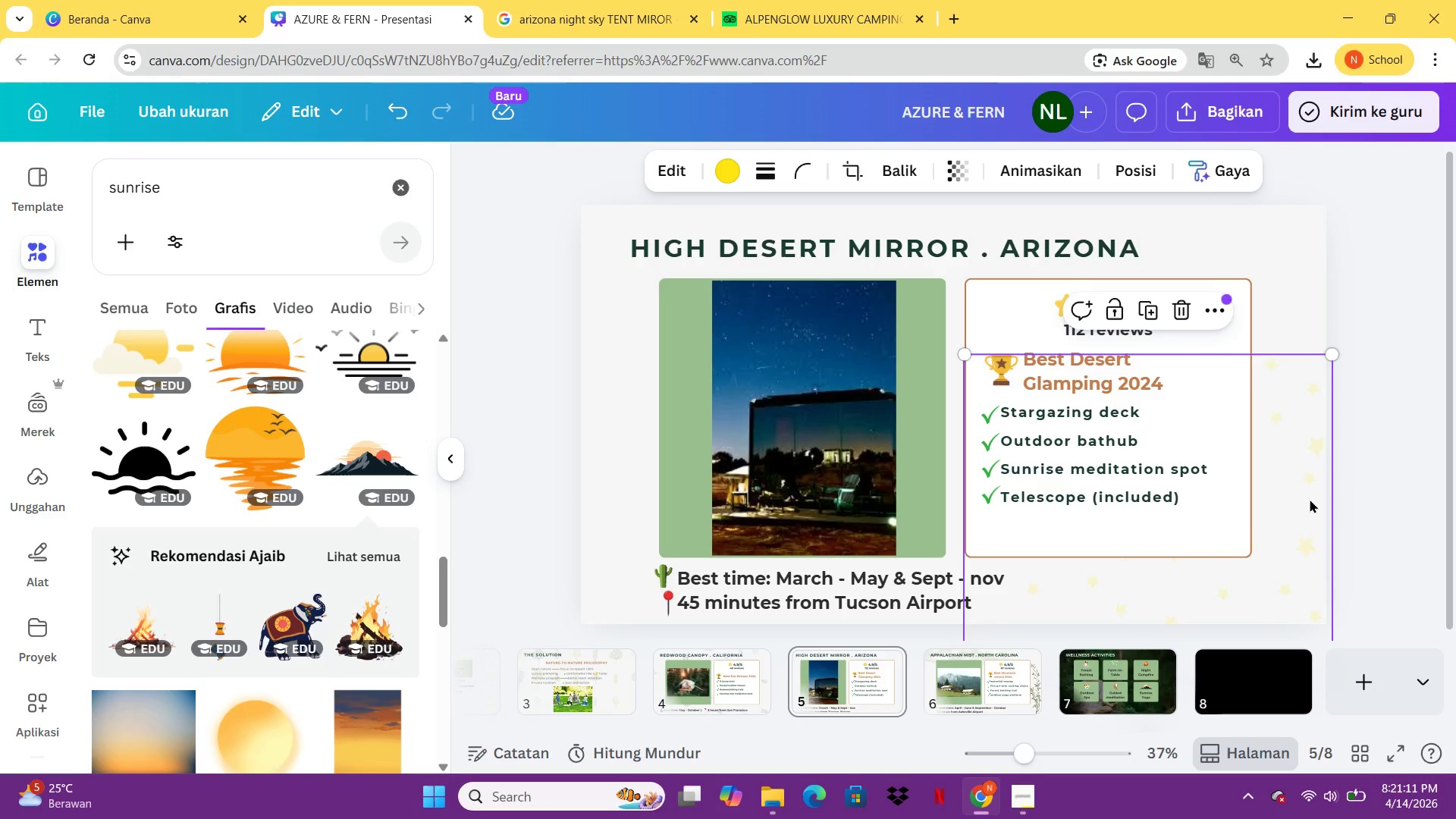 
key(Delete)
 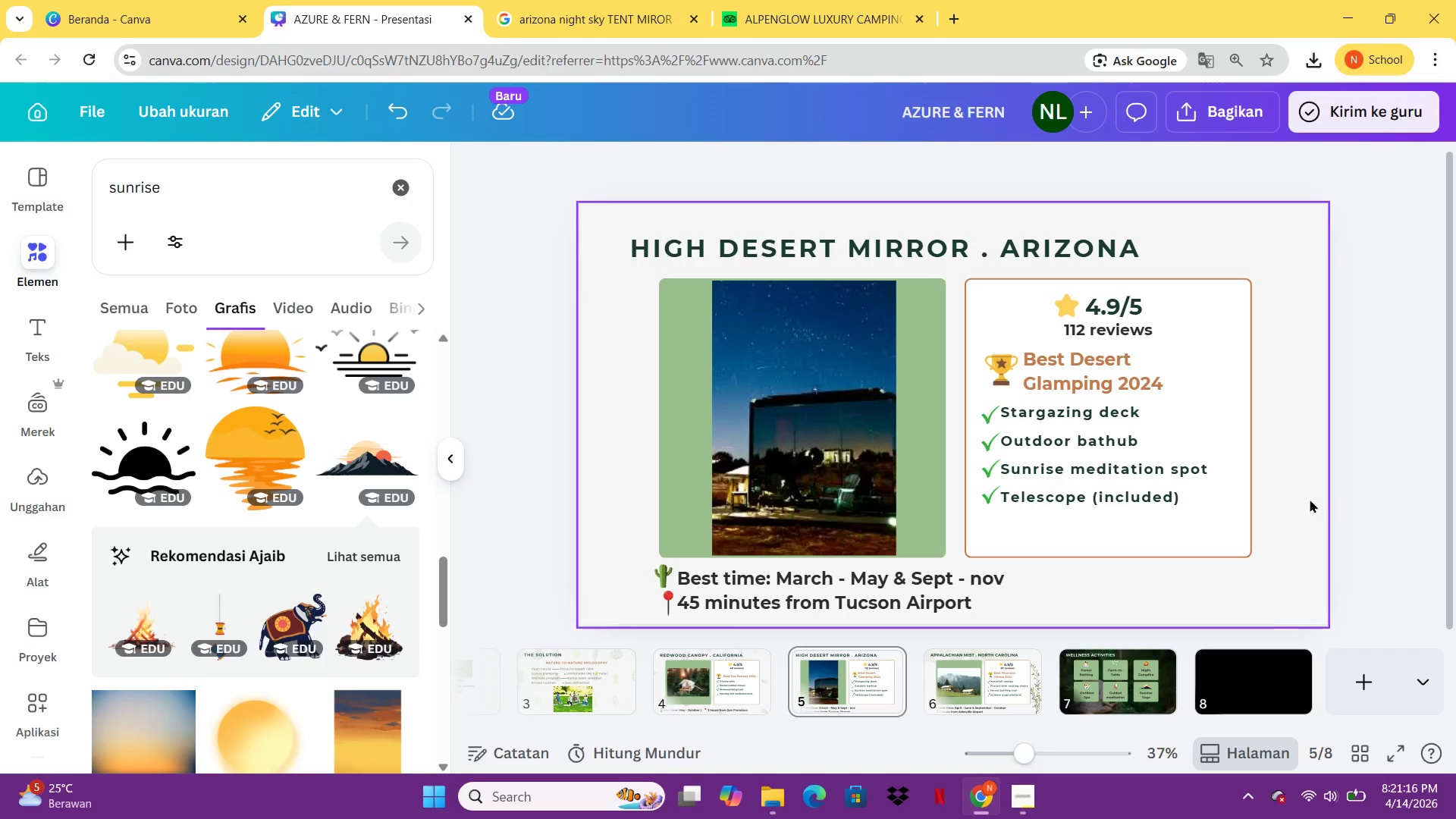 
wait(9.03)
 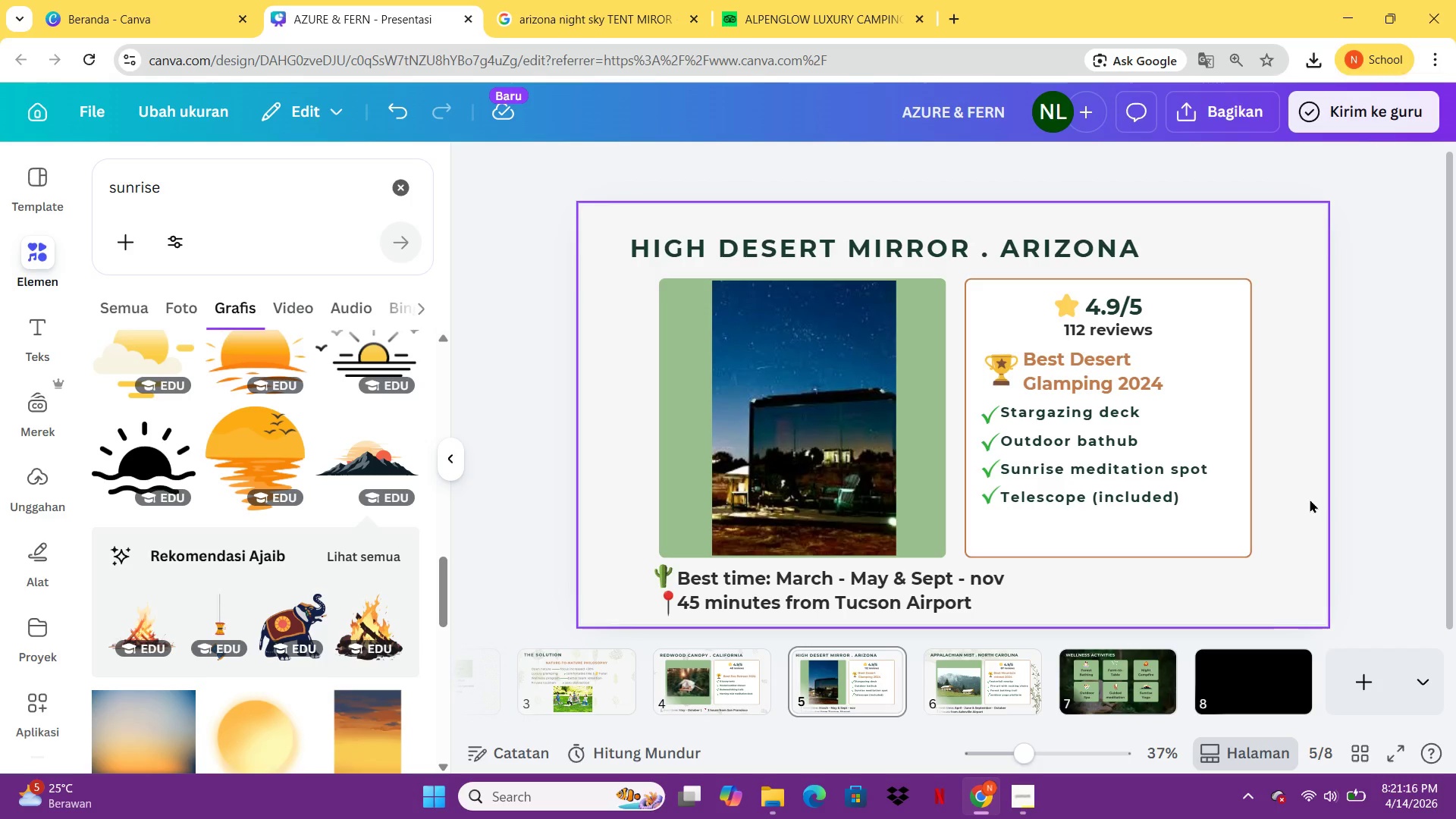 
left_click([1286, 671])
 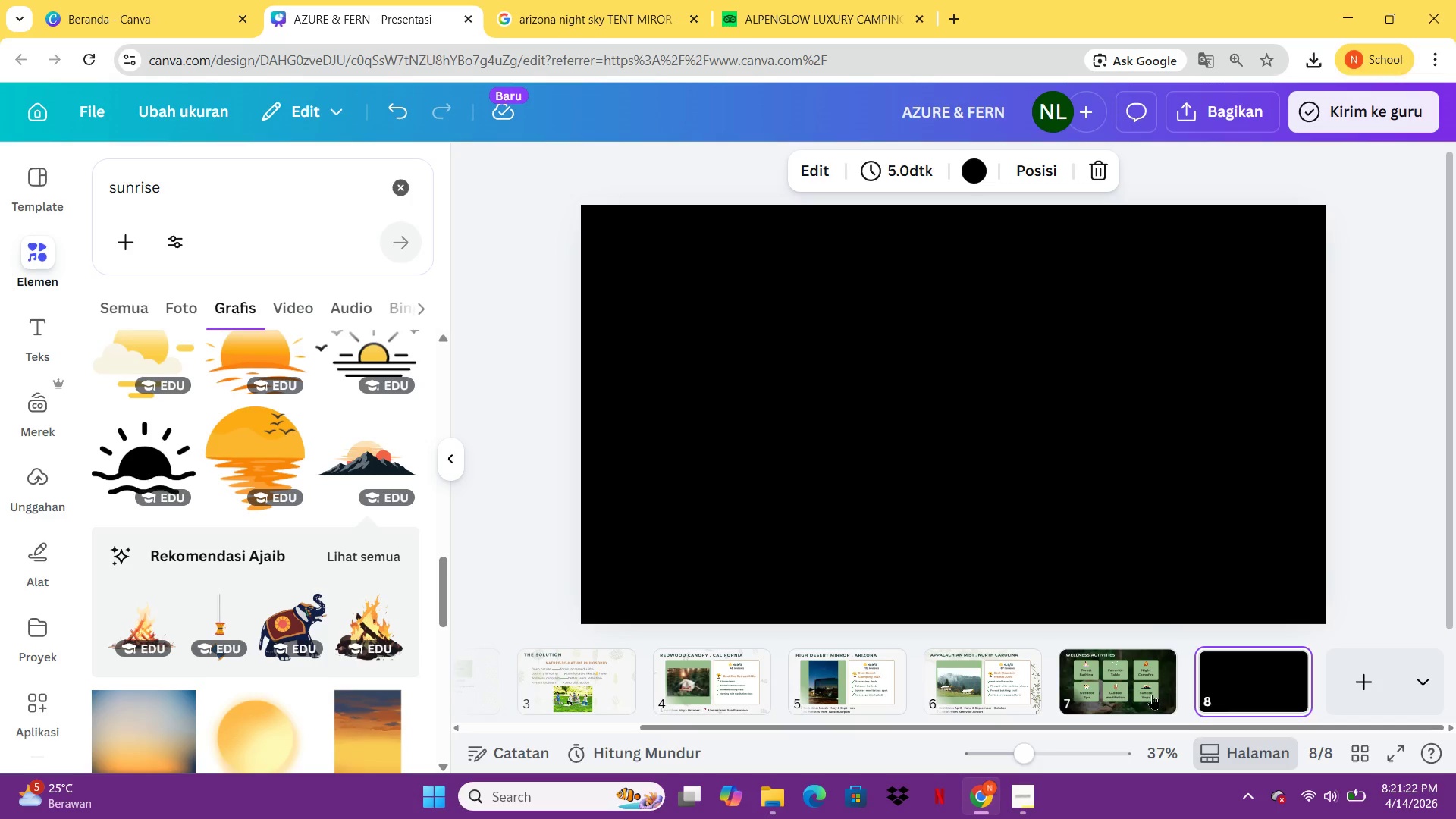 
left_click([1152, 694])
 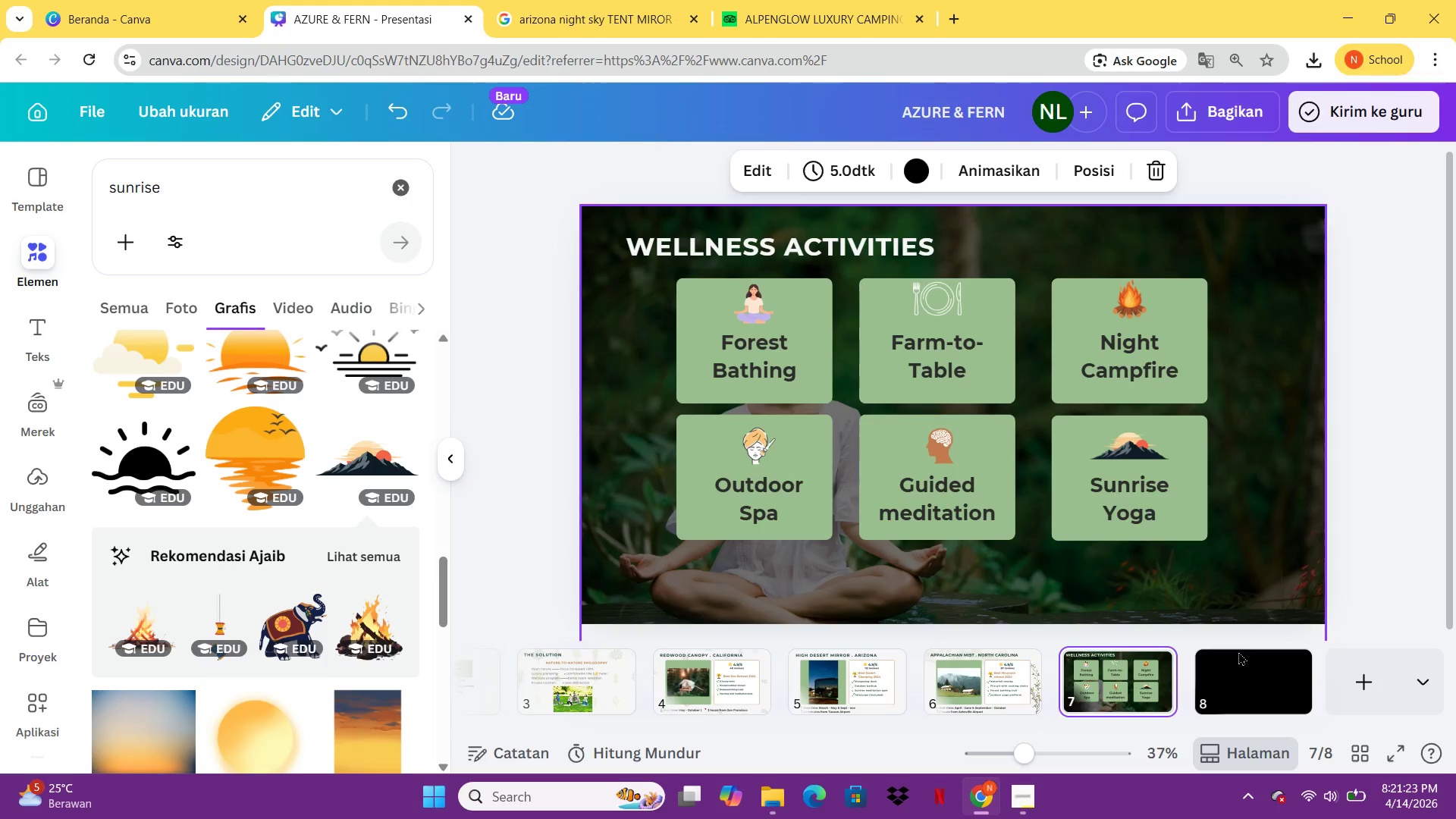 
left_click([1242, 659])
 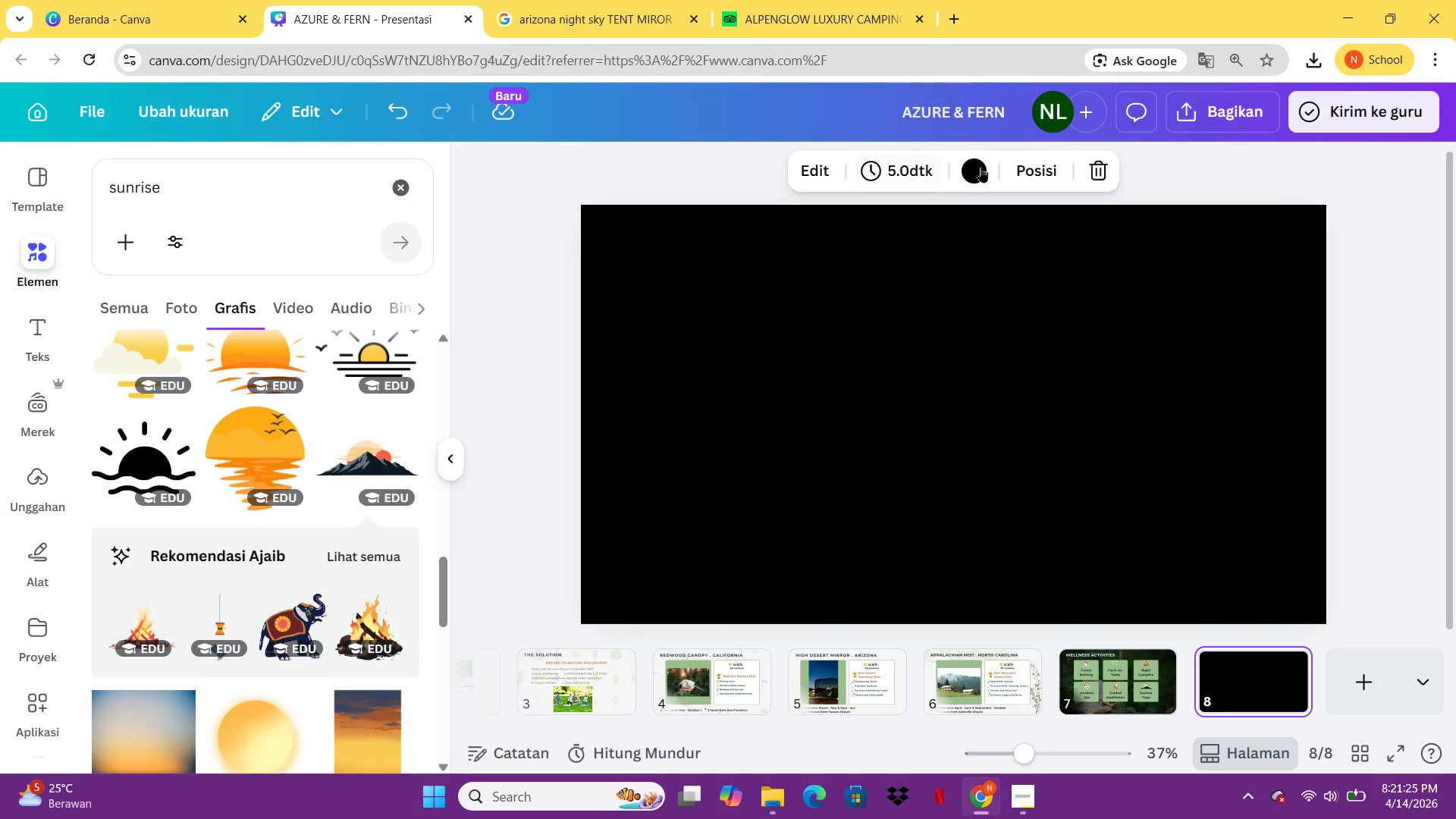 
left_click([993, 169])
 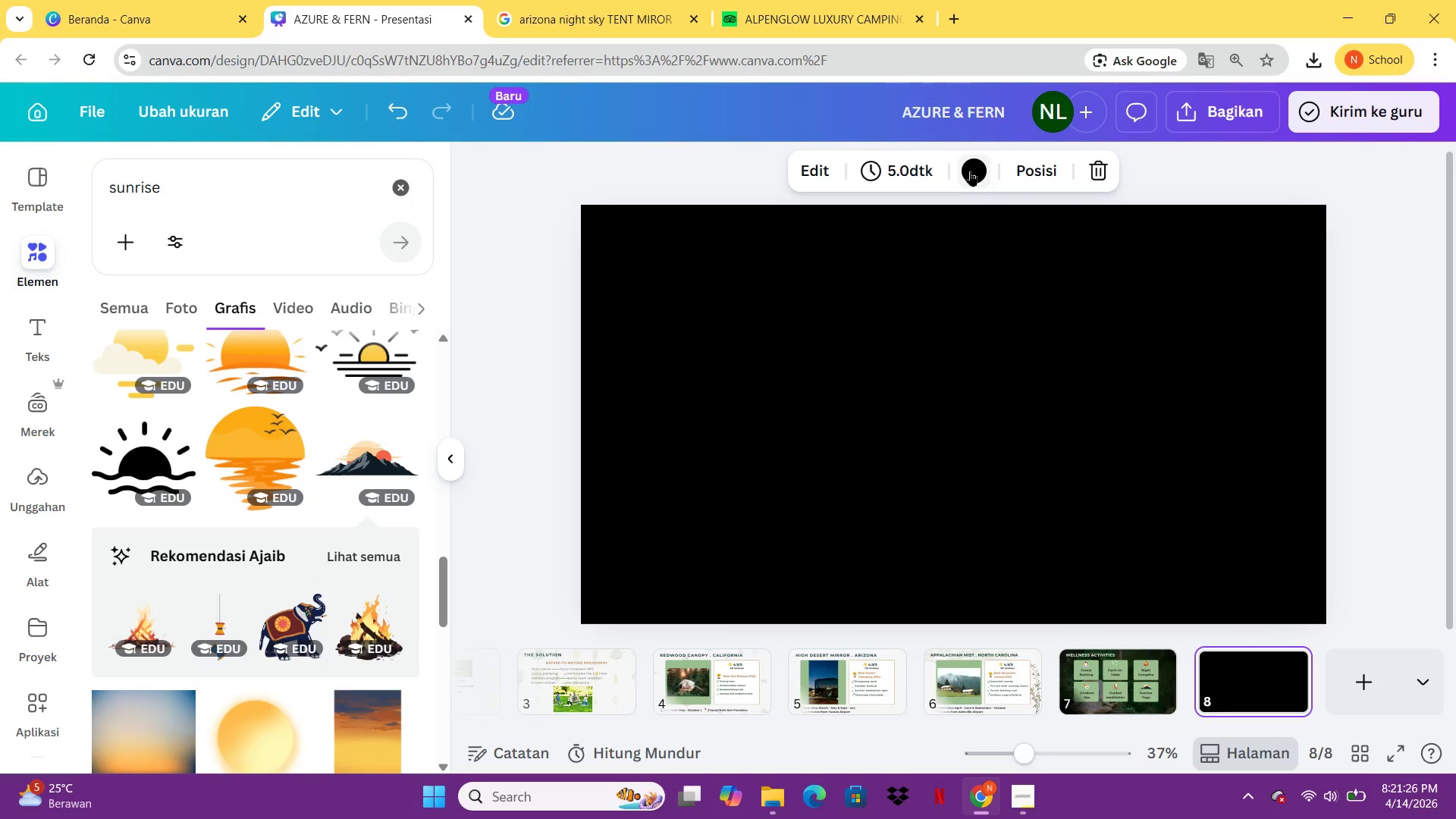 
left_click([970, 171])
 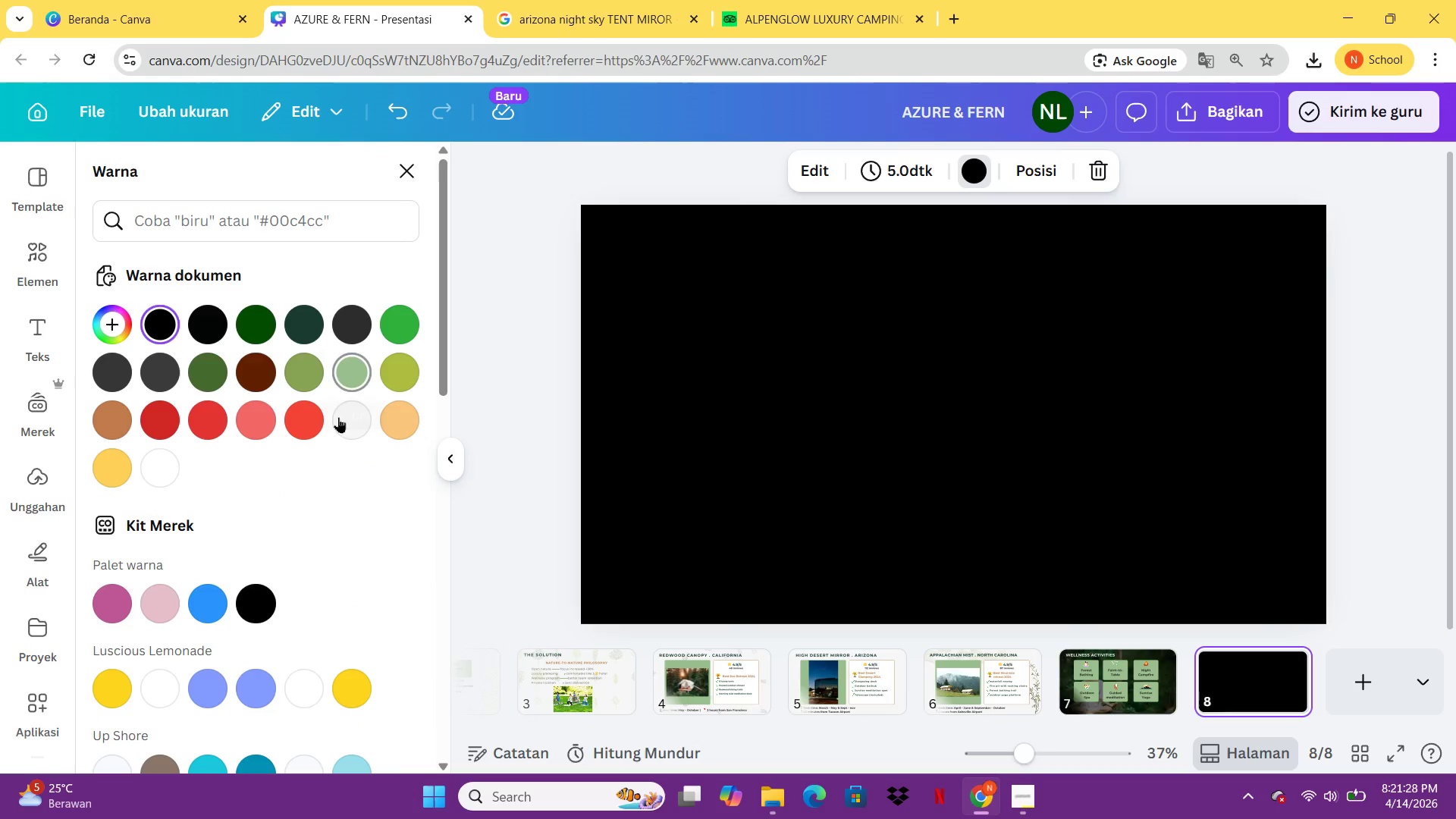 
left_click([341, 421])
 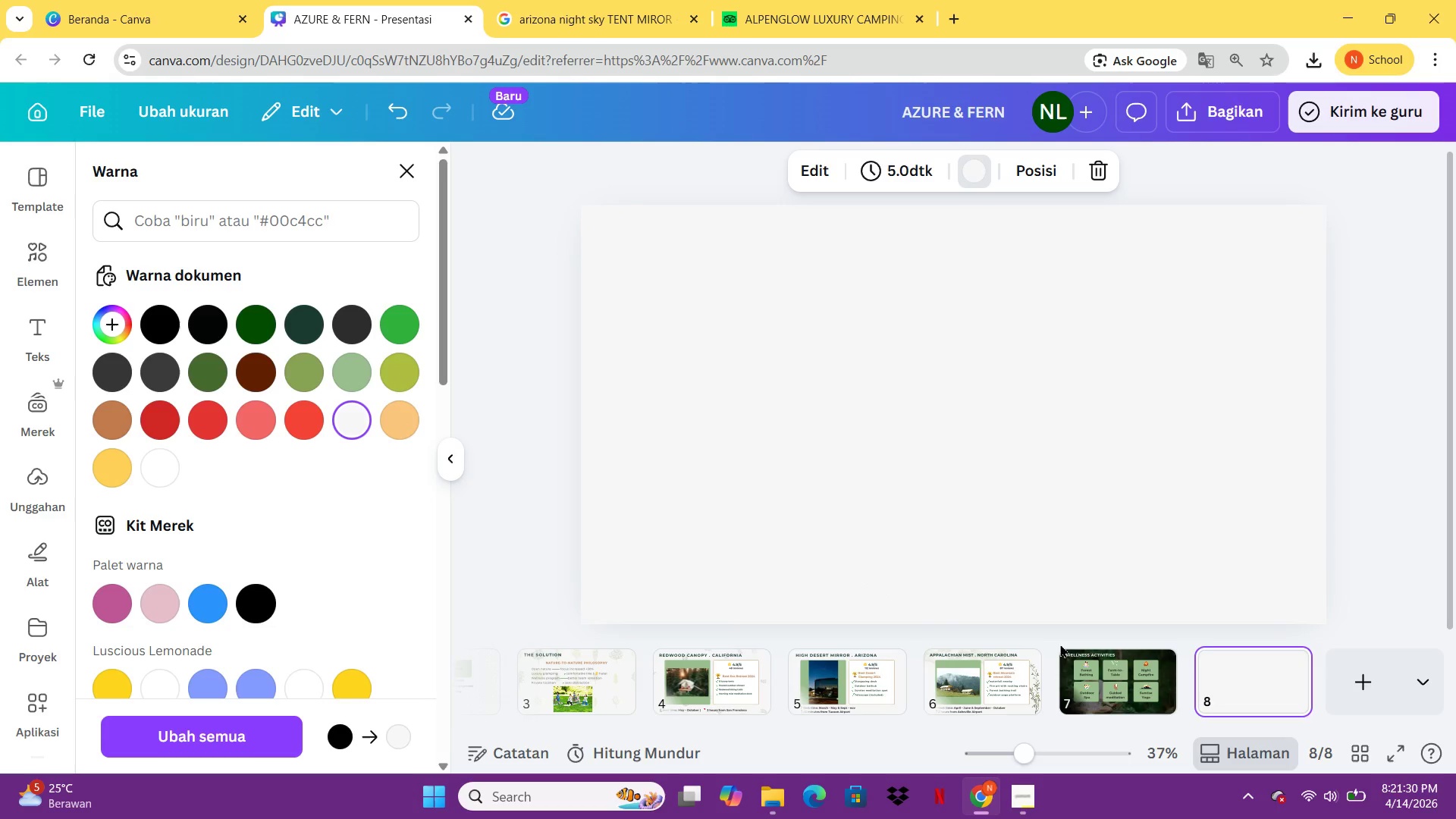 
left_click([1109, 670])
 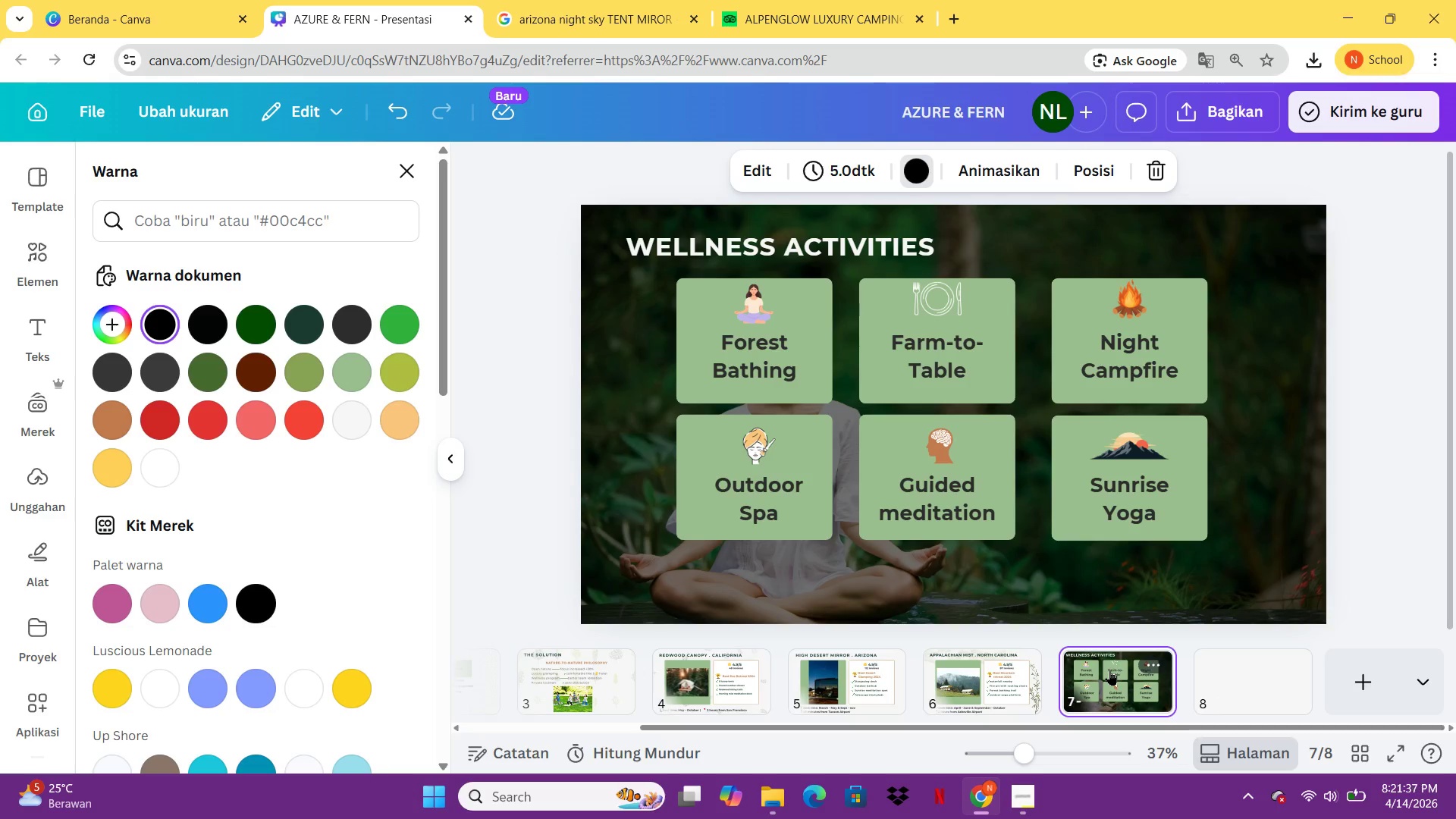 
wait(10.89)
 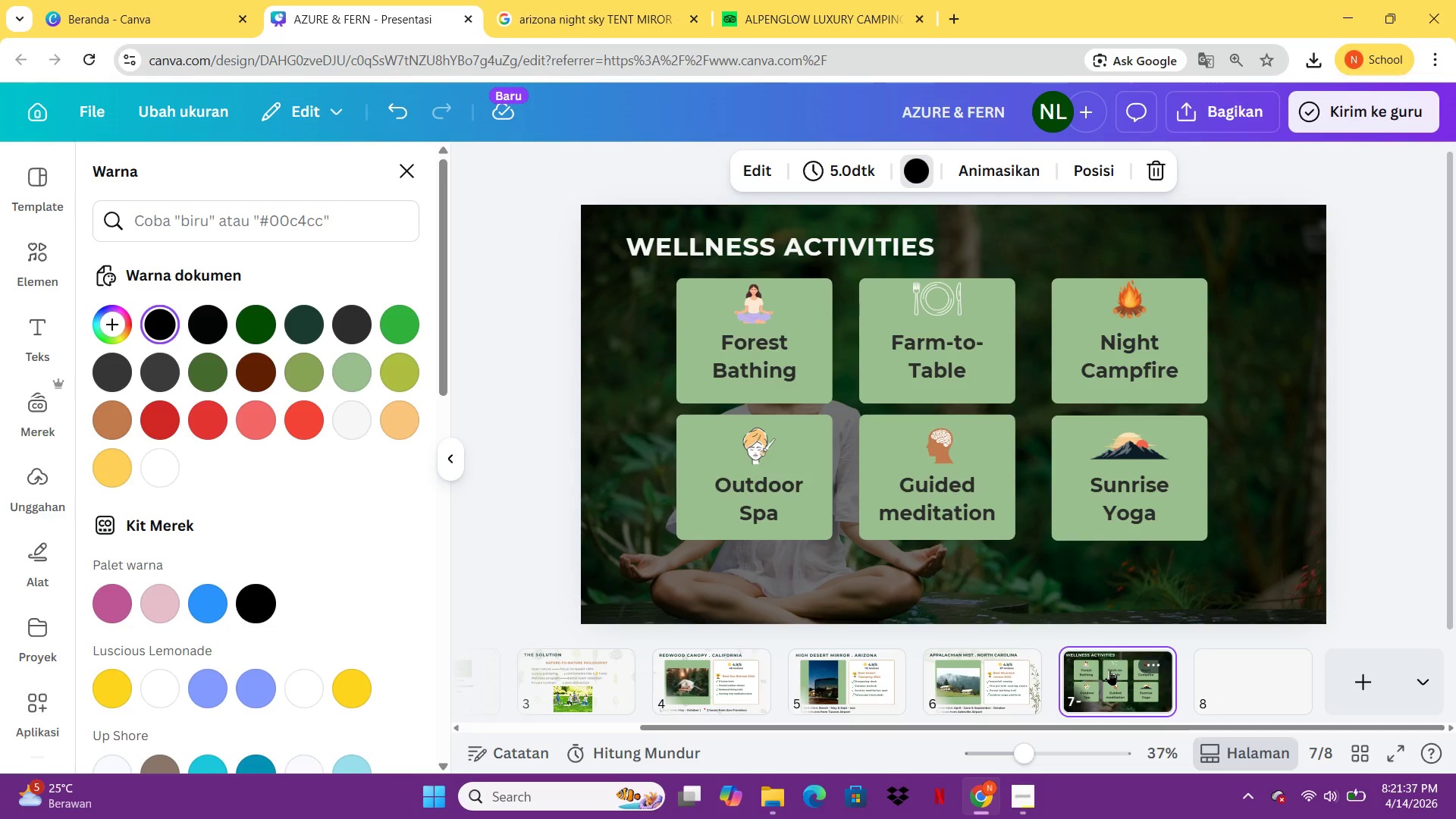 
left_click([1243, 668])
 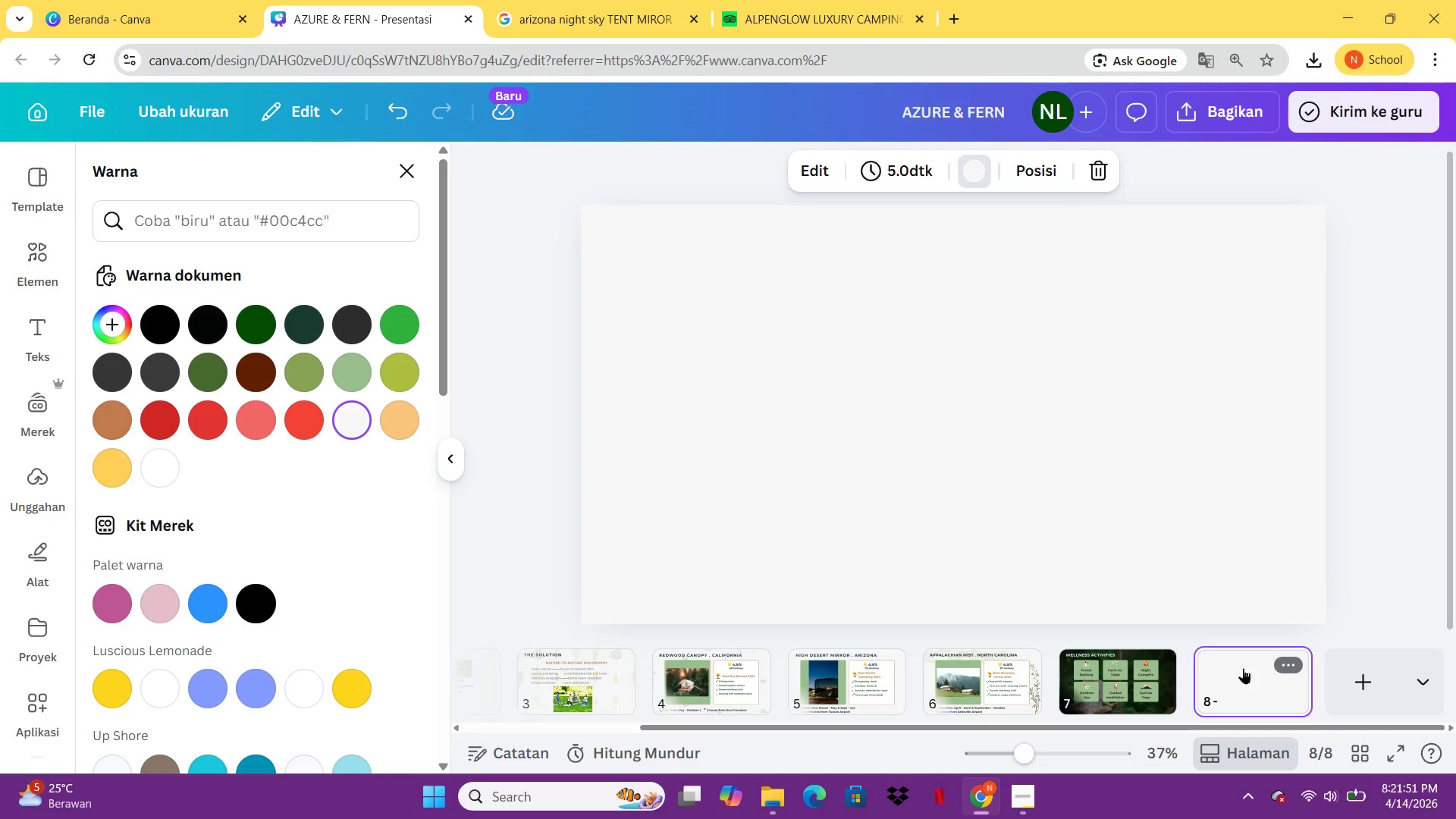 
wait(14.55)
 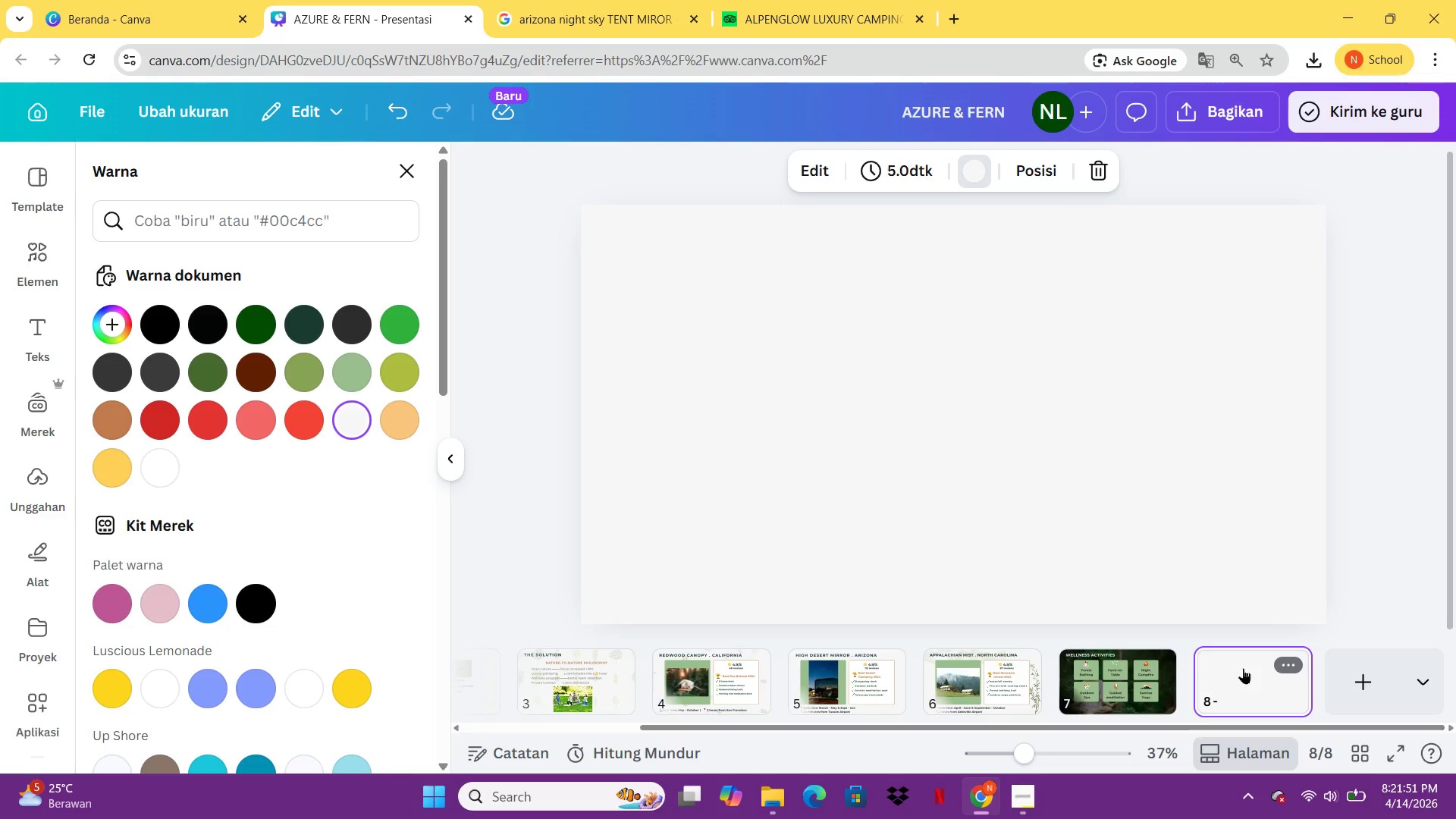 
left_click([1124, 674])
 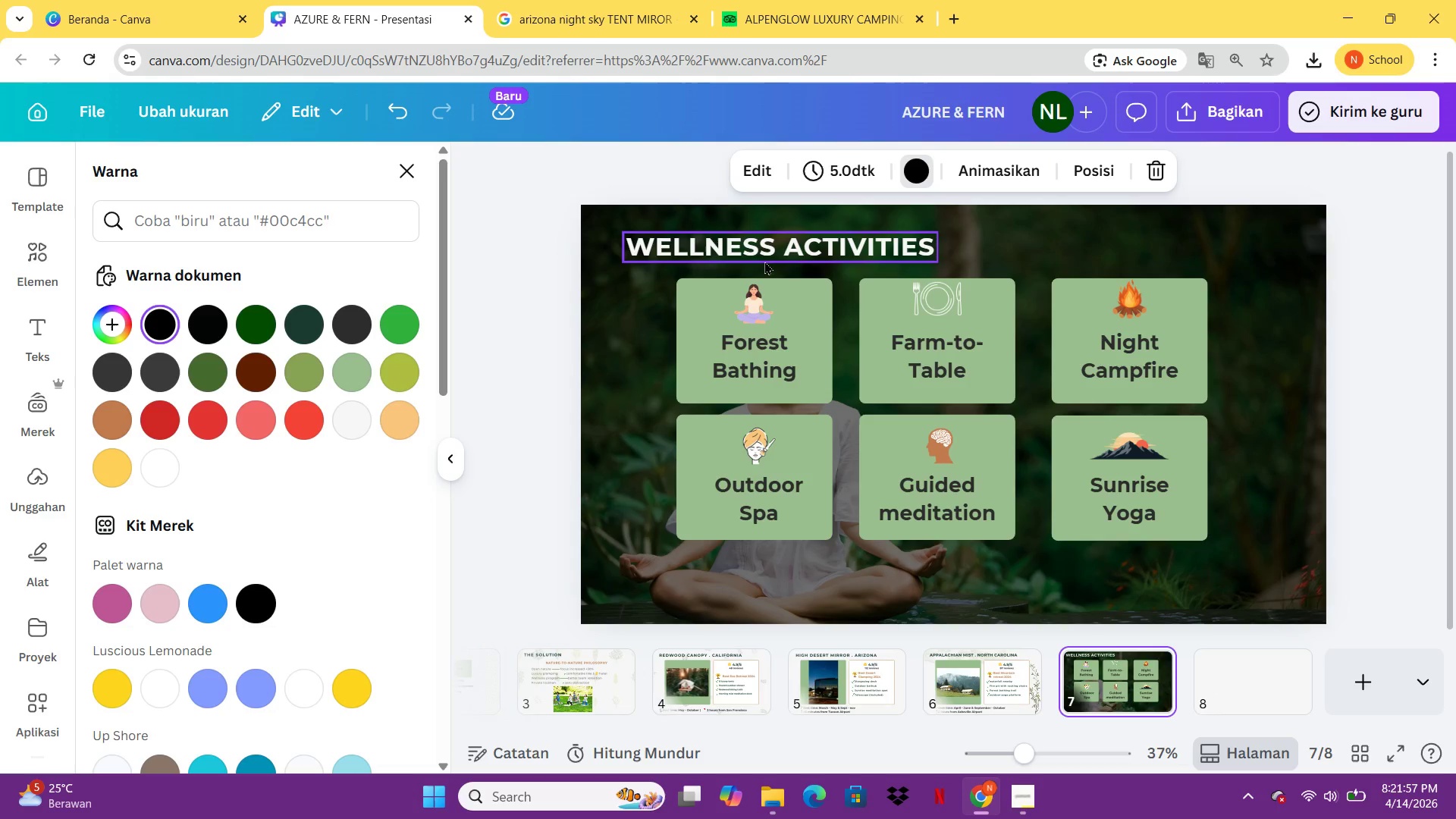 
left_click([763, 255])
 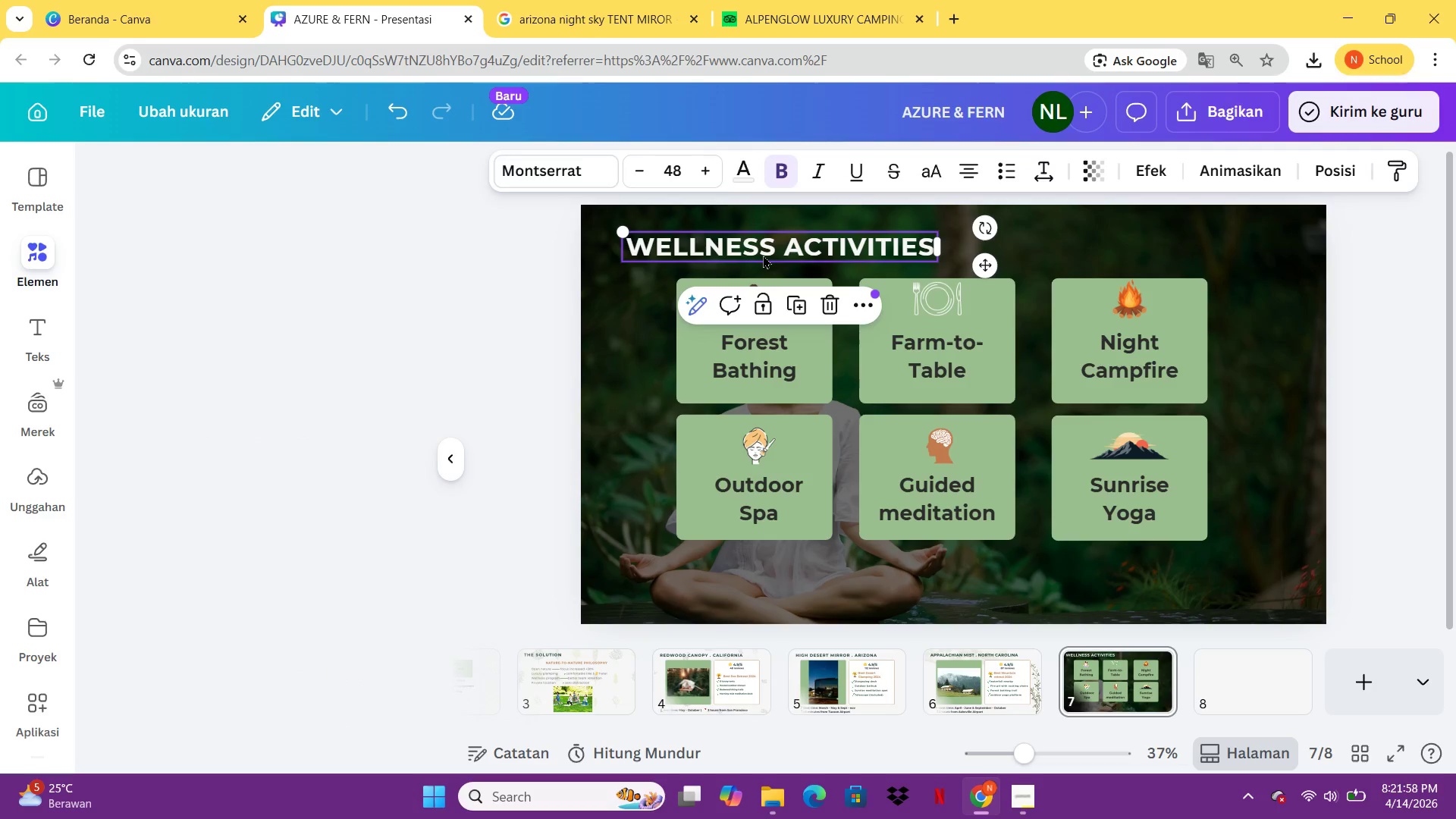 
key(Control+ControlLeft)
 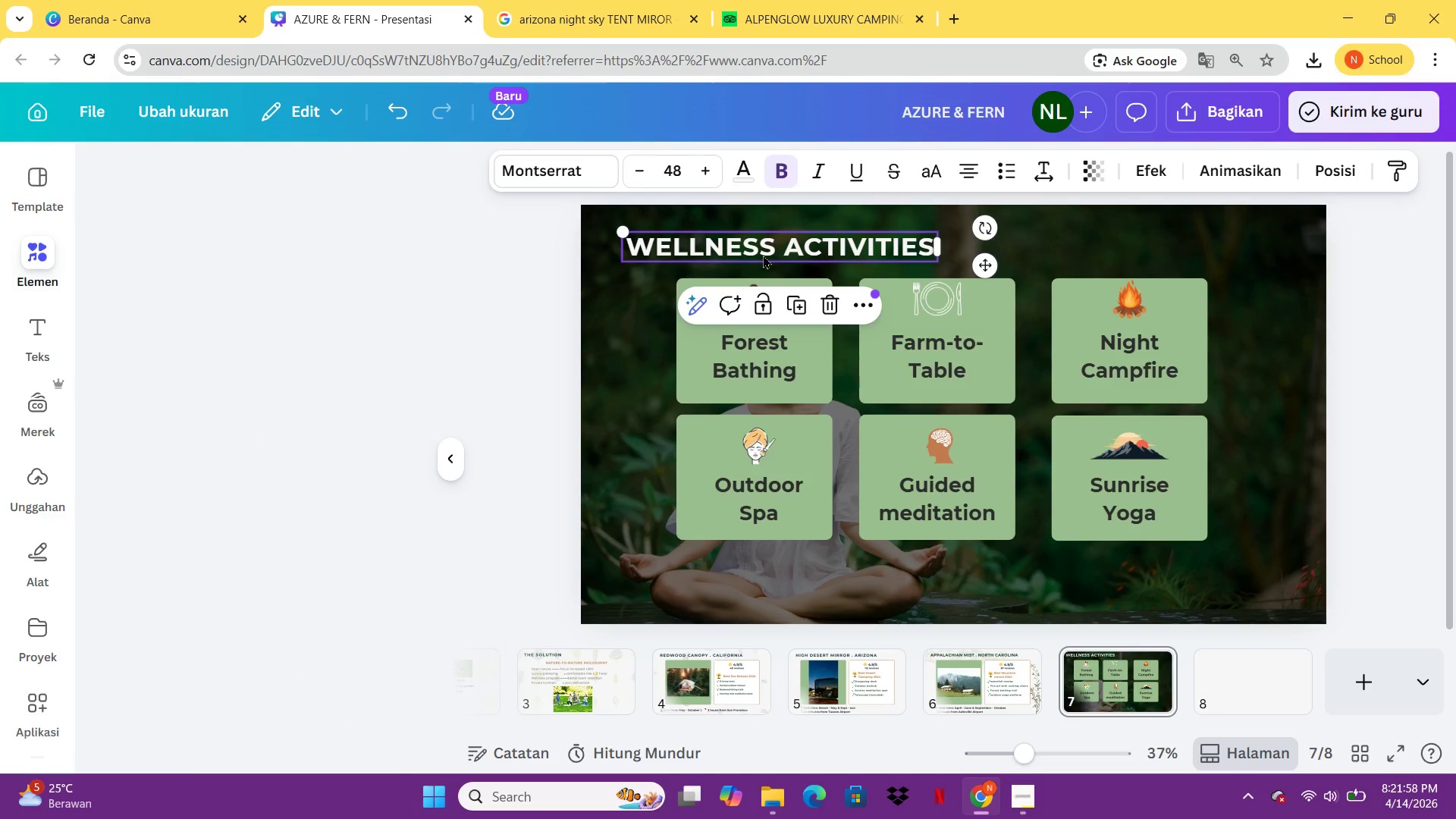 
key(Control+C)
 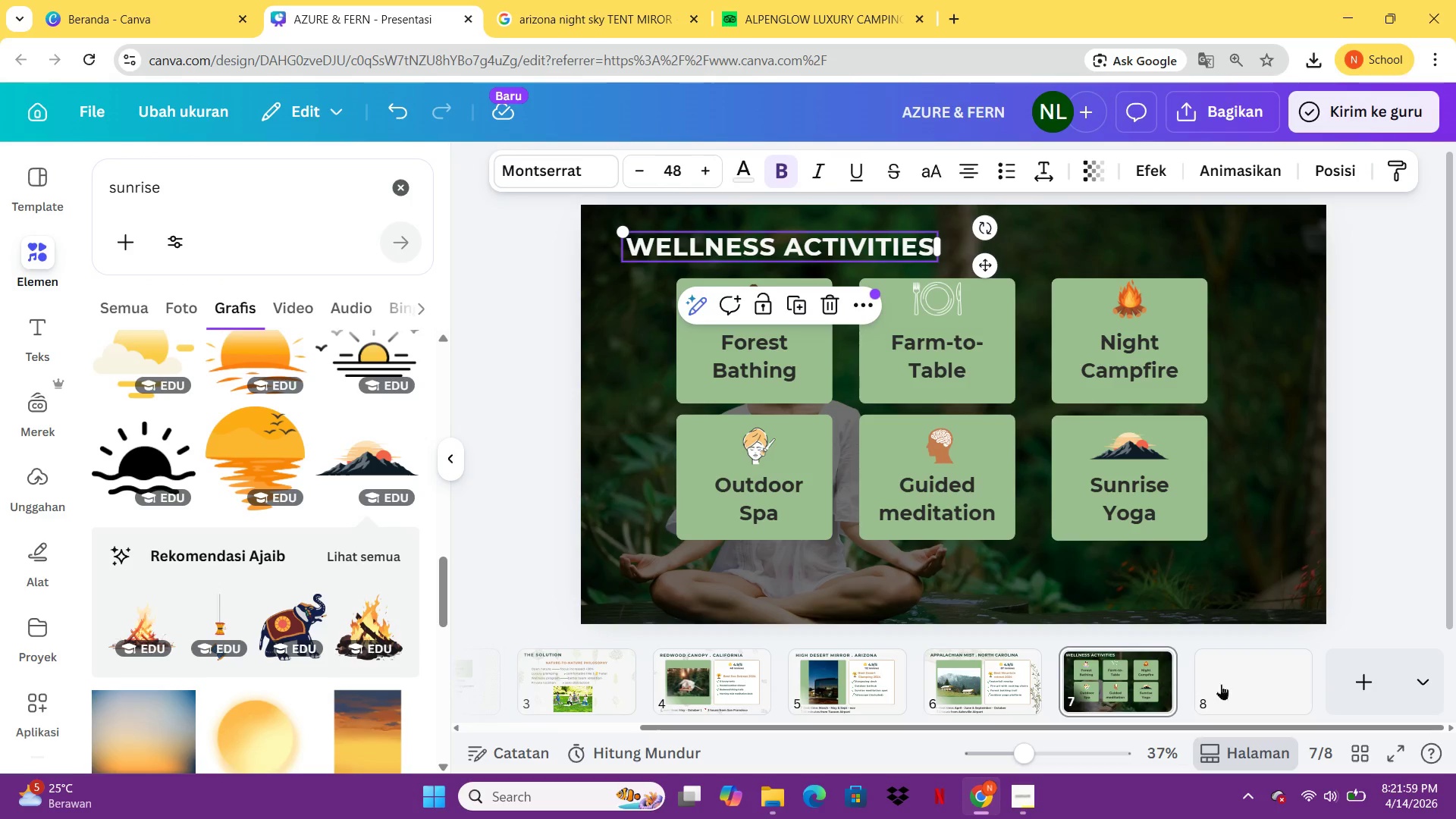 
left_click([1232, 686])
 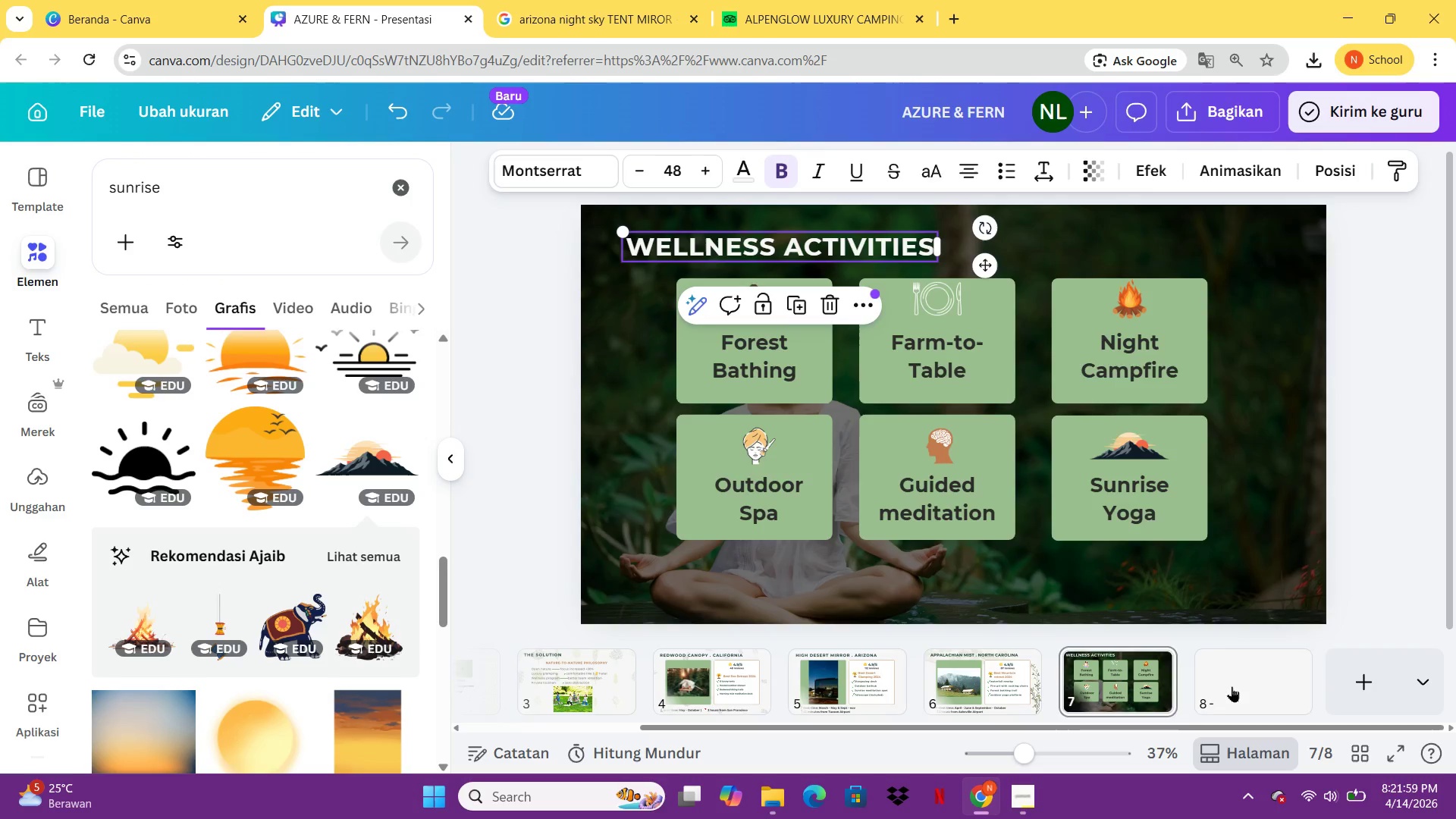 
key(Control+V)
 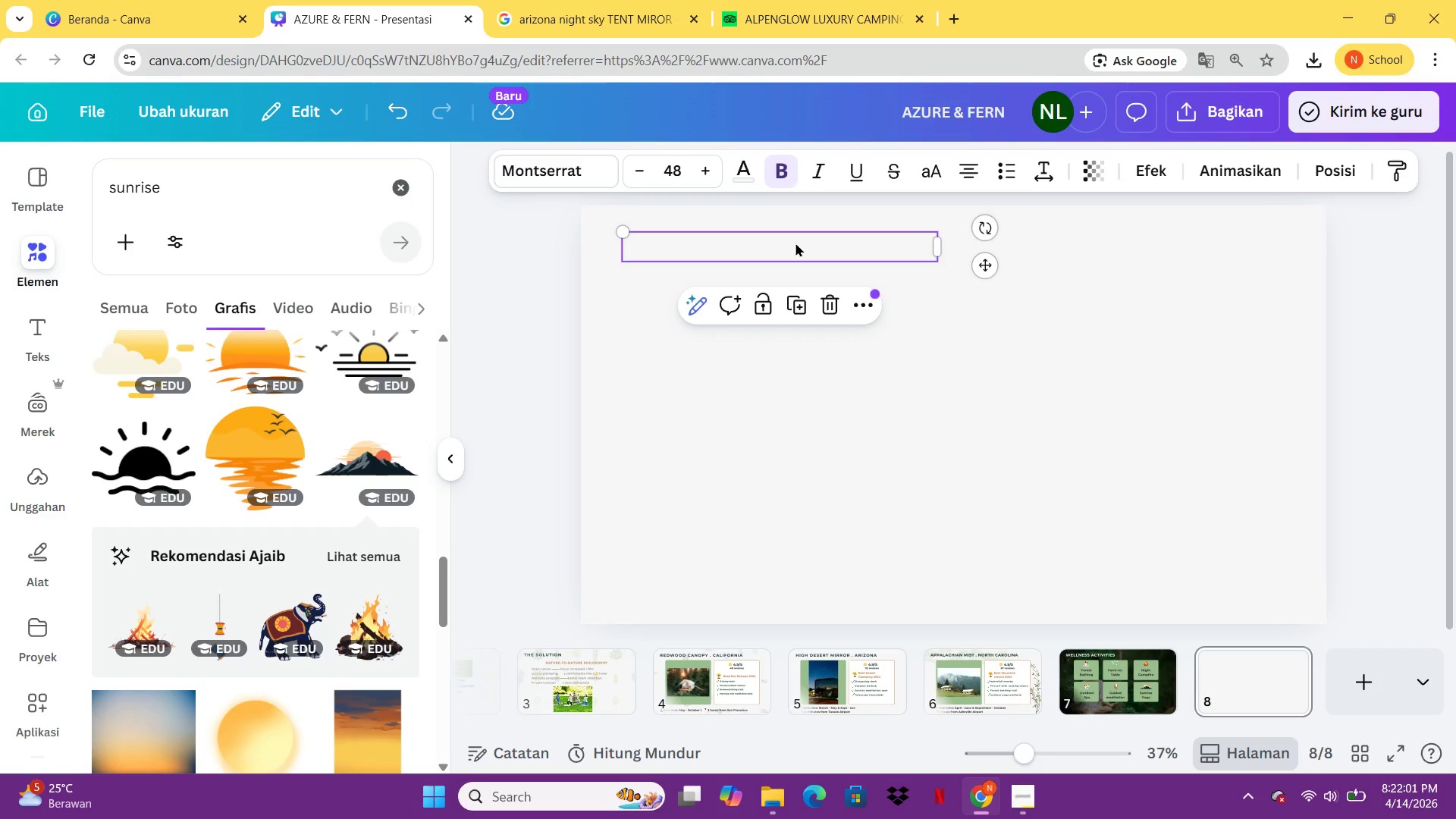 
left_click([746, 177])
 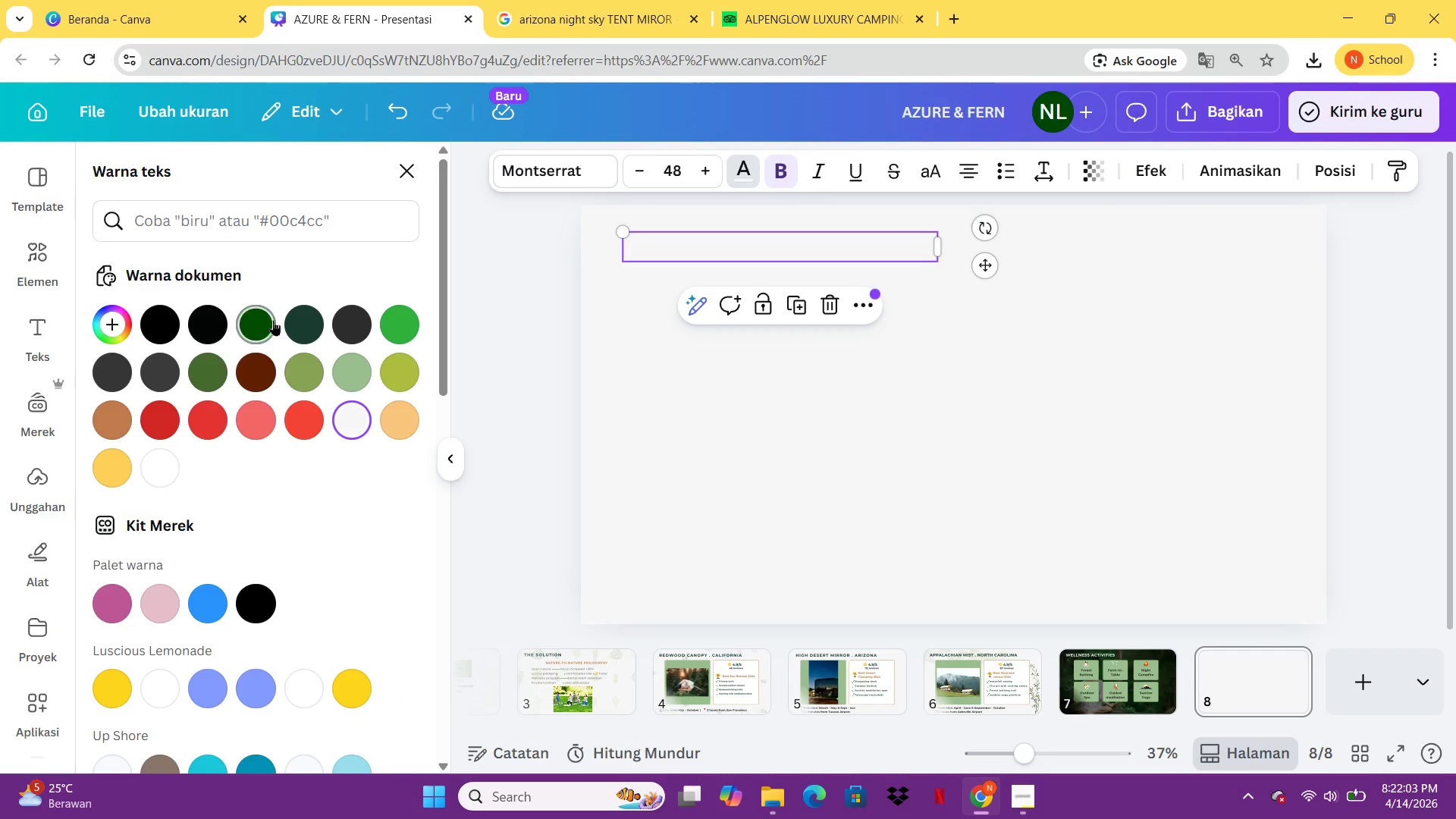 
left_click([273, 320])
 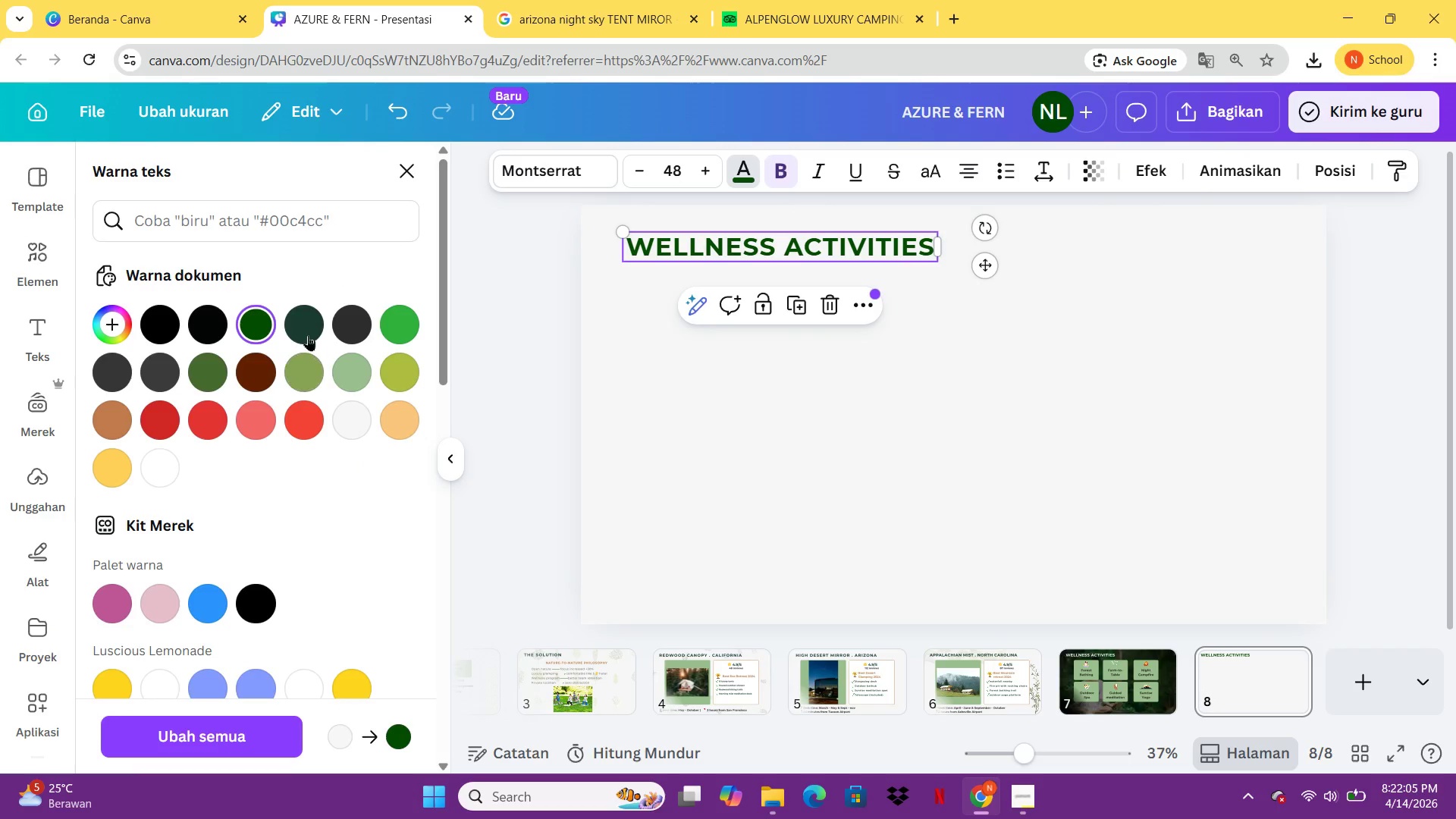 
left_click([309, 335])
 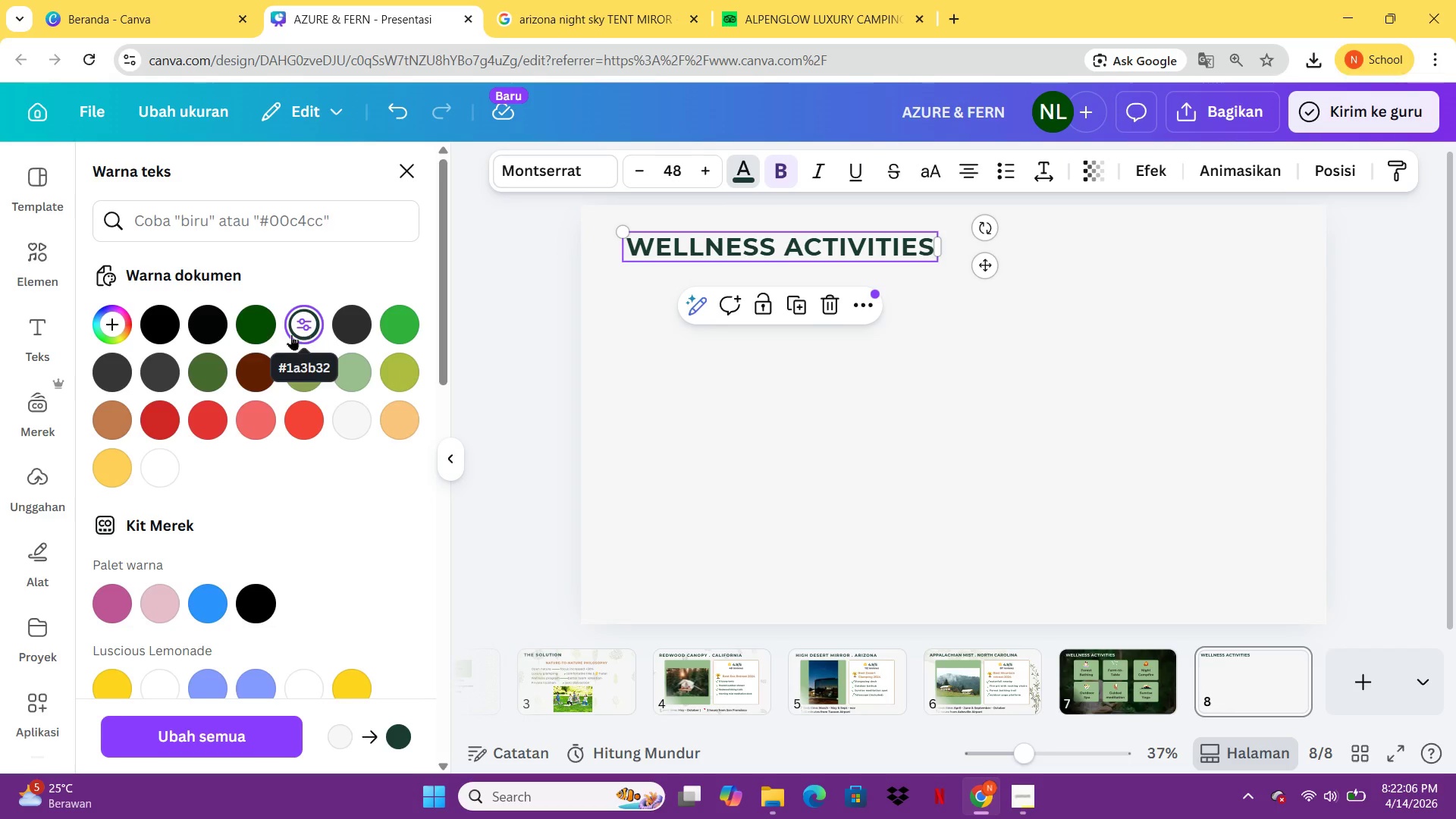 
left_click([265, 331])
 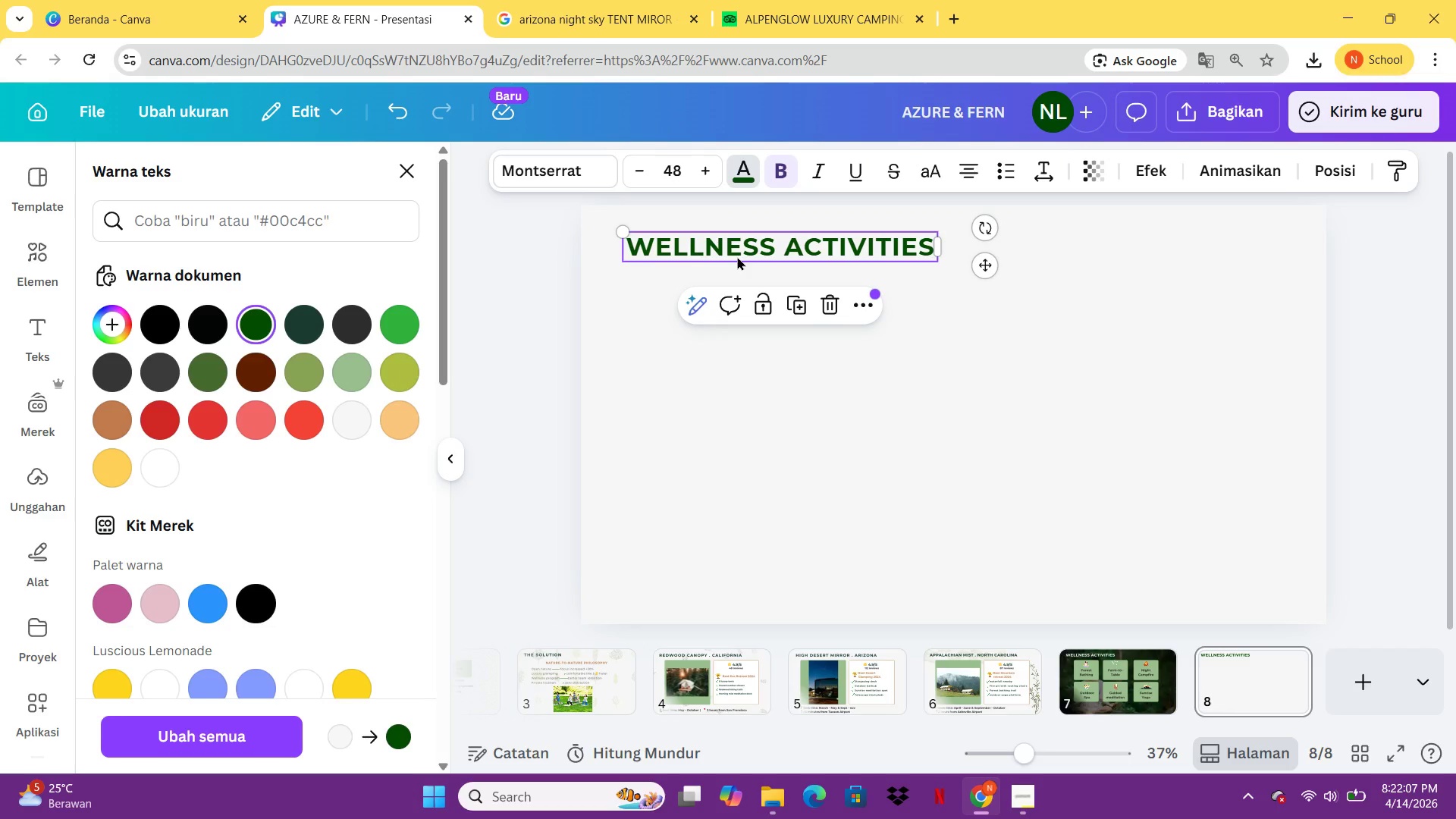 
double_click([737, 256])
 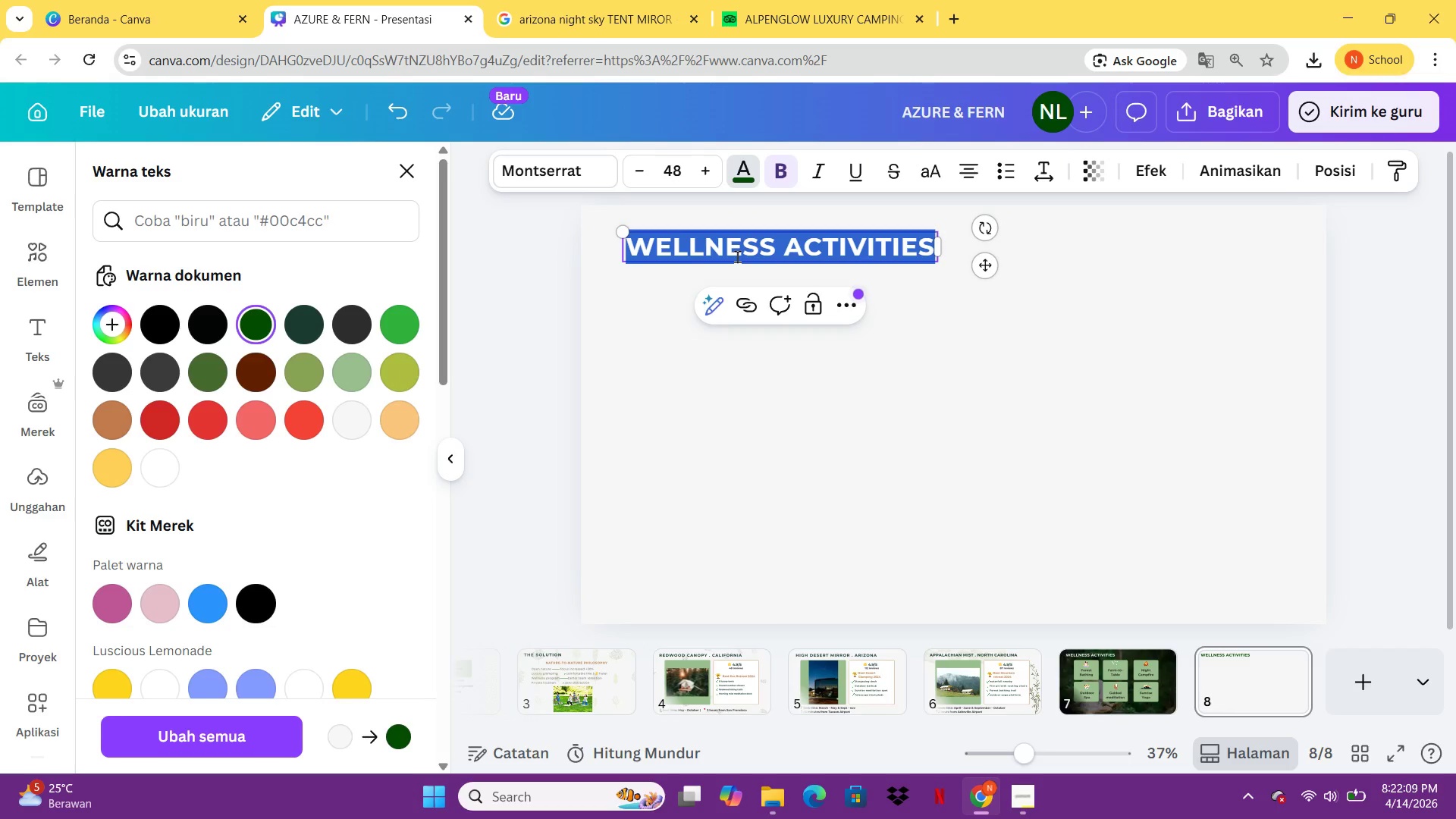 
type(ZERO E)
key(Backspace)
type(WASTE . SOLAR POWERED)
 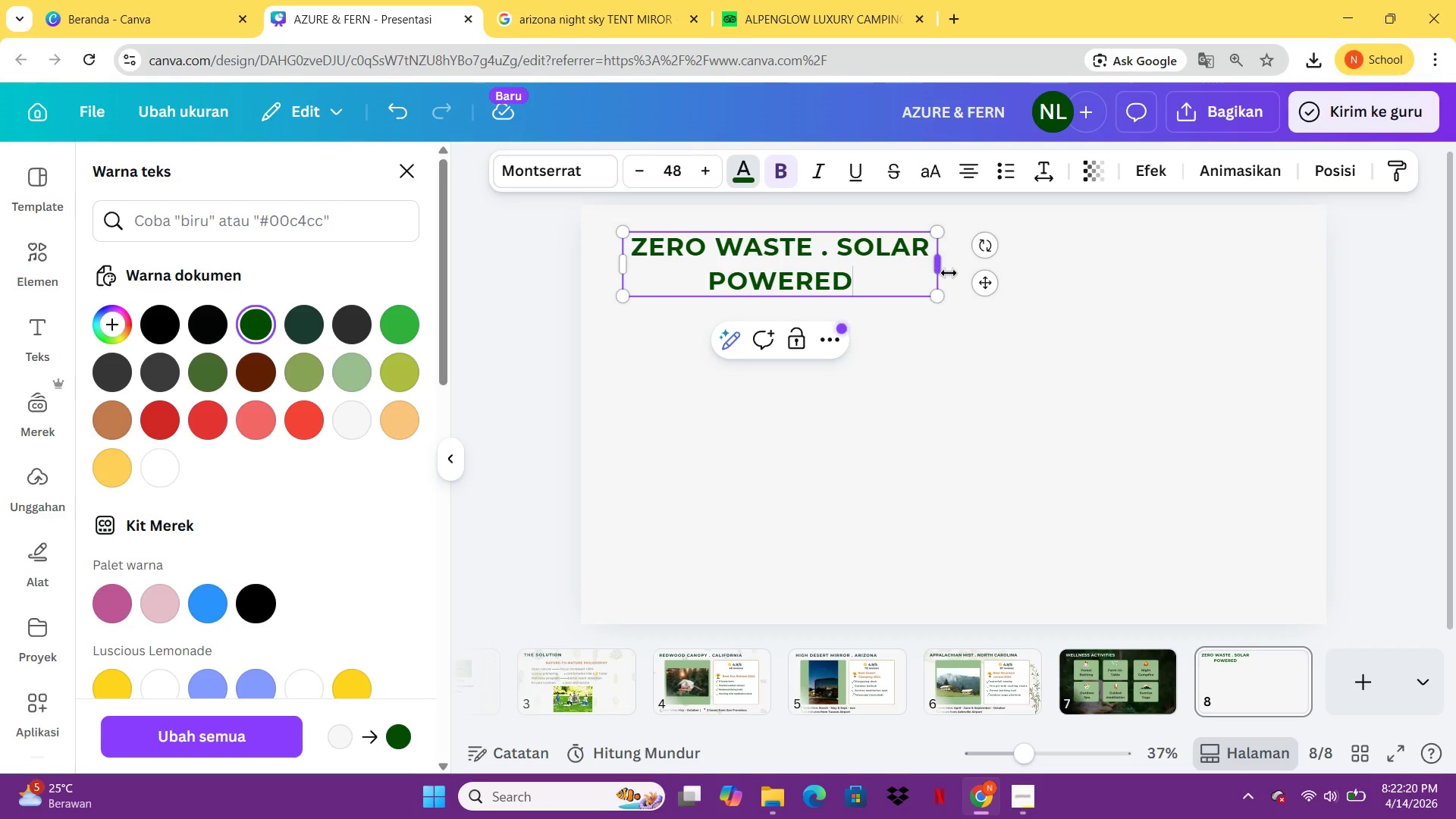 
left_click_drag(start_coordinate=[949, 273], to_coordinate=[1108, 271])
 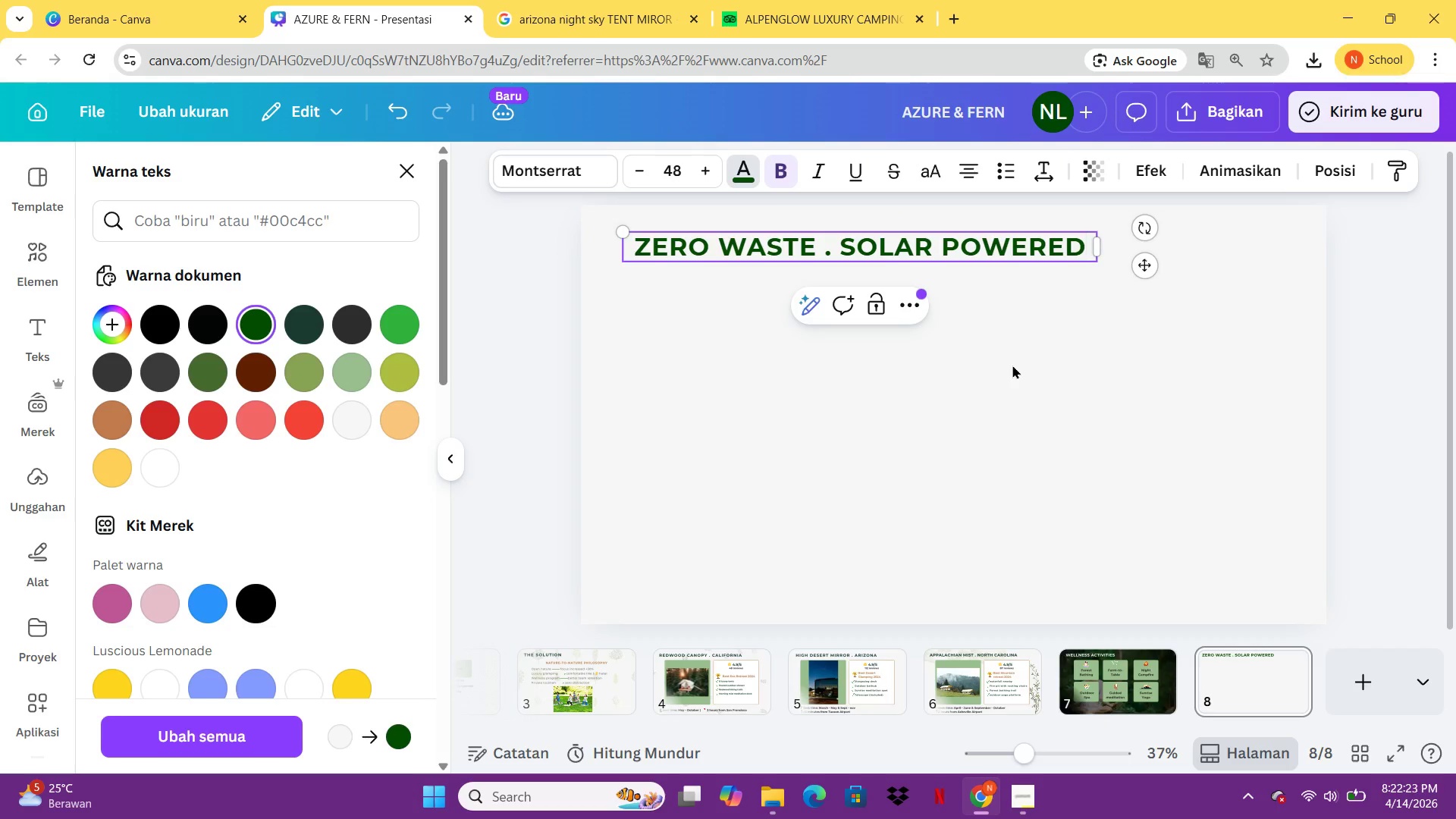 
left_click([1012, 365])
 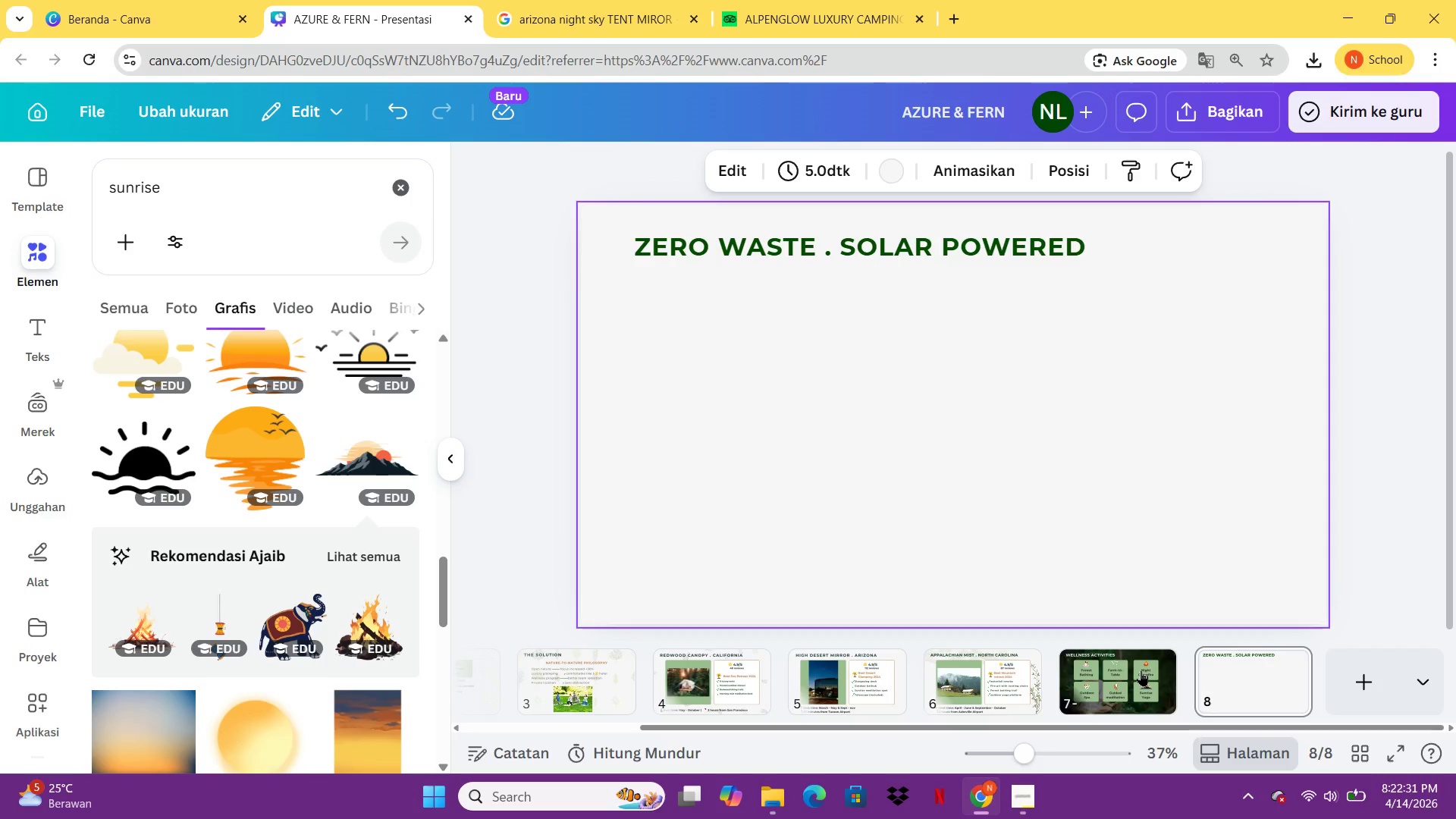 
wait(12.53)
 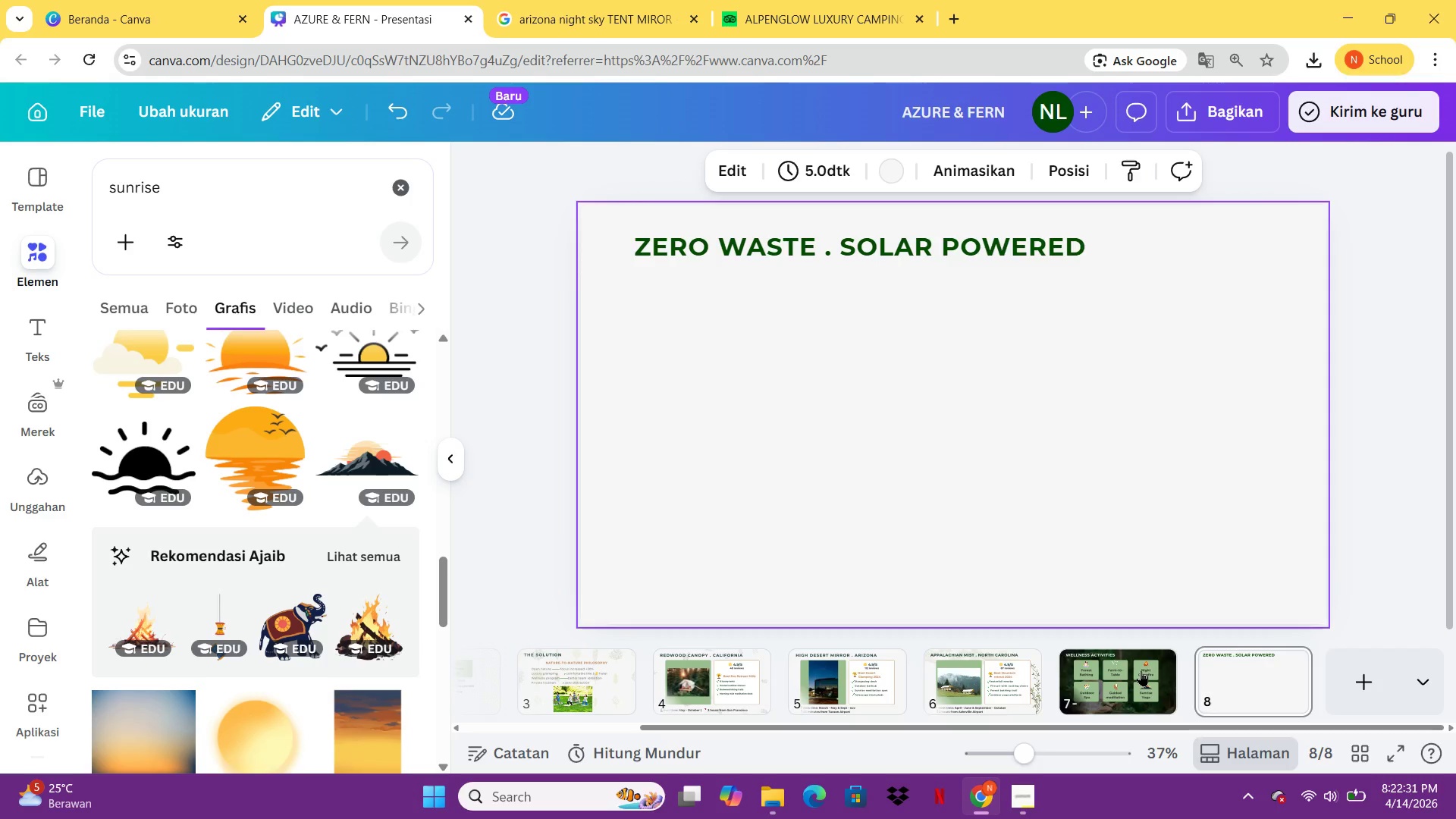 
left_click([1003, 263])
 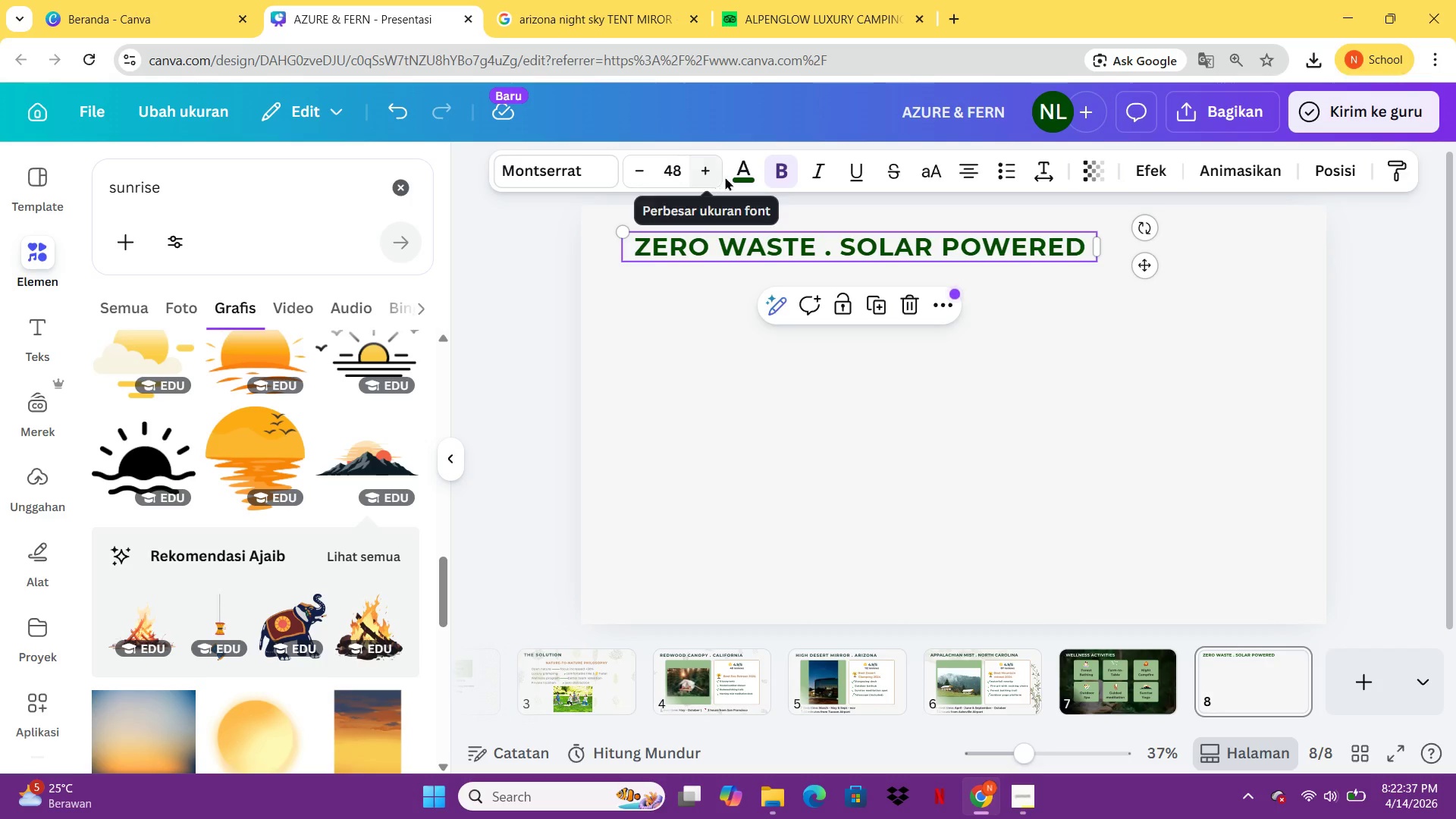 
left_click([727, 177])
 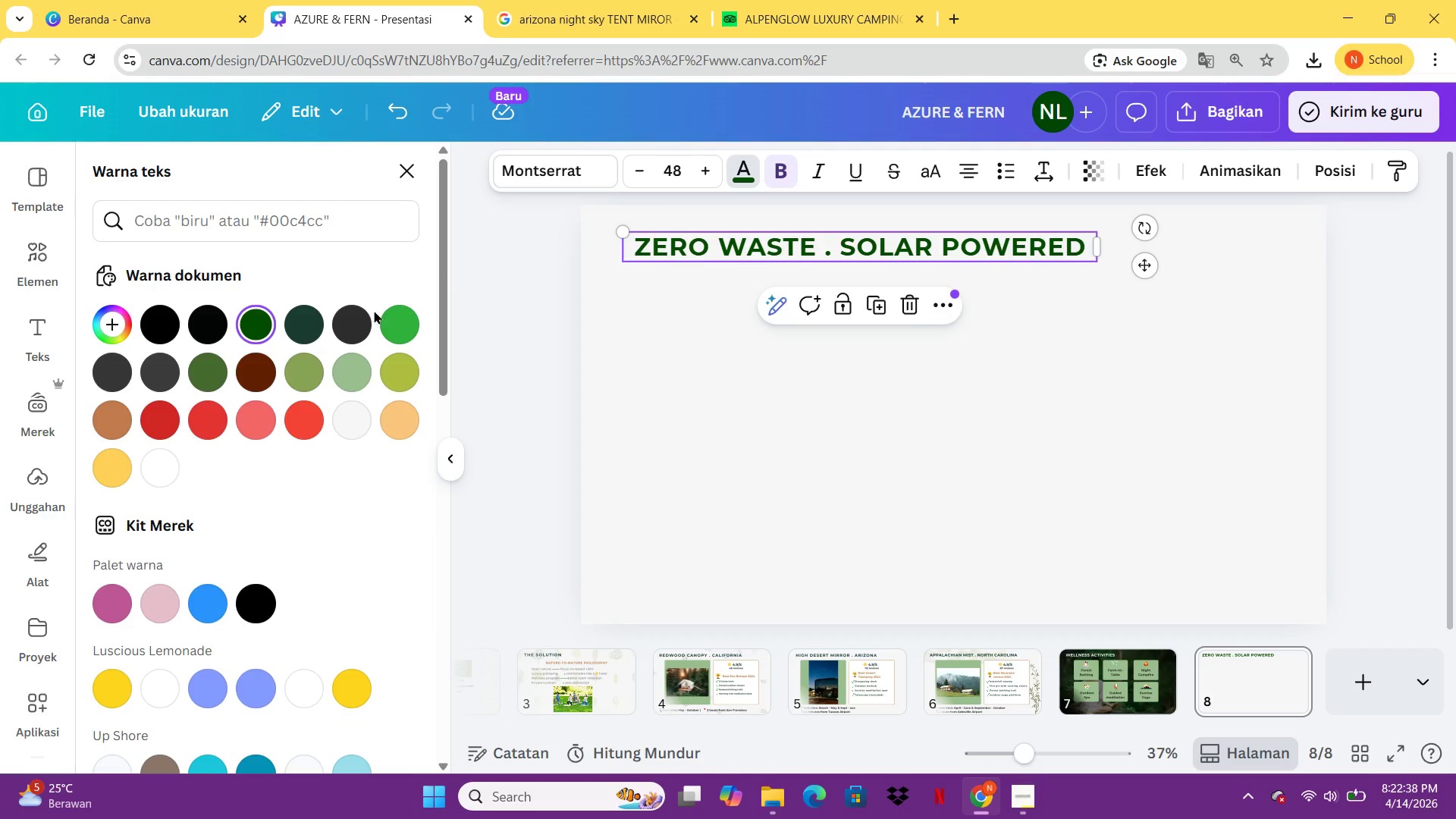 
mouse_move([271, 350])
 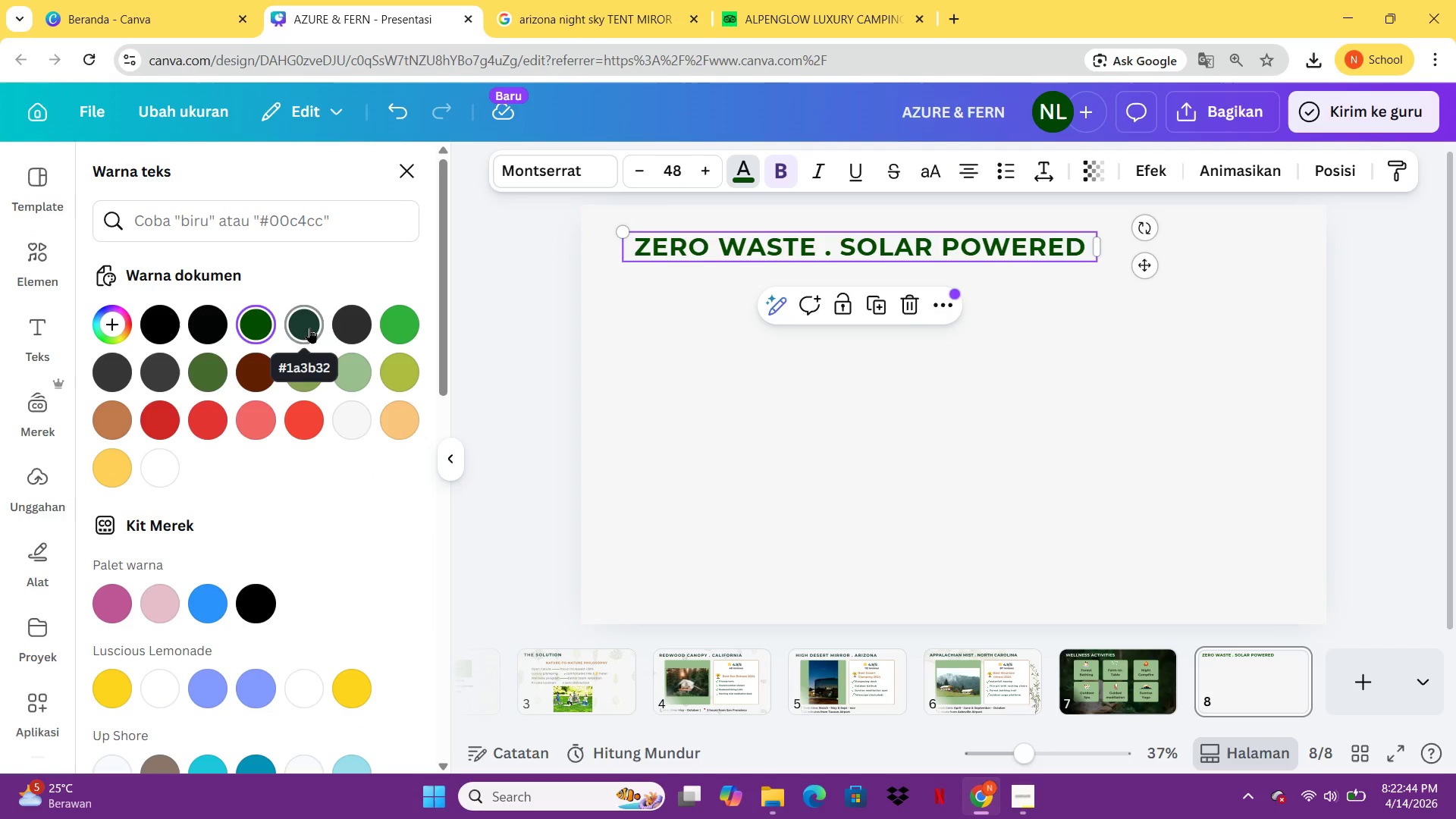 
left_click([306, 327])
 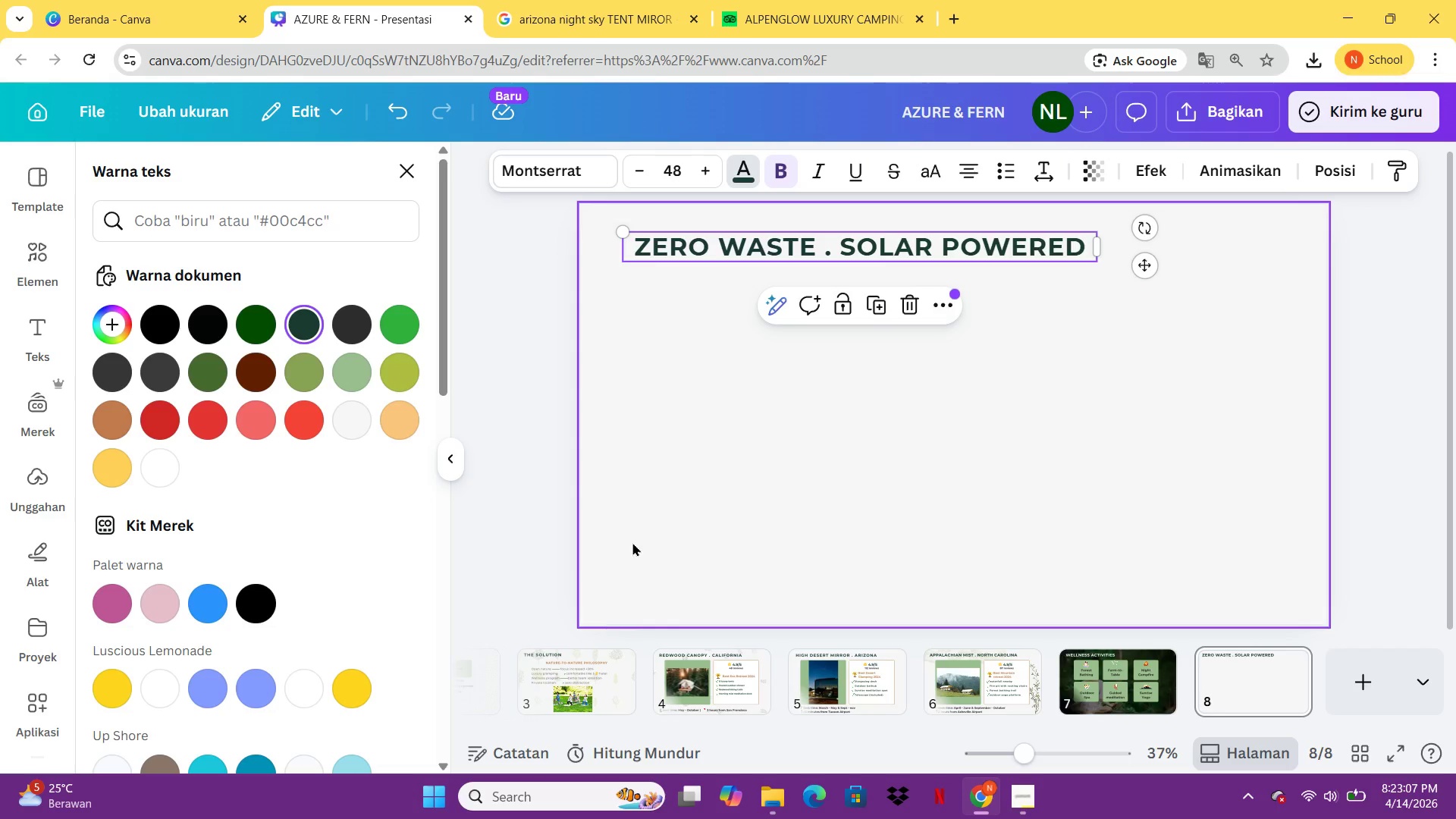 
wait(26.97)
 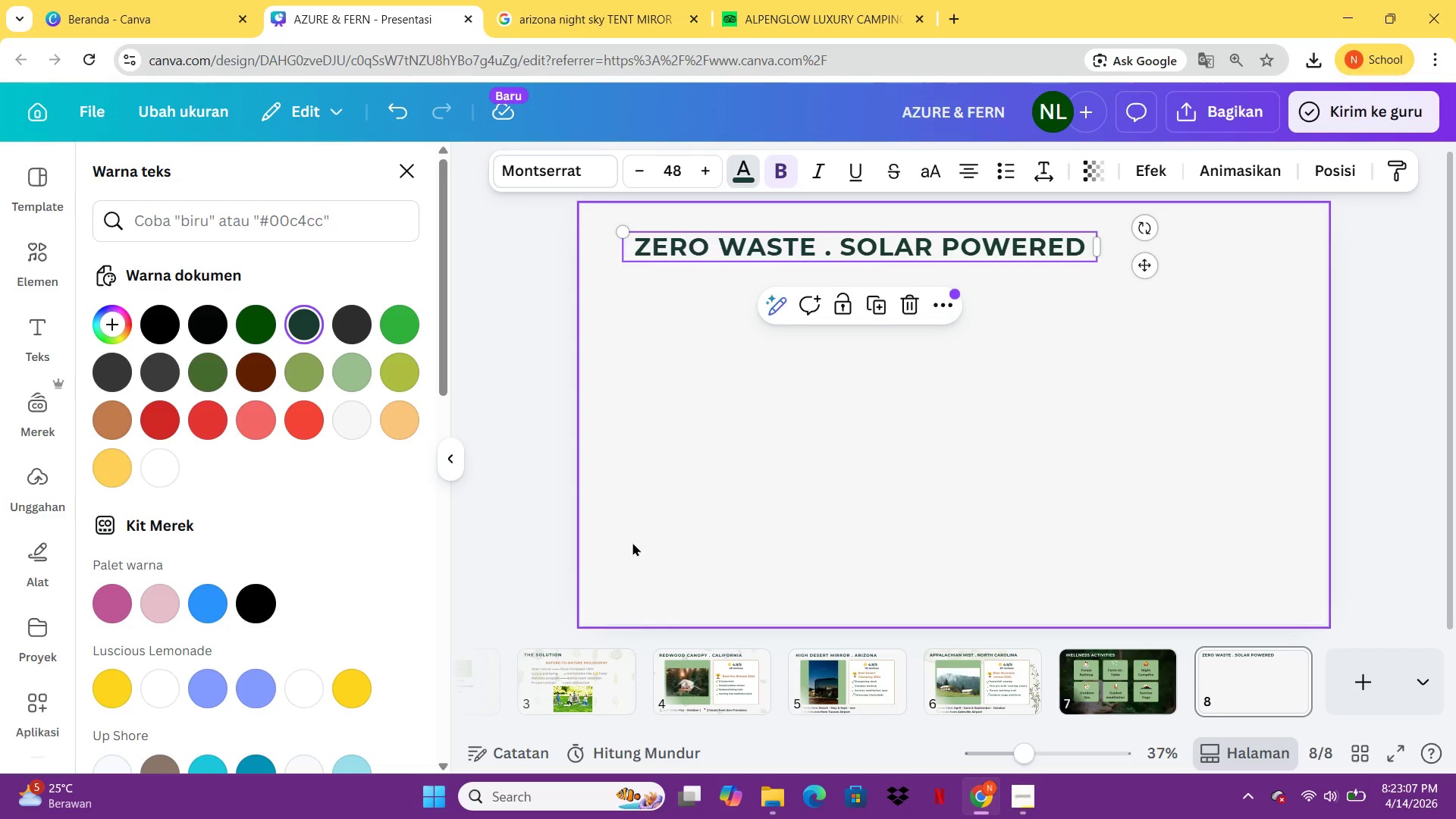 
left_click([1162, 471])
 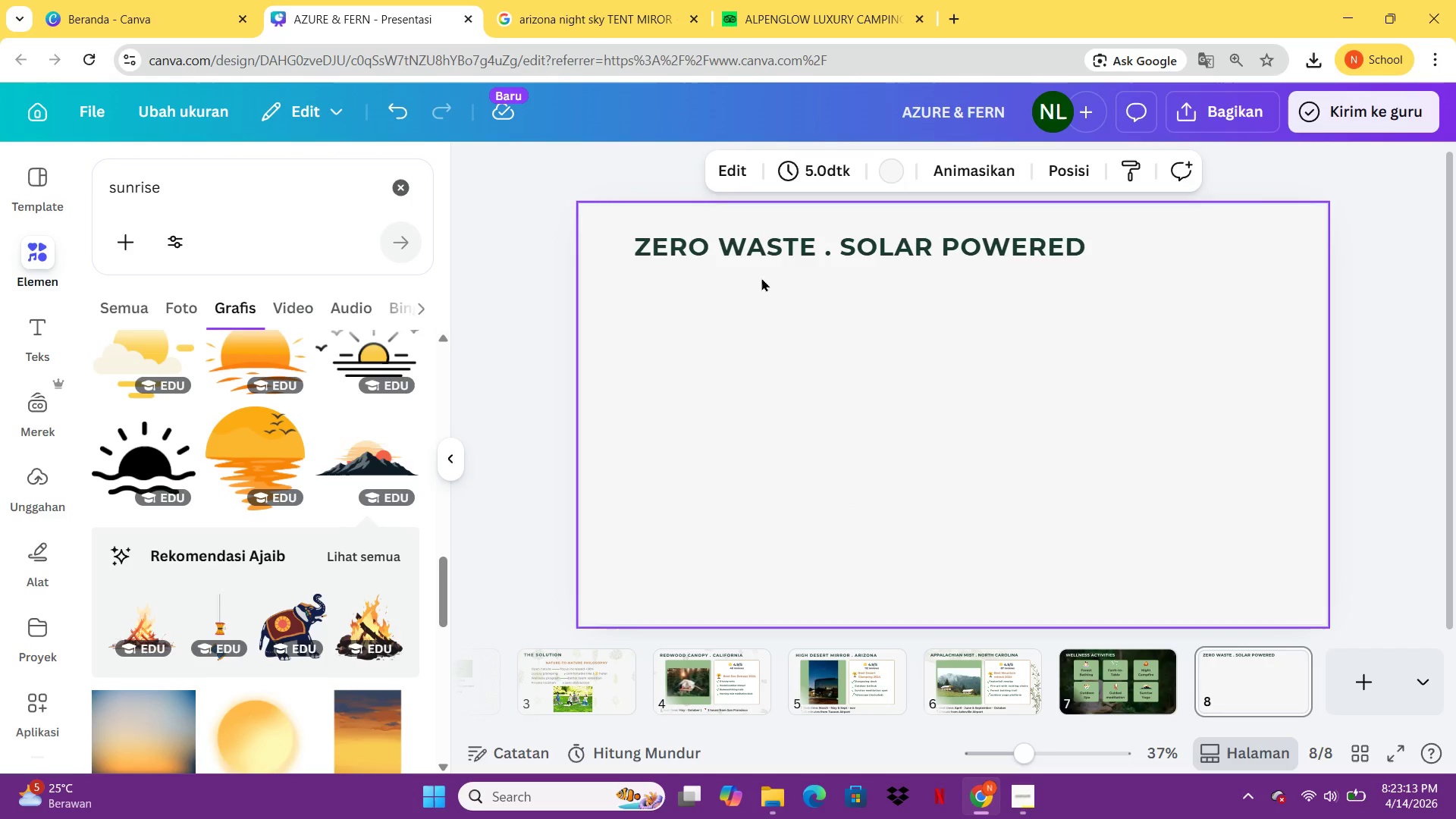 
left_click([769, 249])
 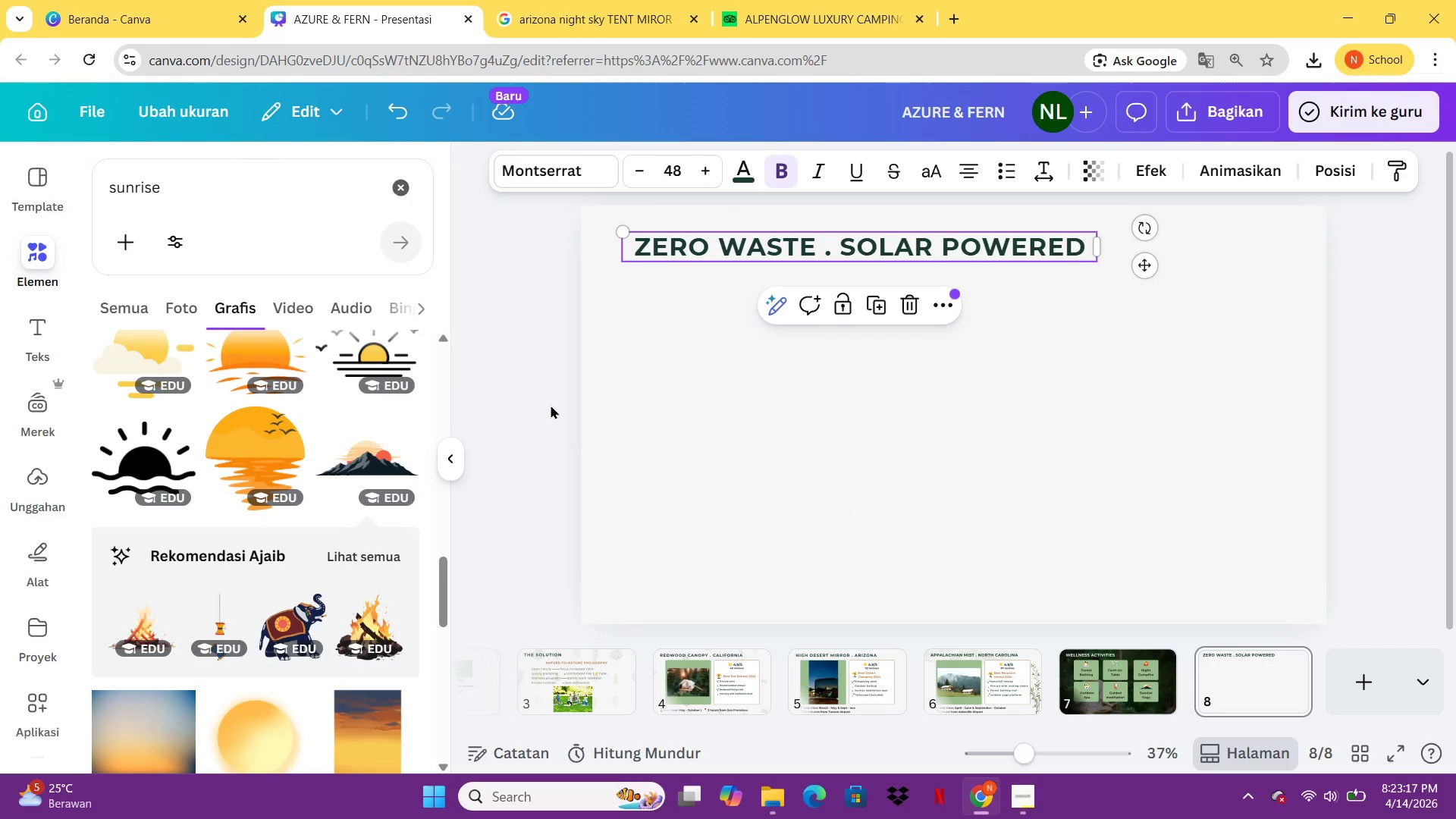 
wait(8.55)
 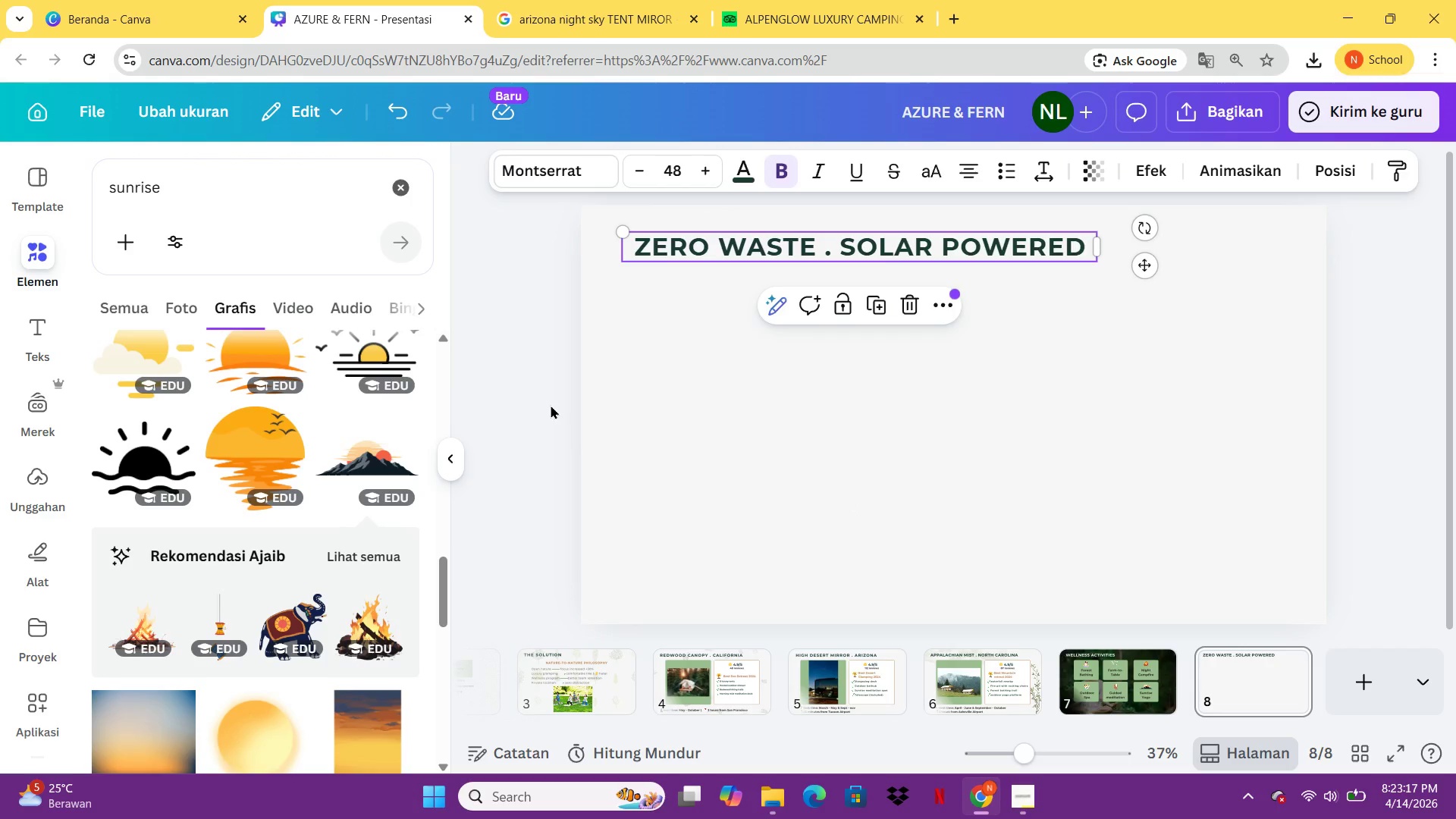 
left_click_drag(start_coordinate=[198, 194], to_coordinate=[100, 199])
 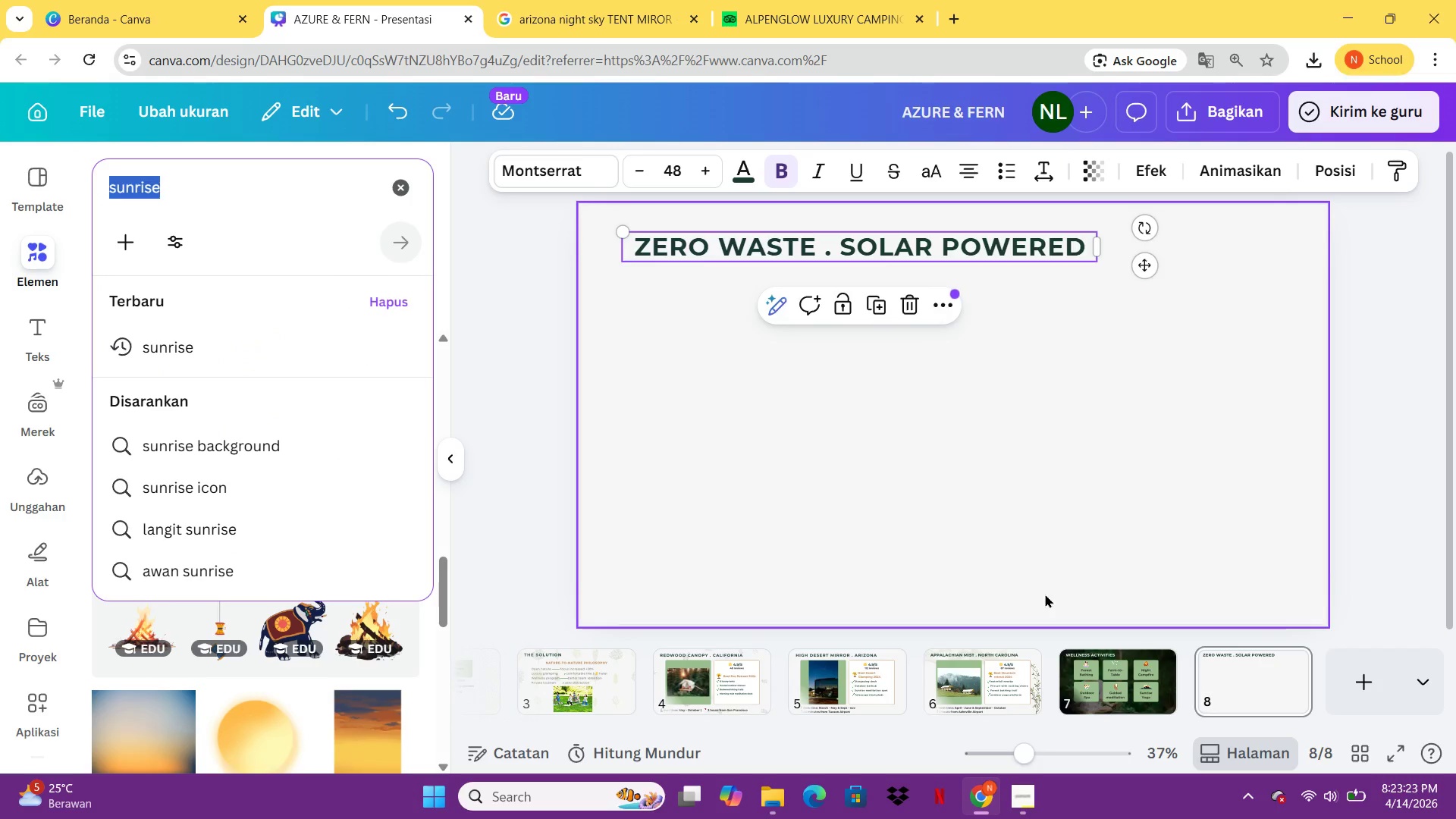 
left_click([1112, 675])
 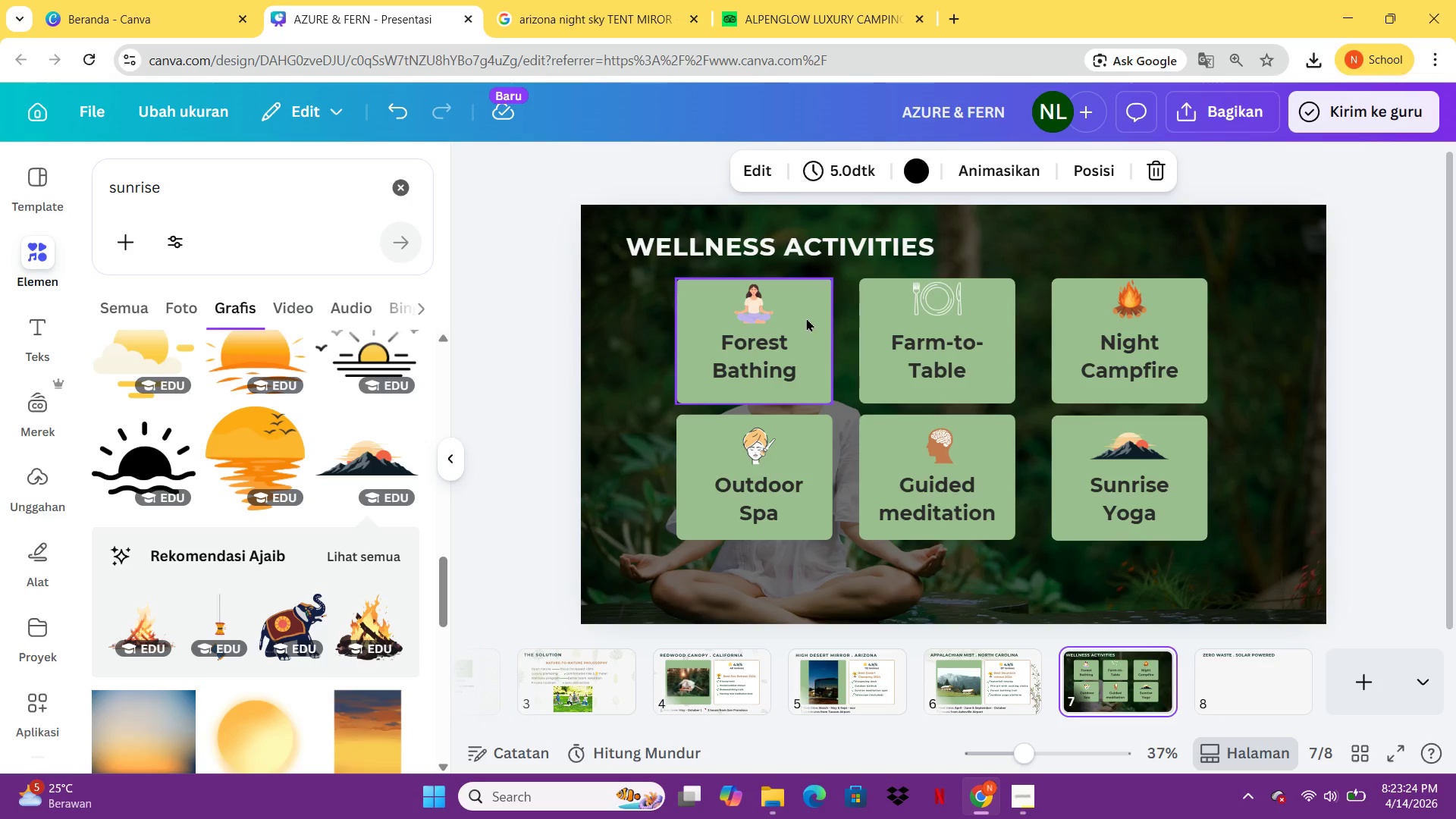 
left_click([806, 318])
 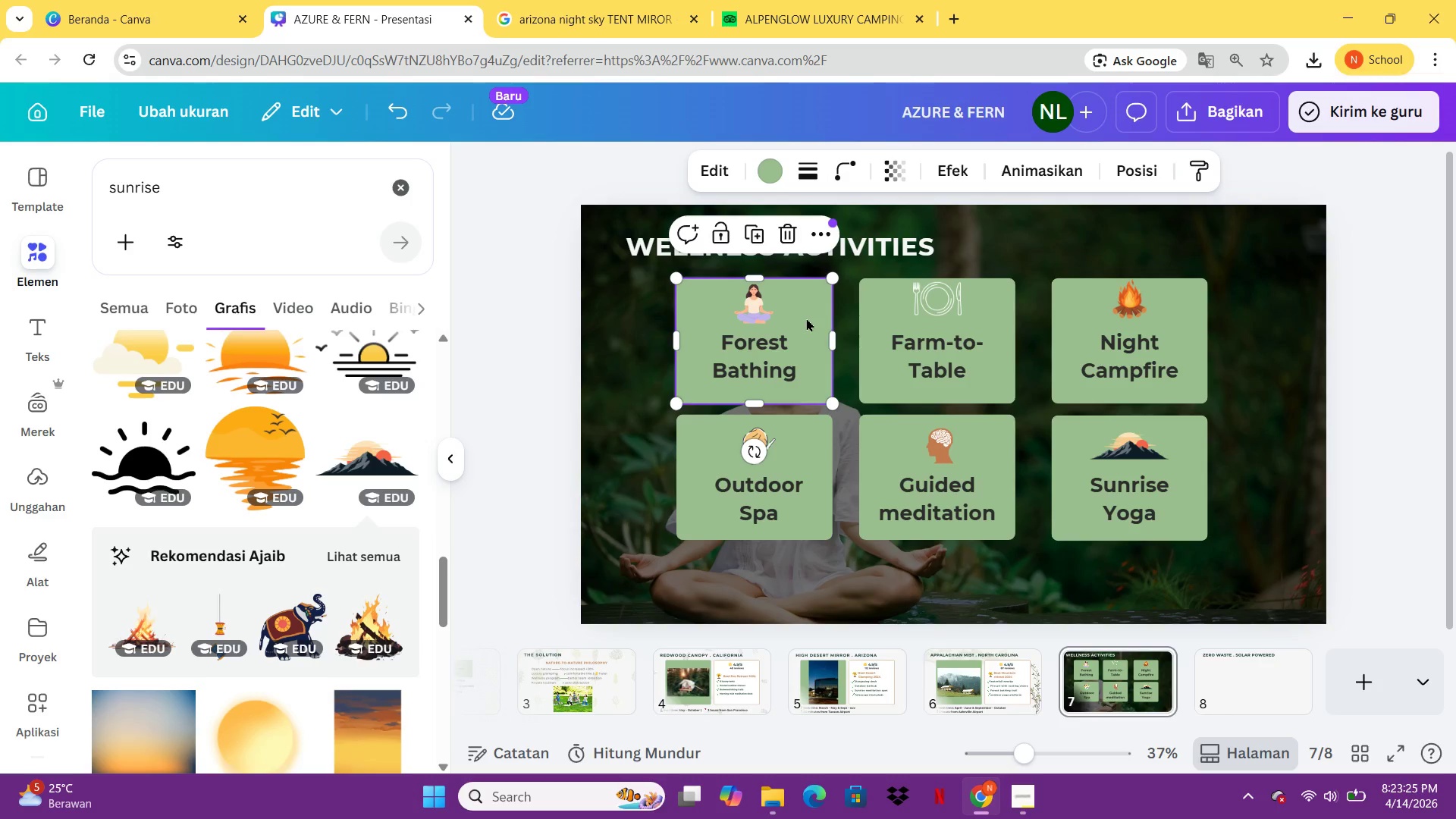 
key(Control+C)
 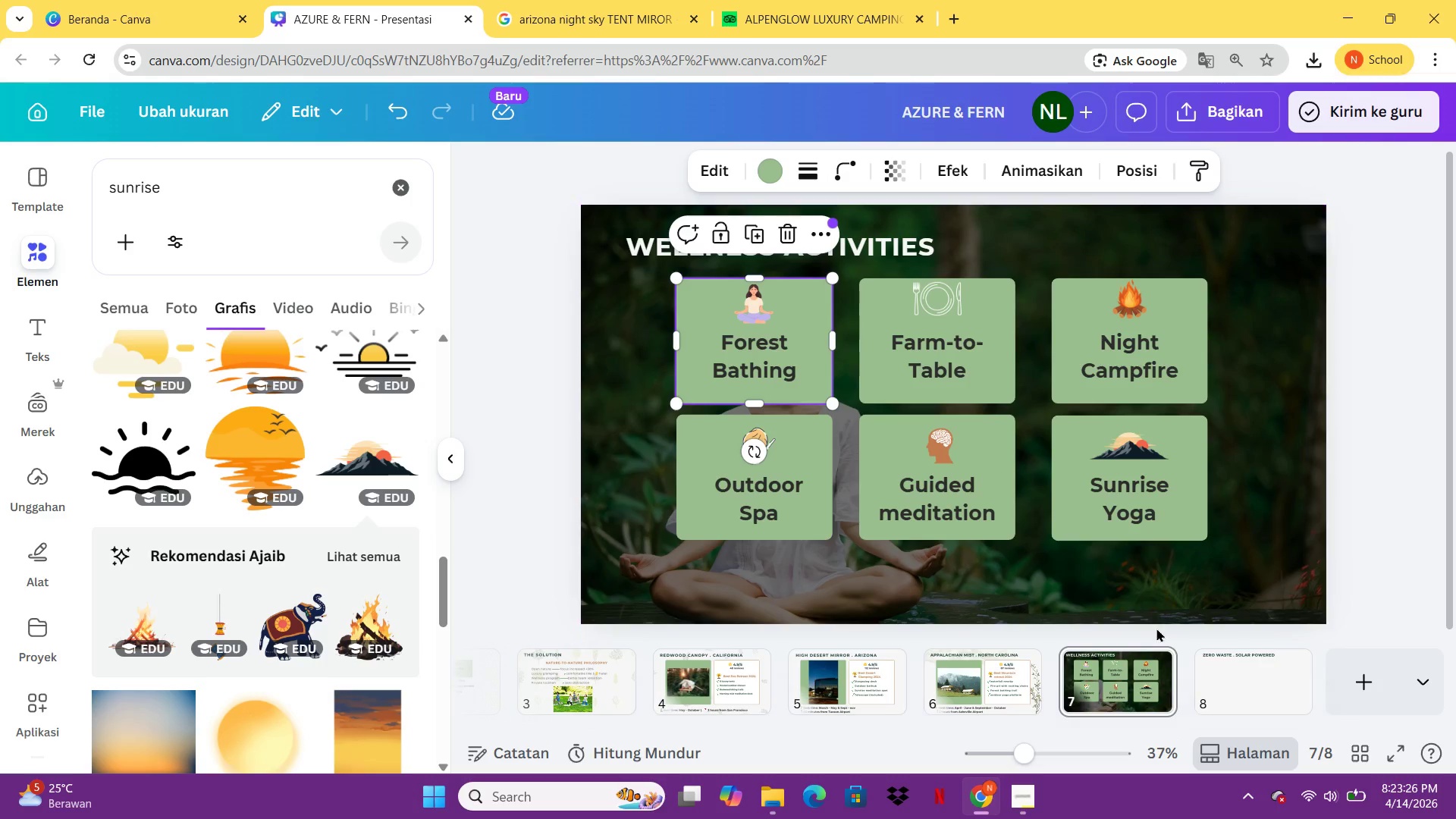 
left_click([1205, 681])
 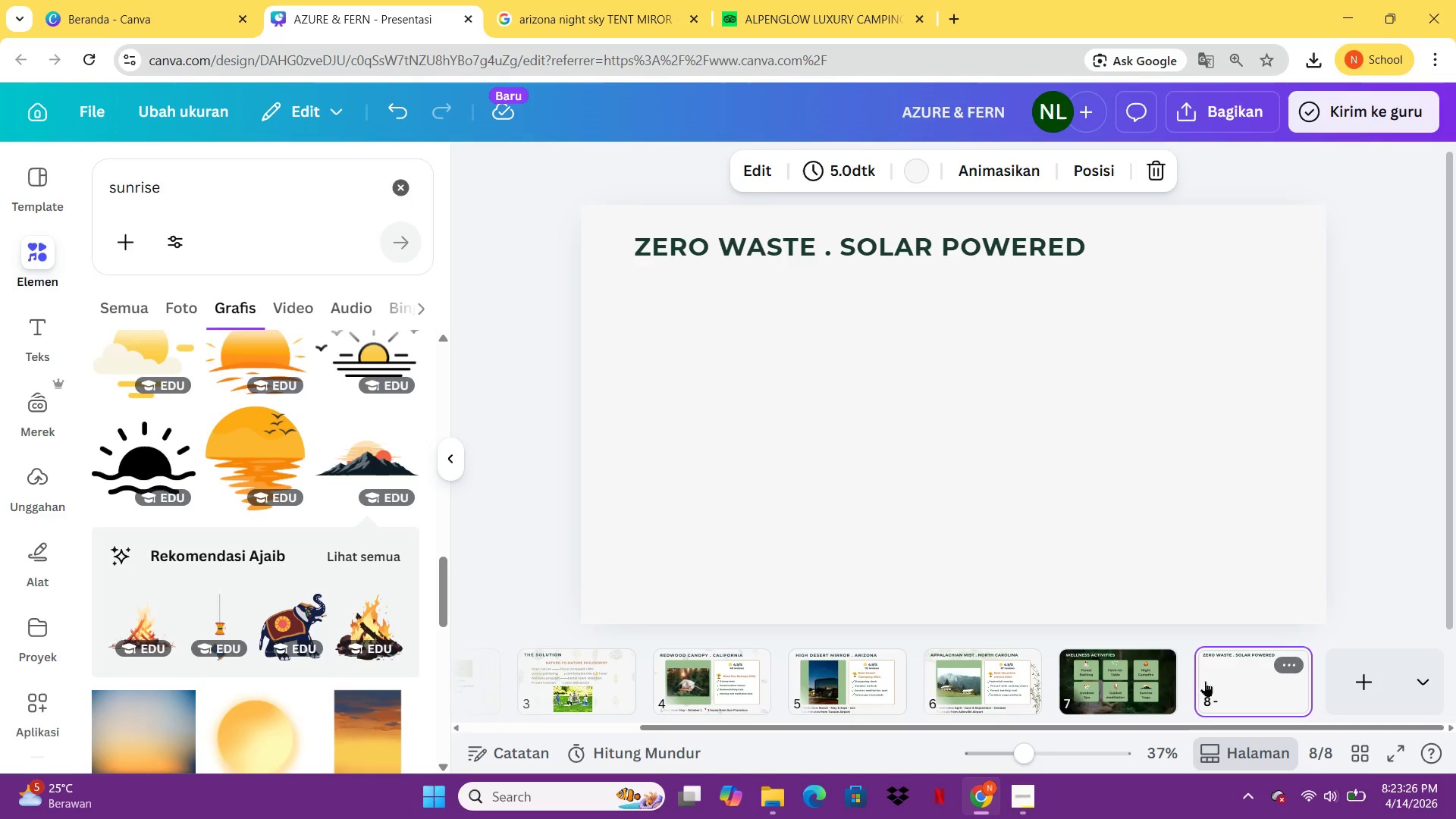 
key(Control+V)
 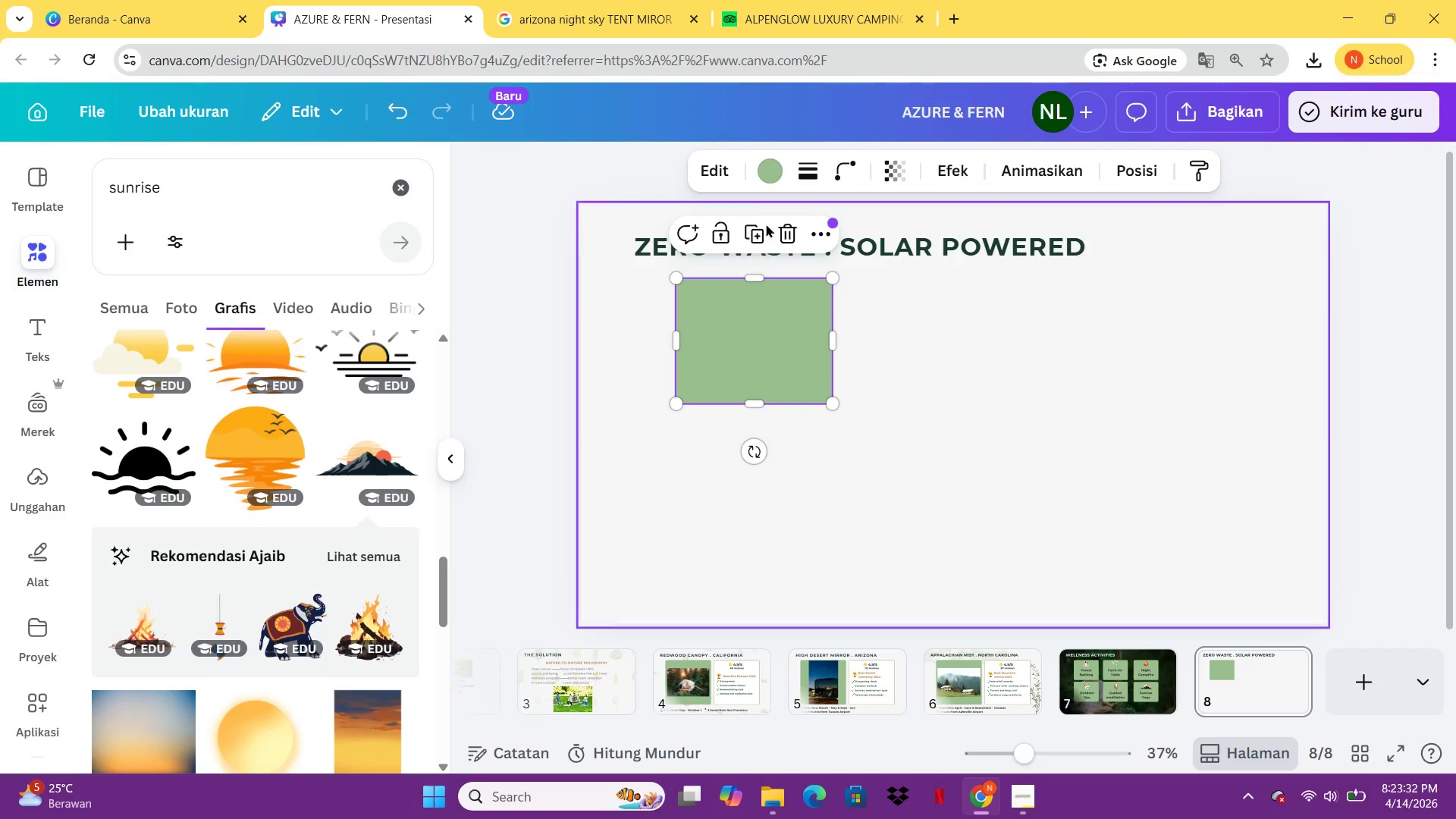 
wait(7.02)
 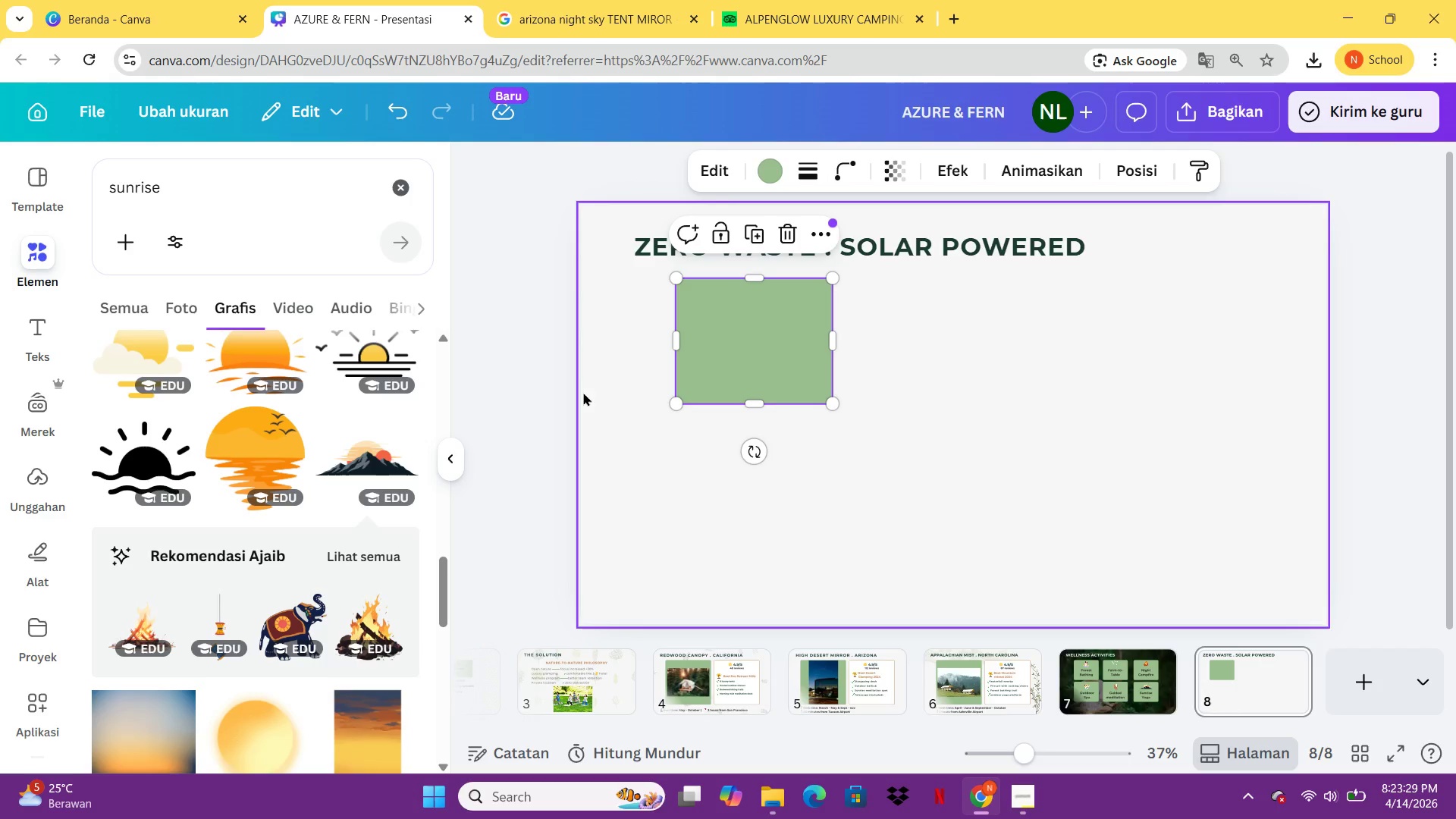 
left_click([1111, 657])
 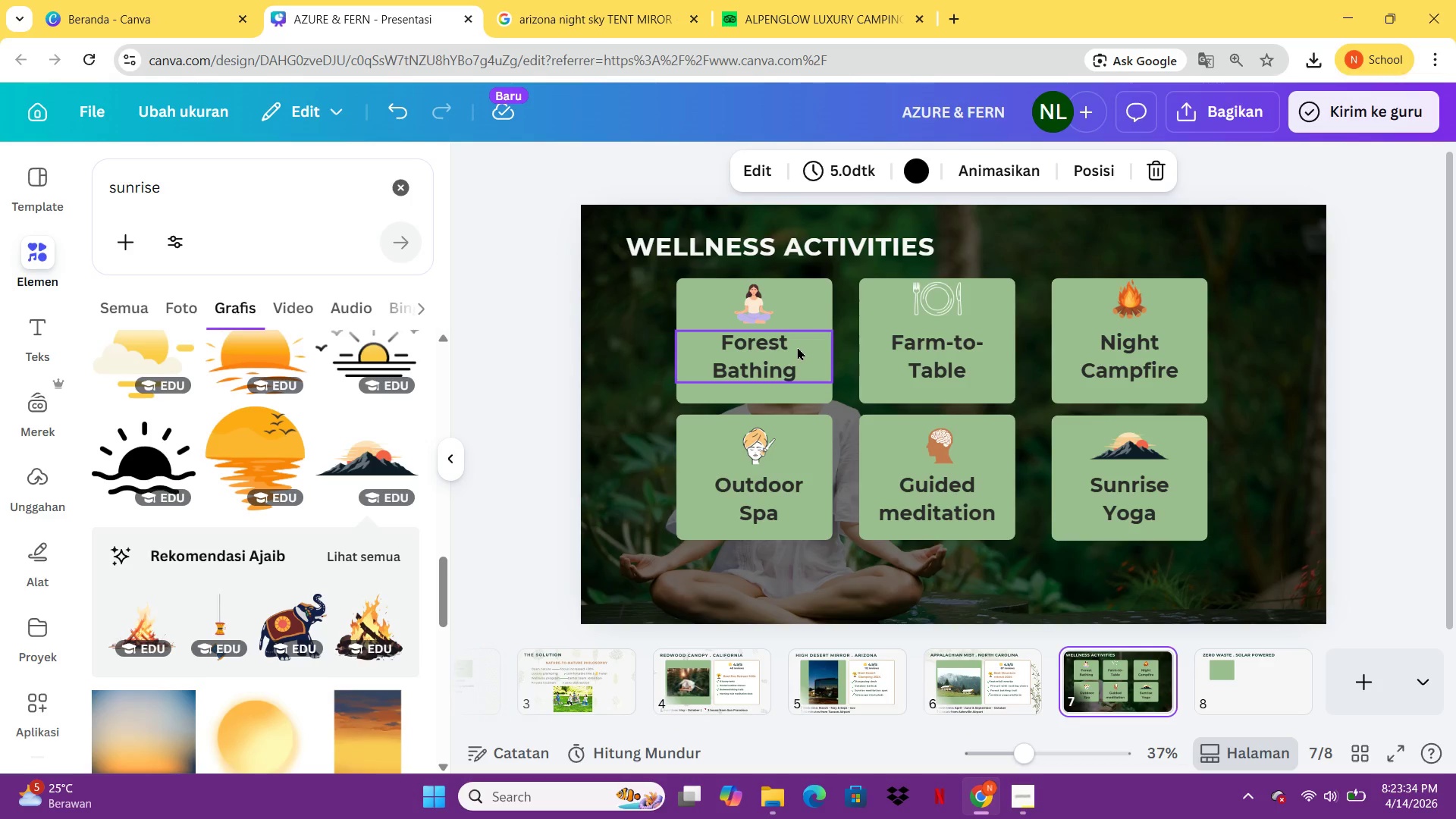 
left_click([786, 354])
 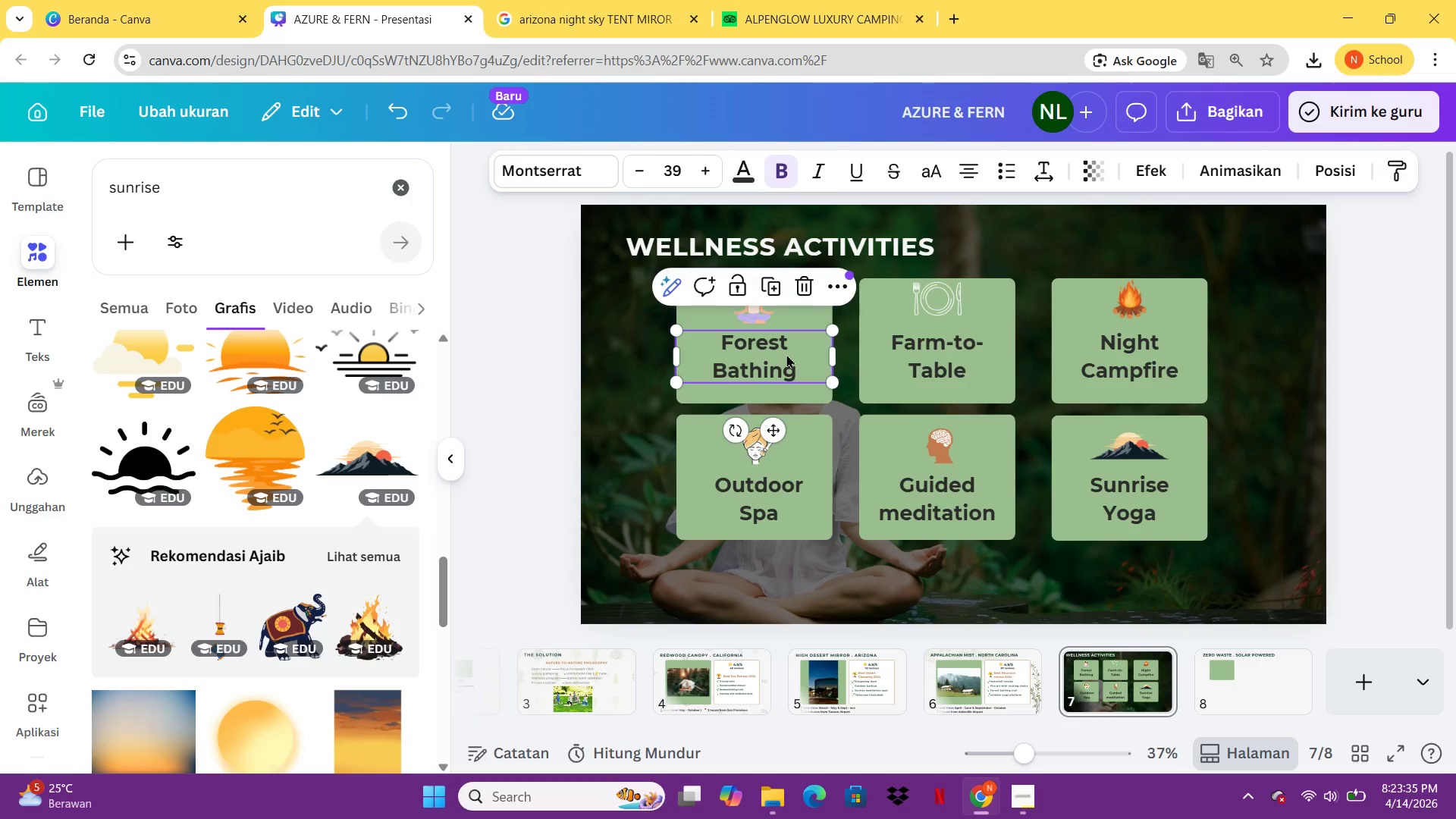 
key(Control+C)
 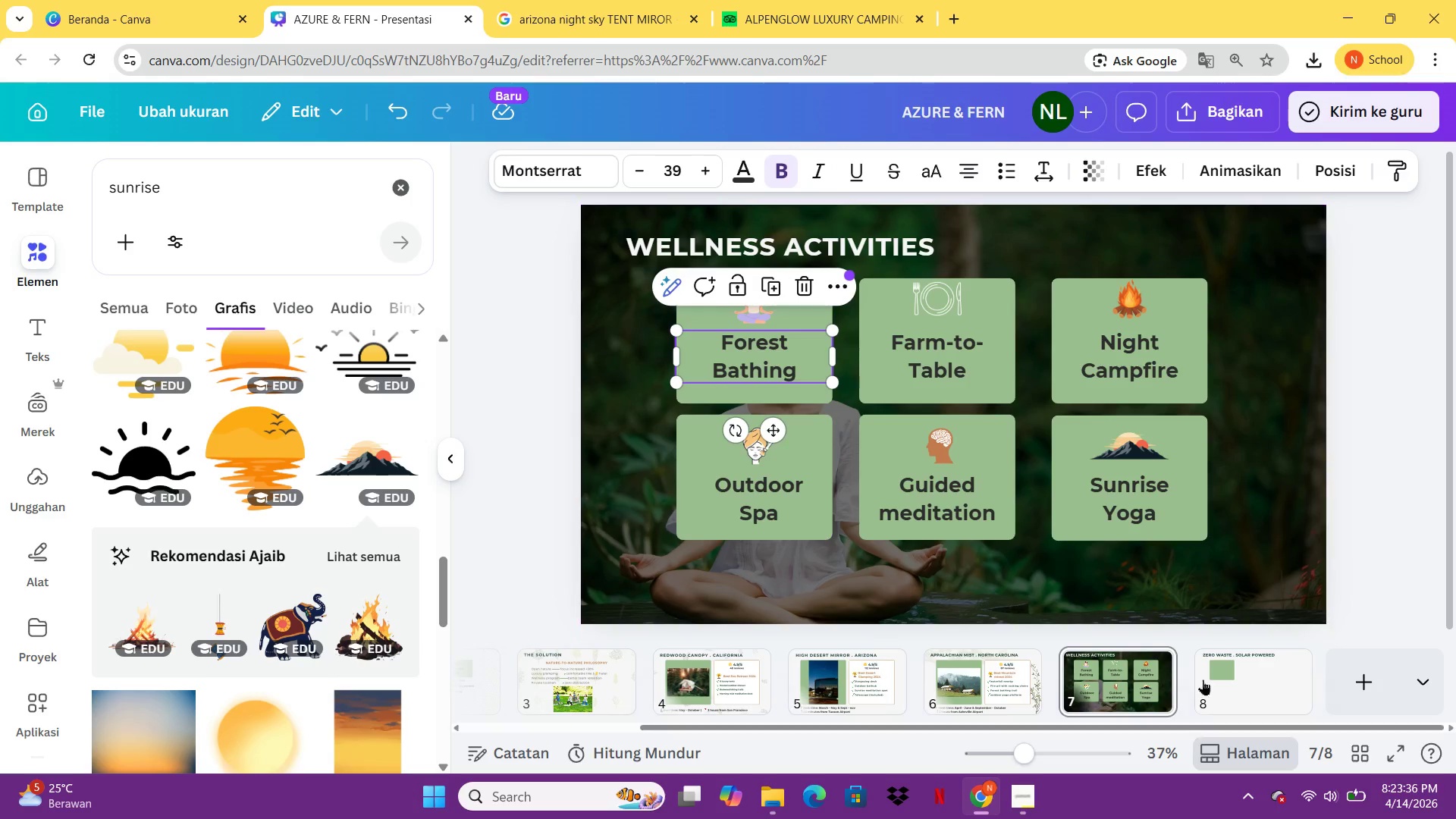 
left_click([1217, 687])
 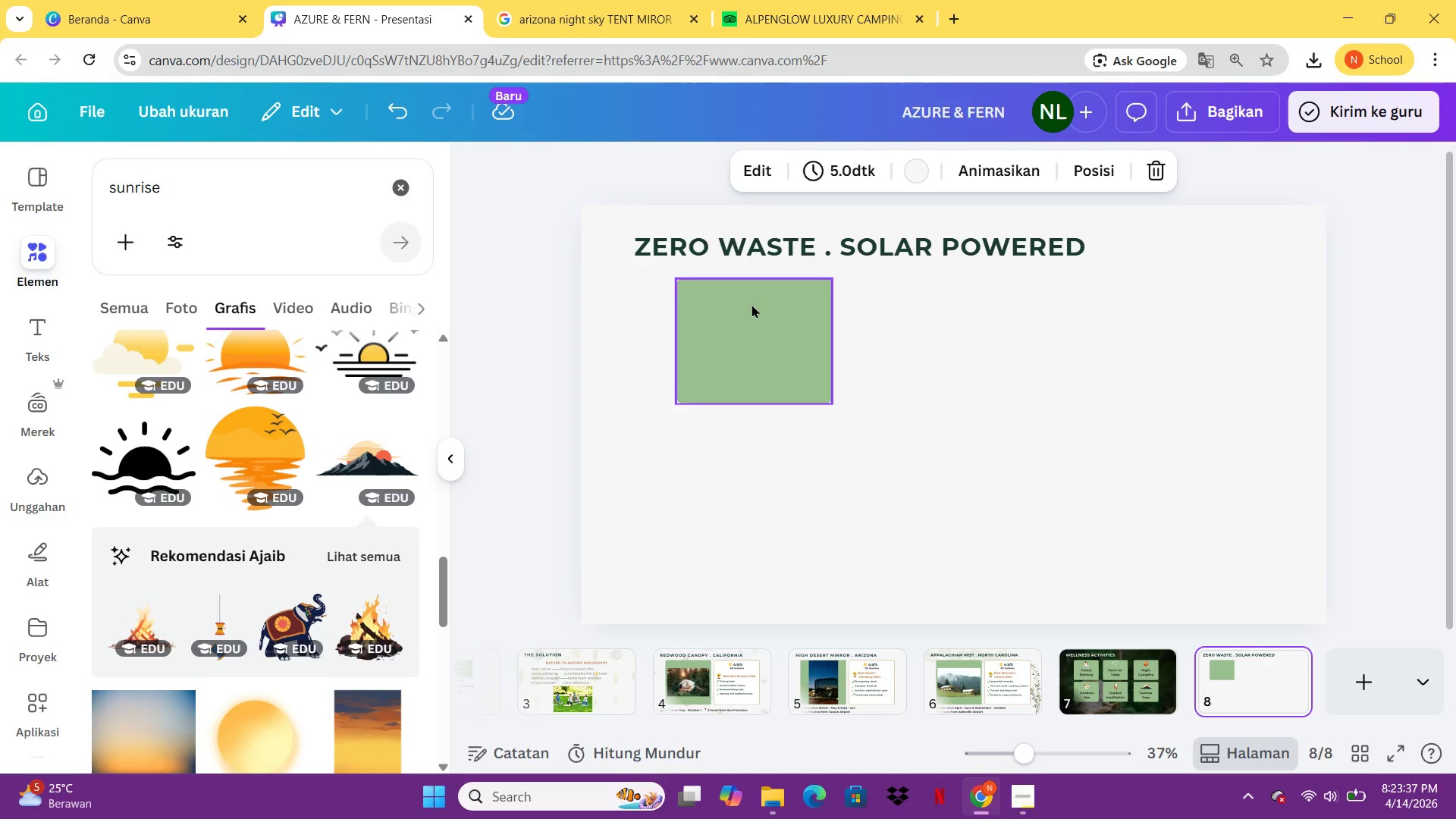 
key(Control+V)
 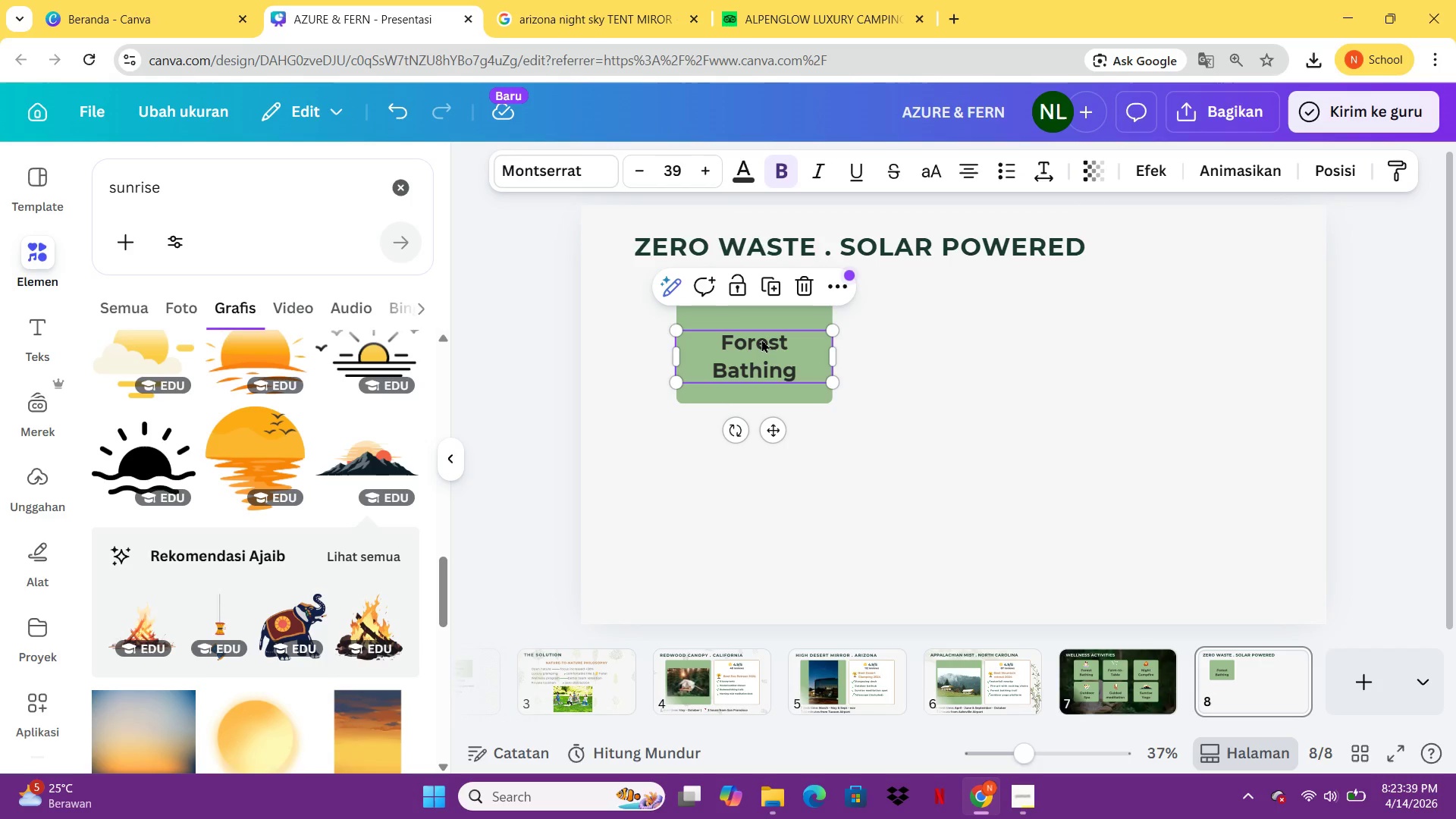 
double_click([761, 339])
 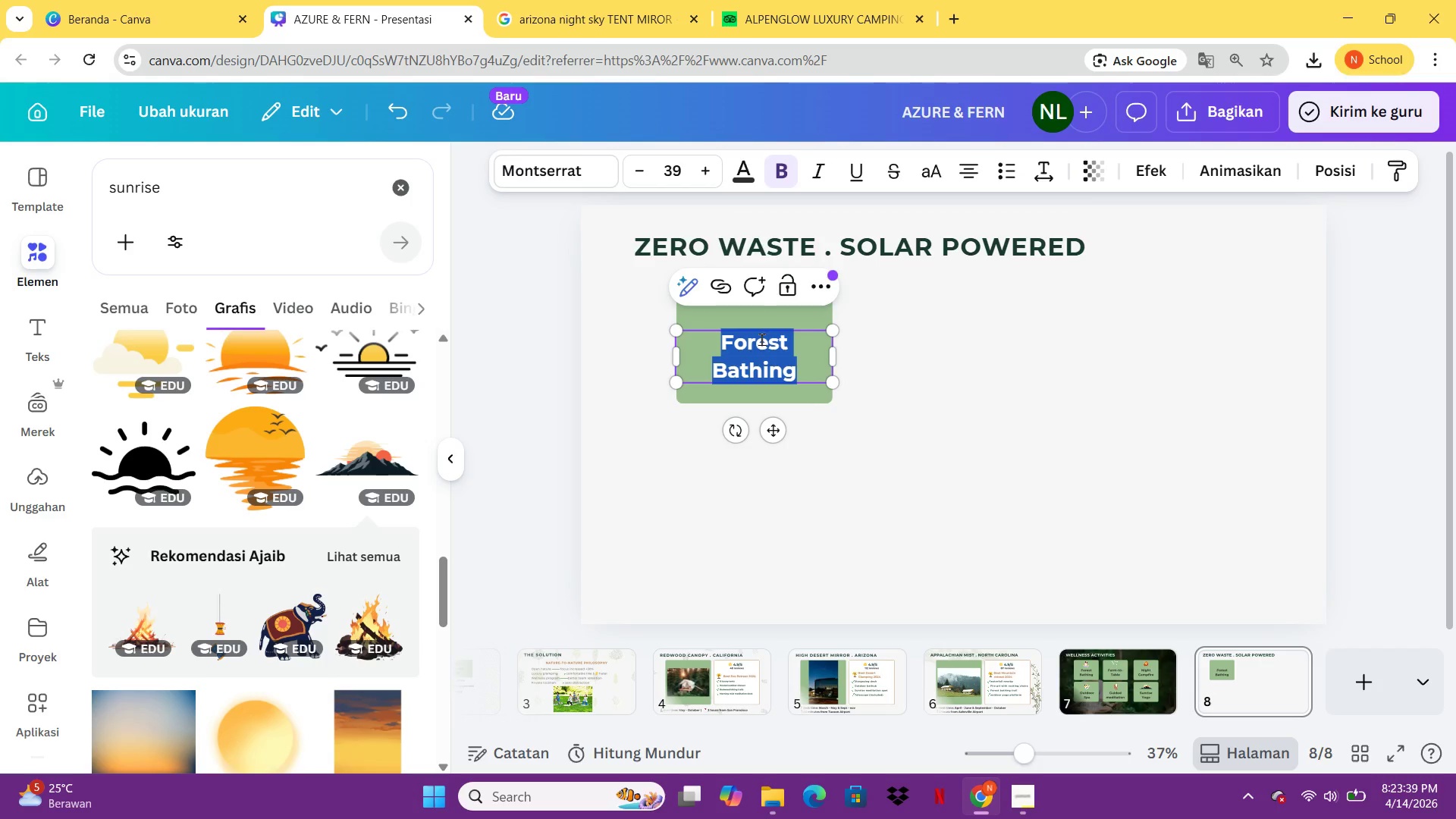 
type(sOLA)
key(Backspace)
key(Backspace)
key(Backspace)
key(Backspace)
key(Backspace)
type(Solar powered glampig)
key(Backspace)
type(ng)
 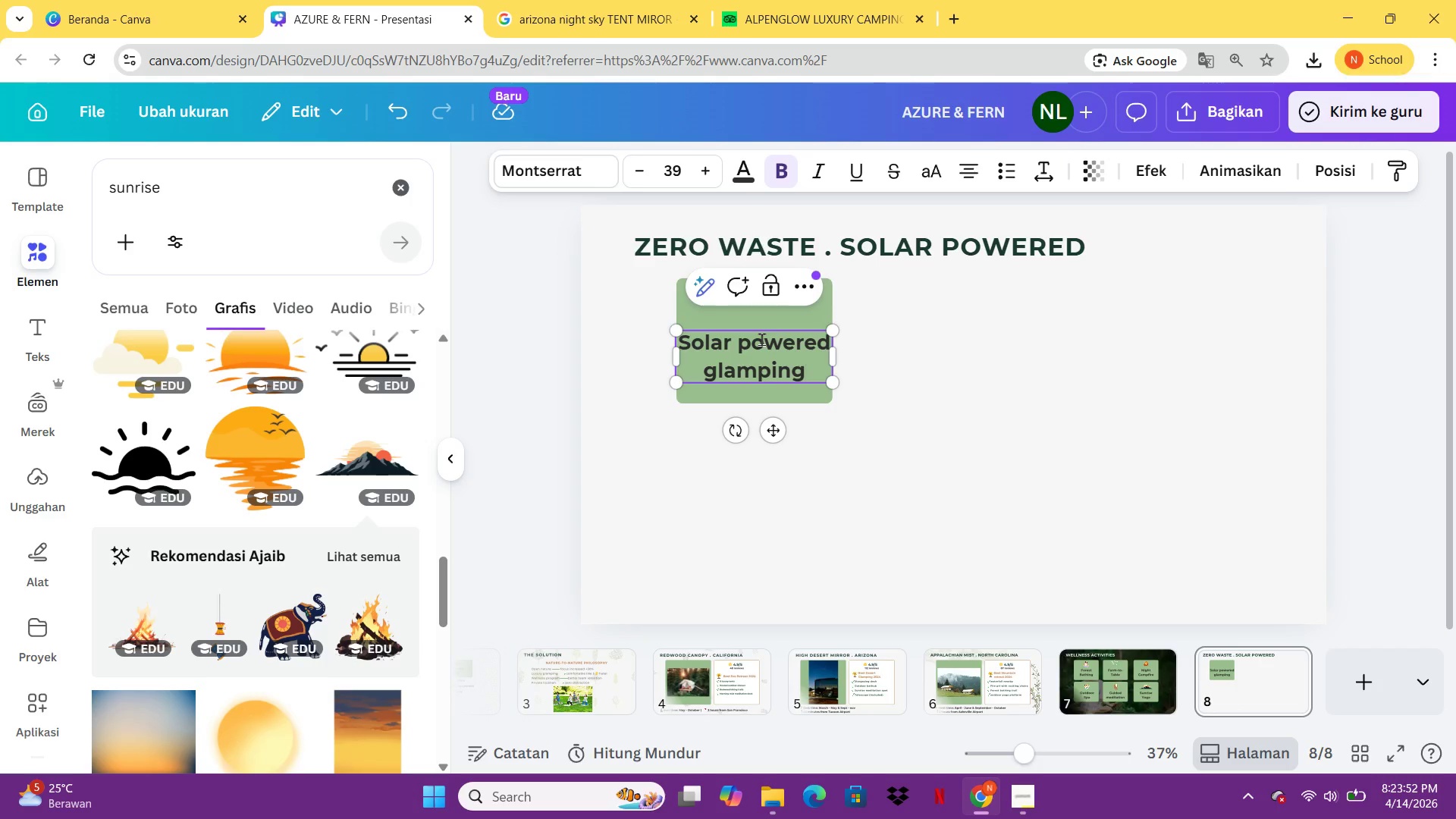 
left_click([822, 301])
 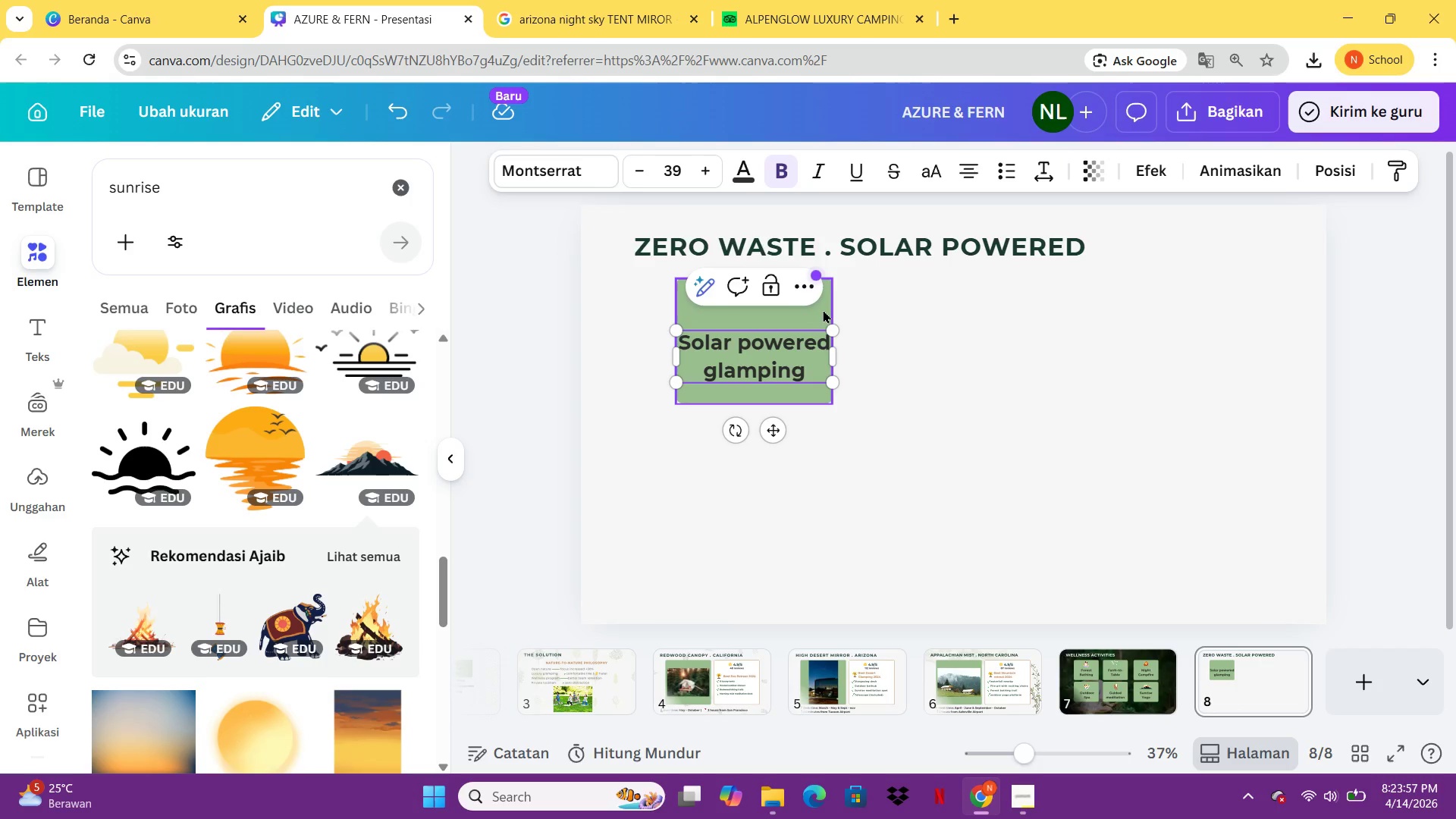 
left_click([823, 309])
 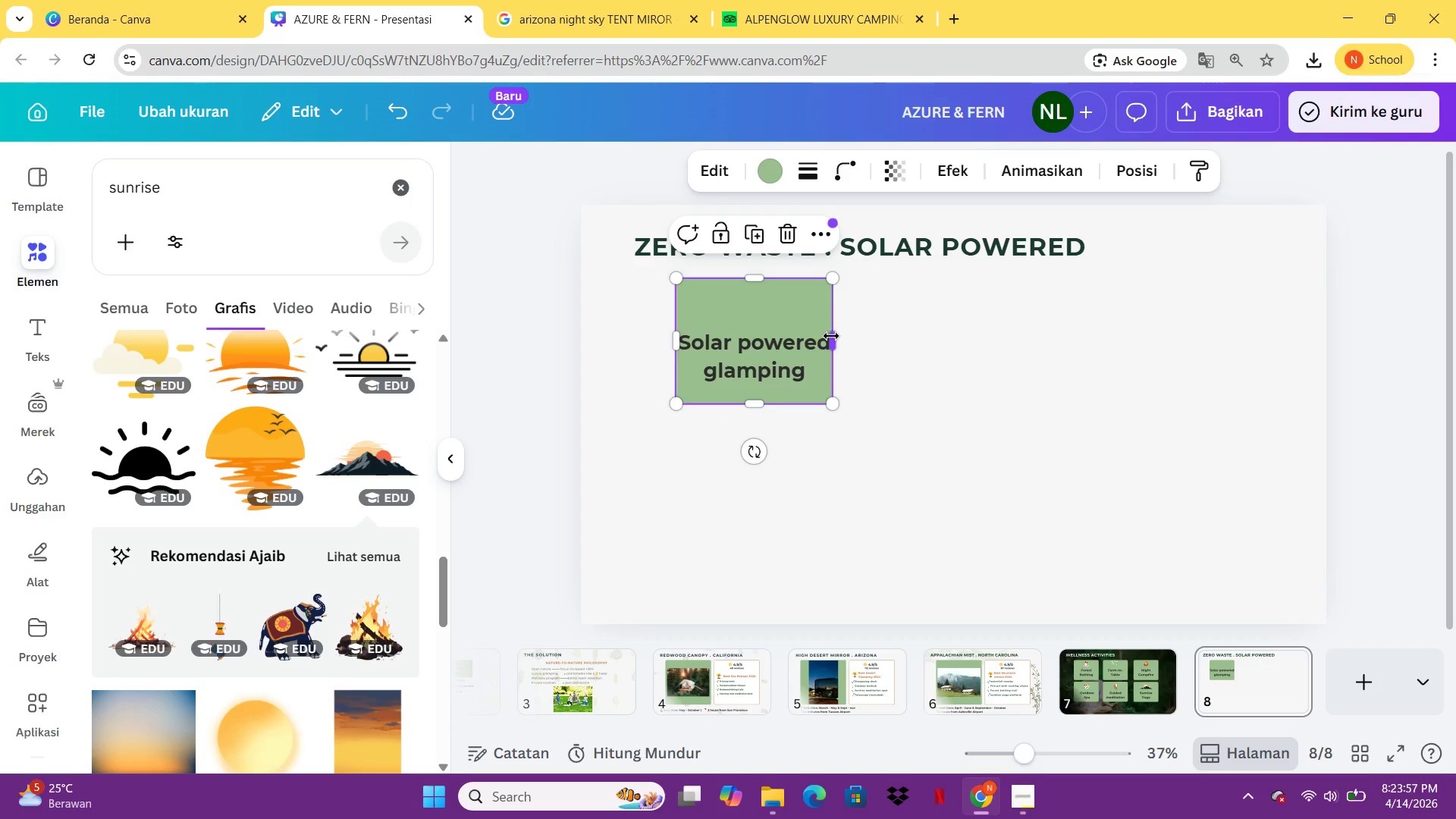 
left_click_drag(start_coordinate=[831, 337], to_coordinate=[875, 340])
 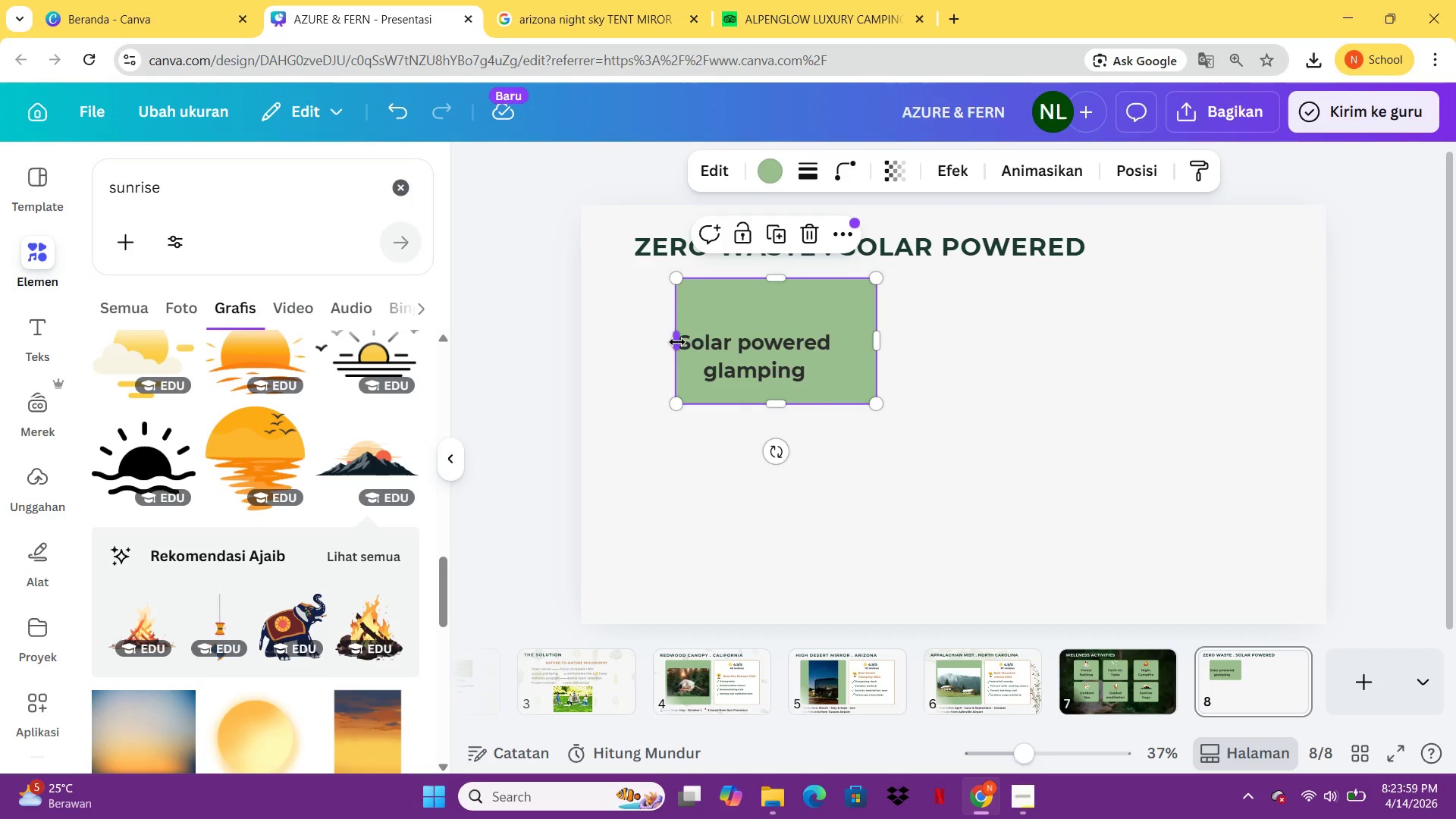 
left_click_drag(start_coordinate=[678, 342], to_coordinate=[664, 342])
 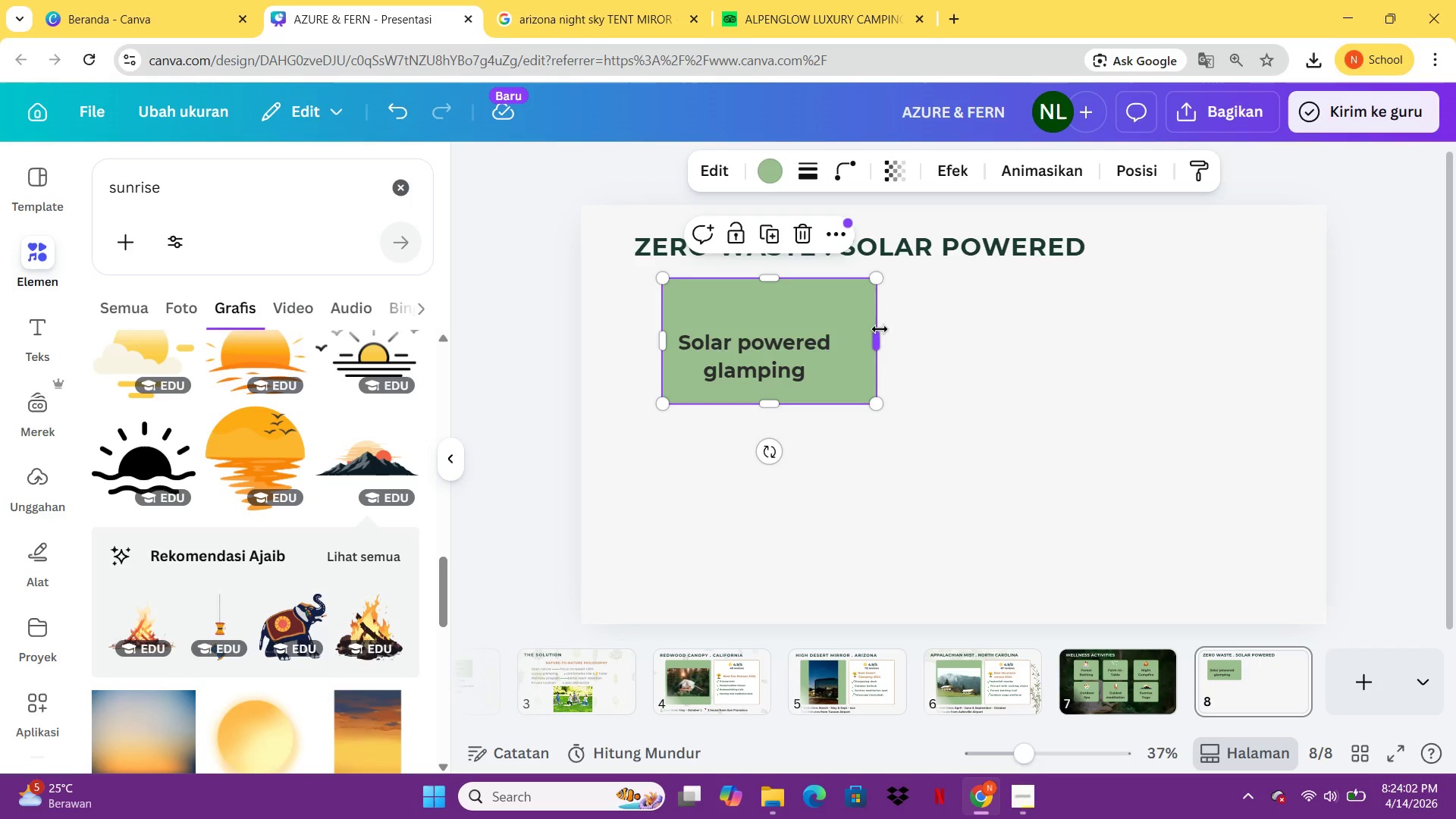 
left_click_drag(start_coordinate=[880, 334], to_coordinate=[852, 337])
 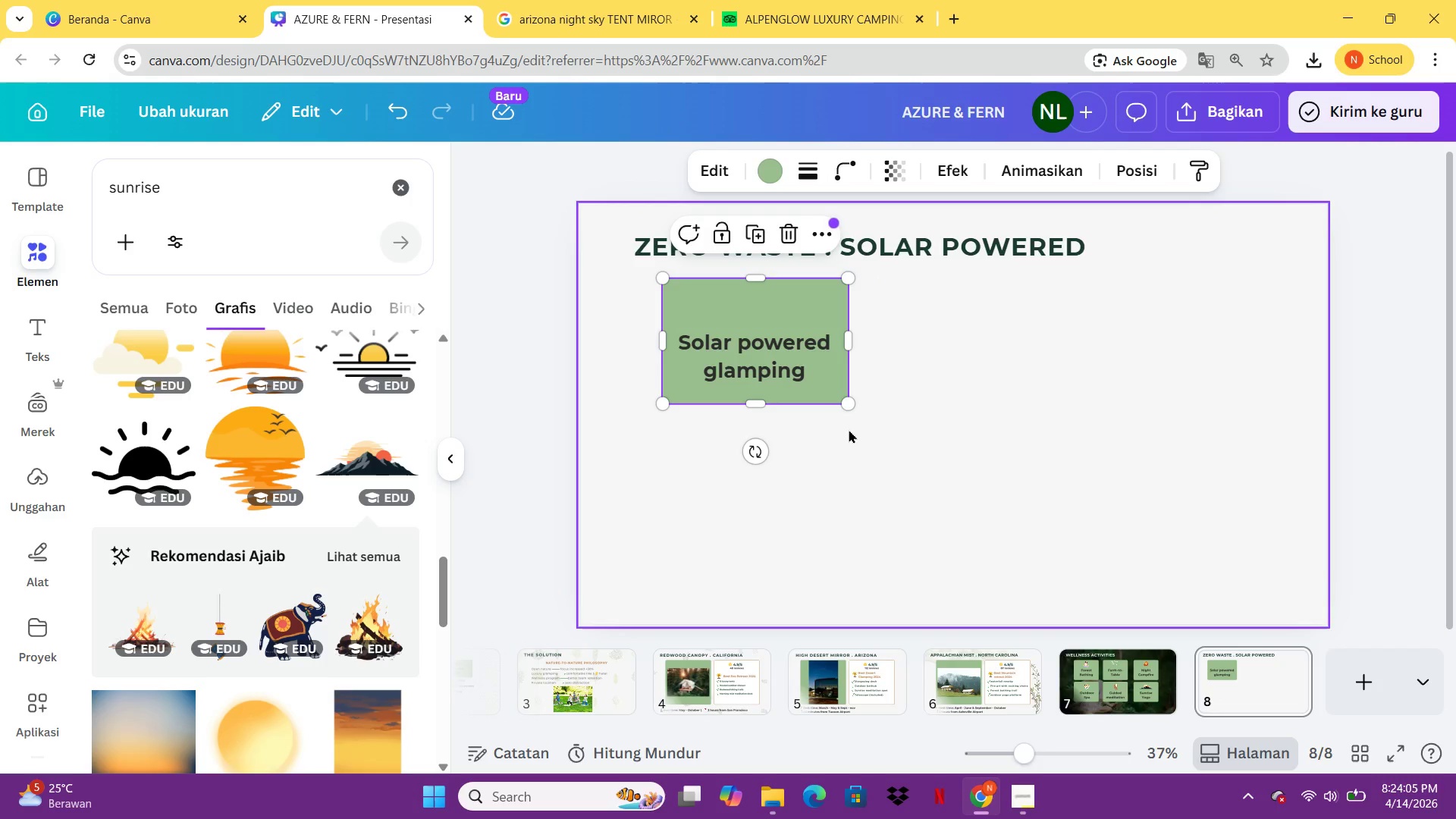 
left_click([836, 445])
 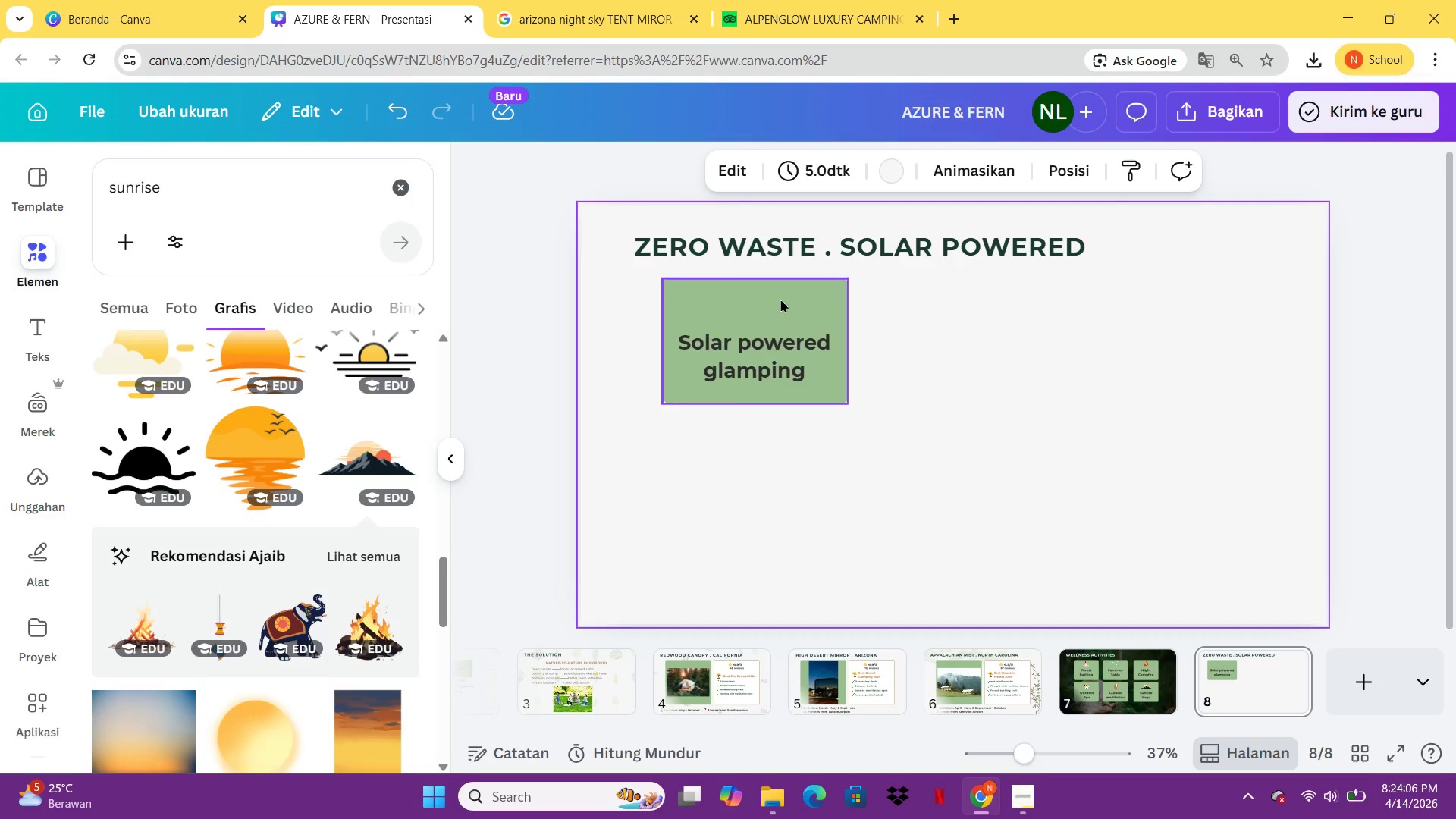 
left_click([780, 298])
 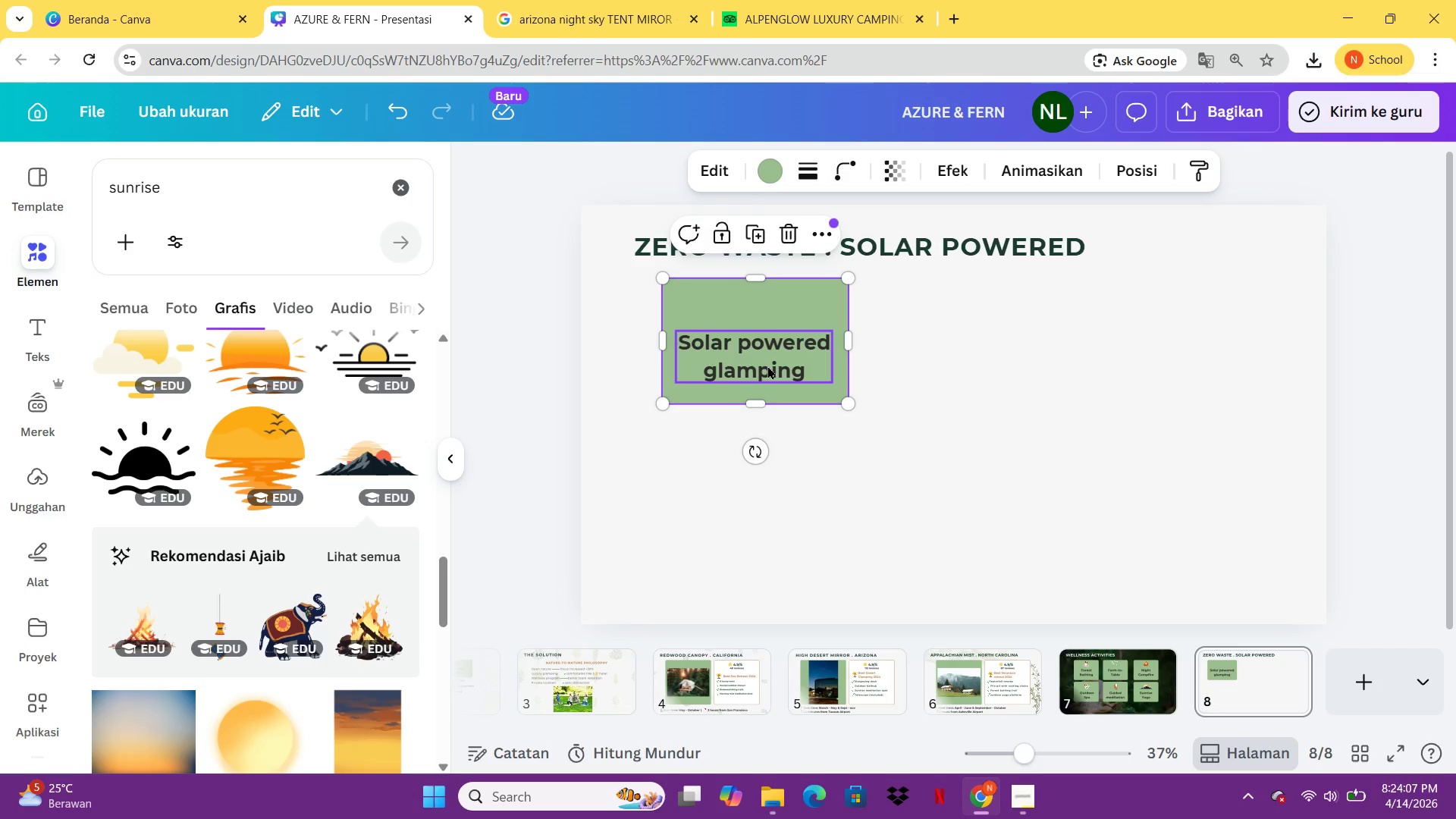 
hold_key(key=ControlLeft, duration=0.41)
left_click([767, 366])
 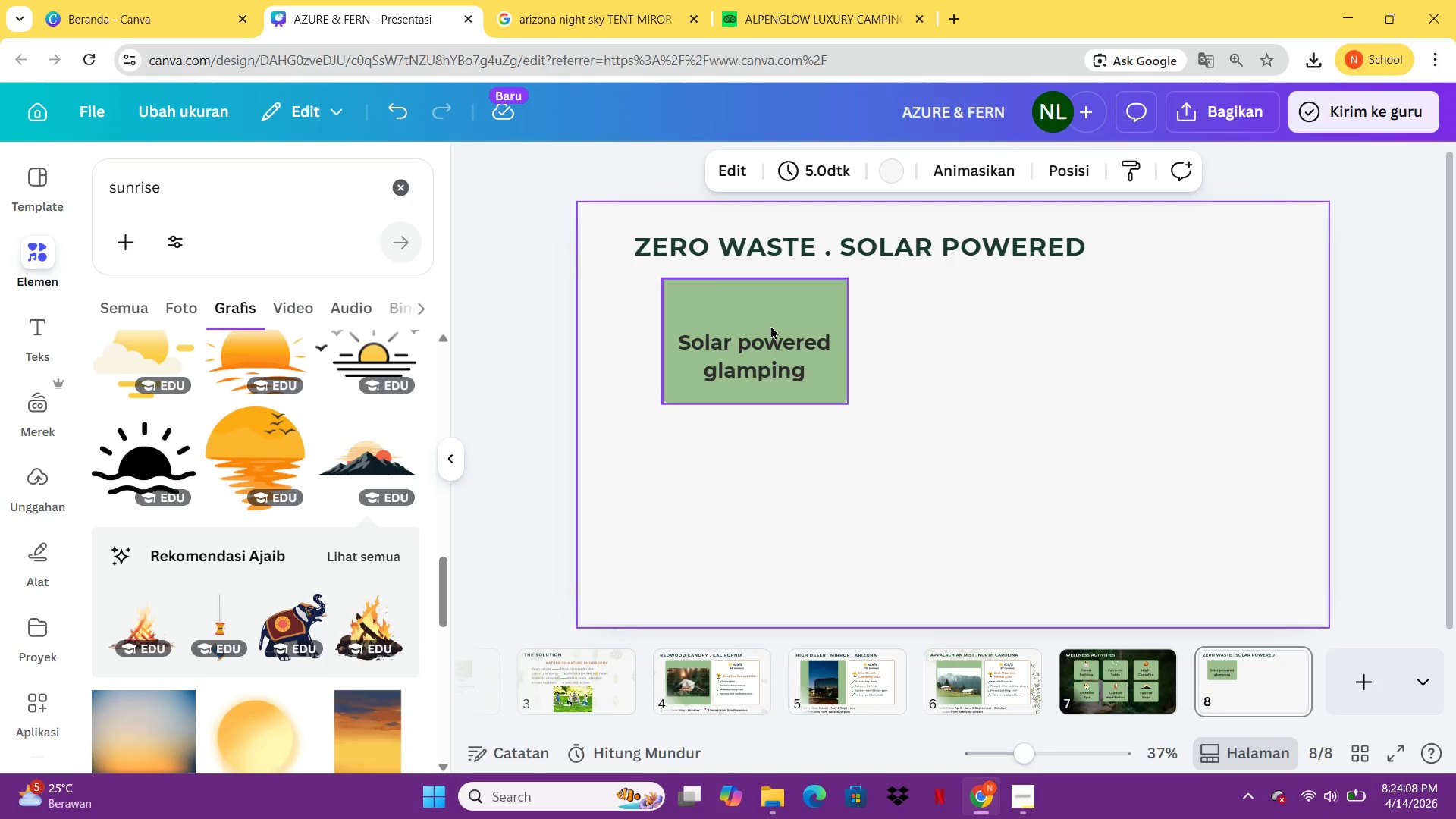 
left_click([770, 325])
 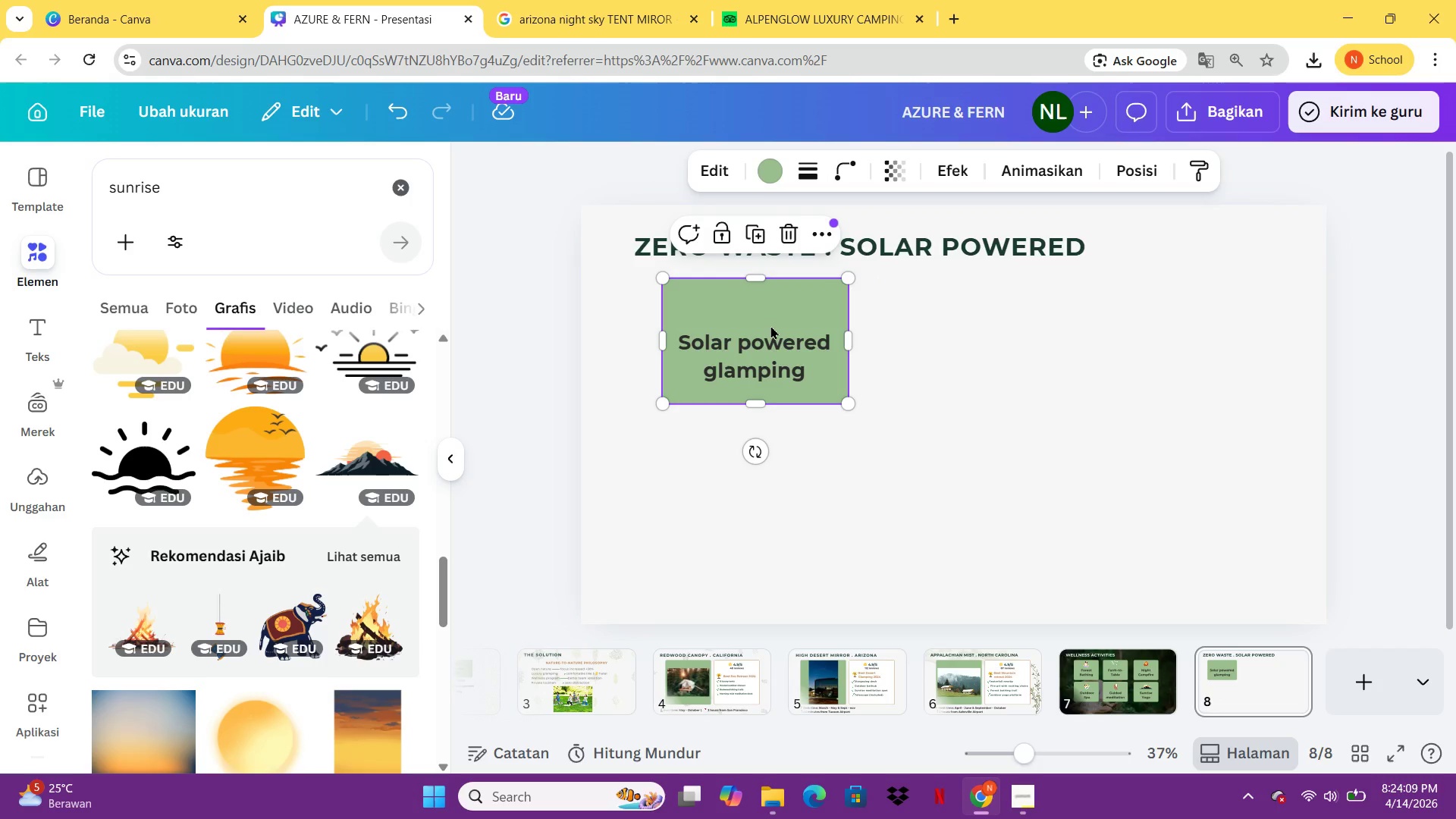 
key(Control+C)
 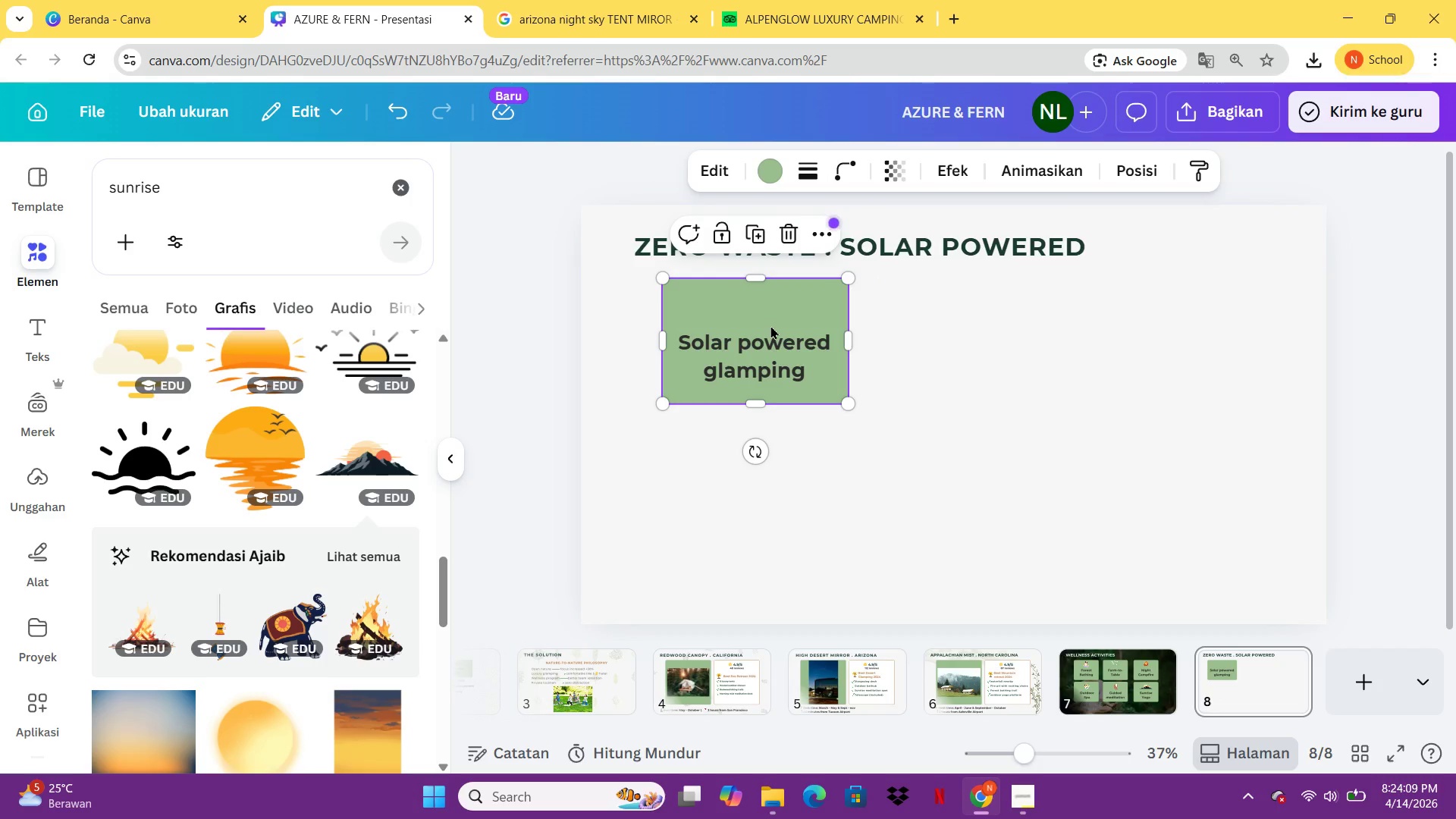 
key(Control+V)
 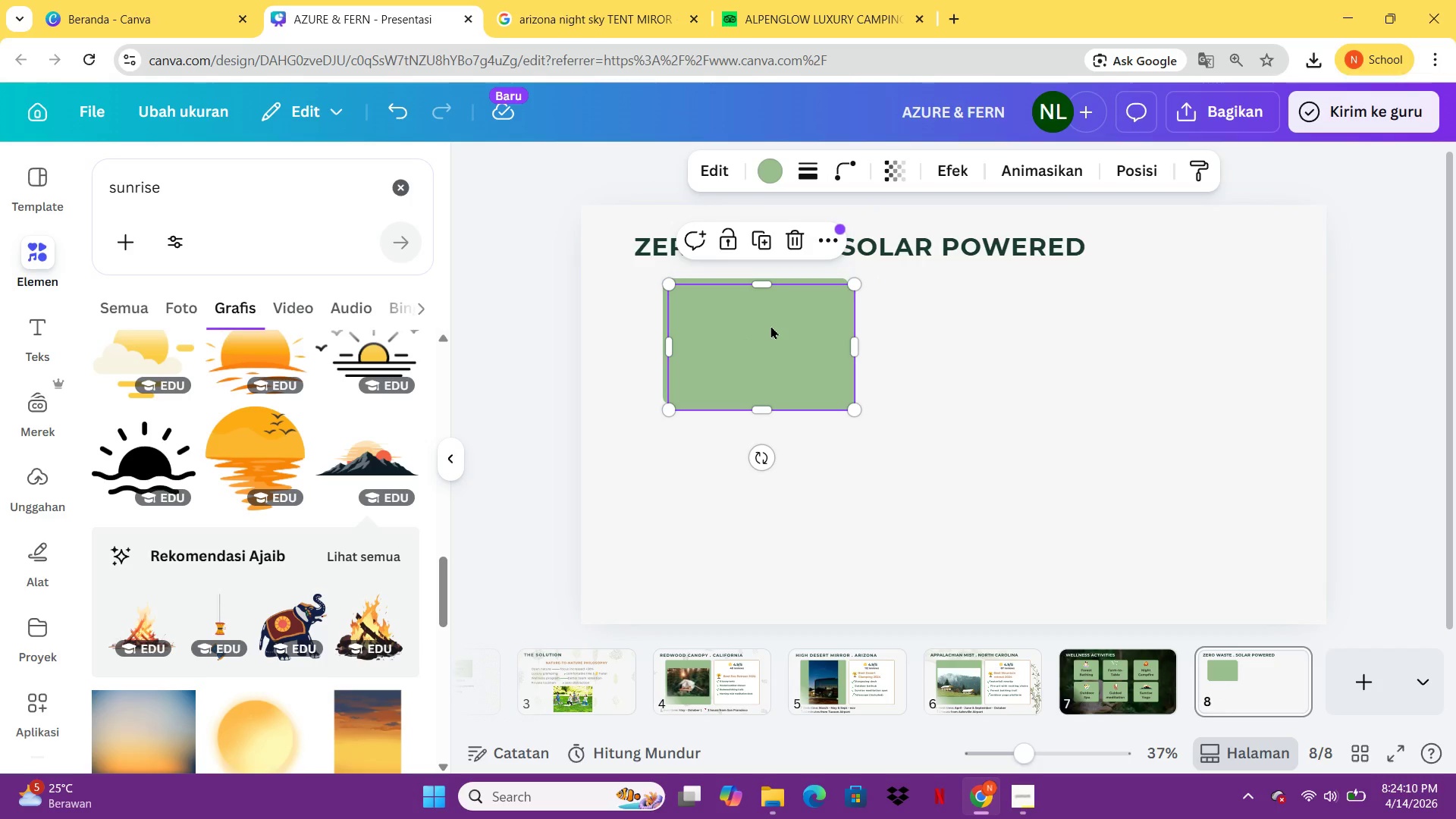 
left_click_drag(start_coordinate=[770, 325], to_coordinate=[959, 318])
 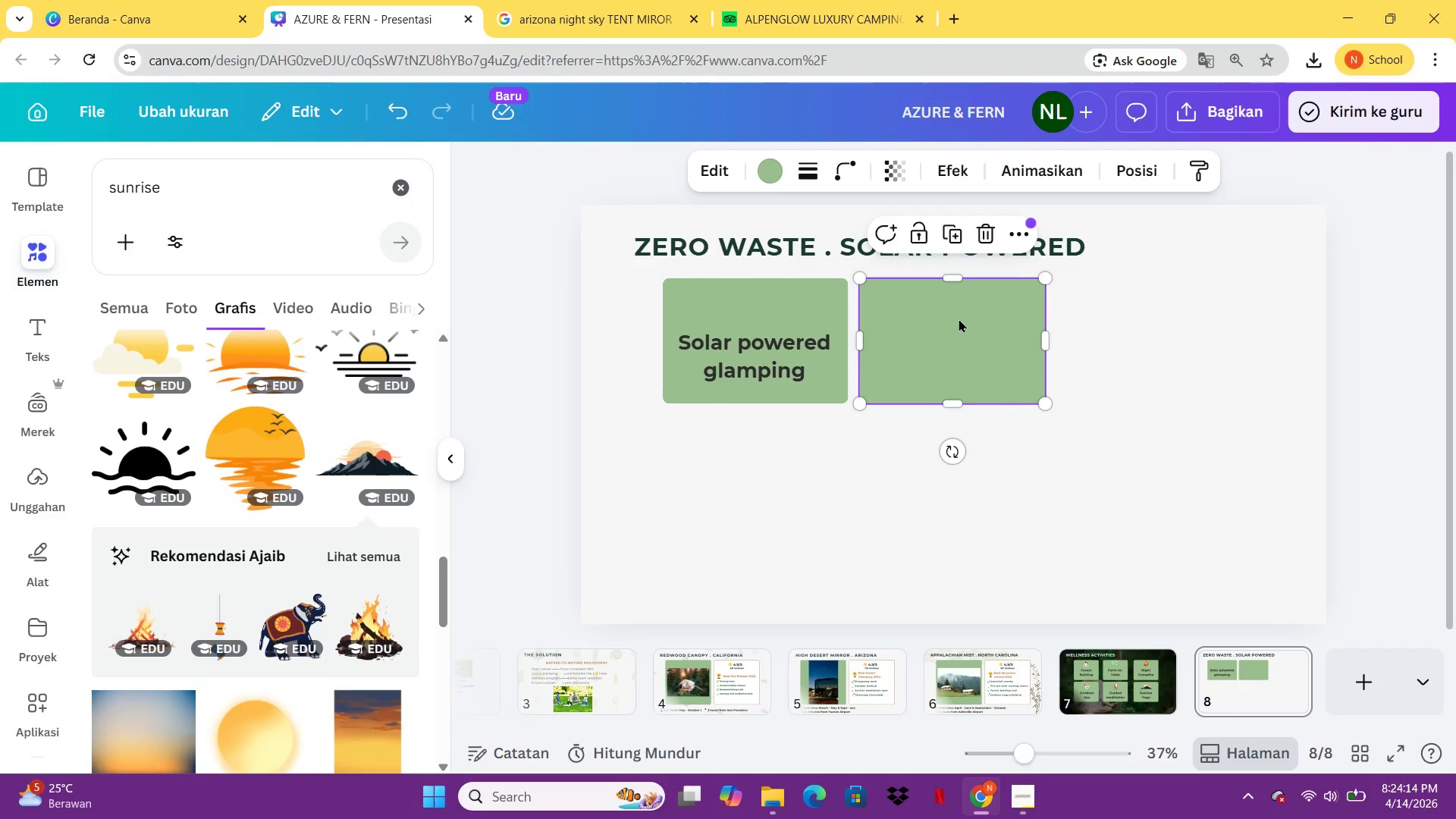 
key(Control+C)
 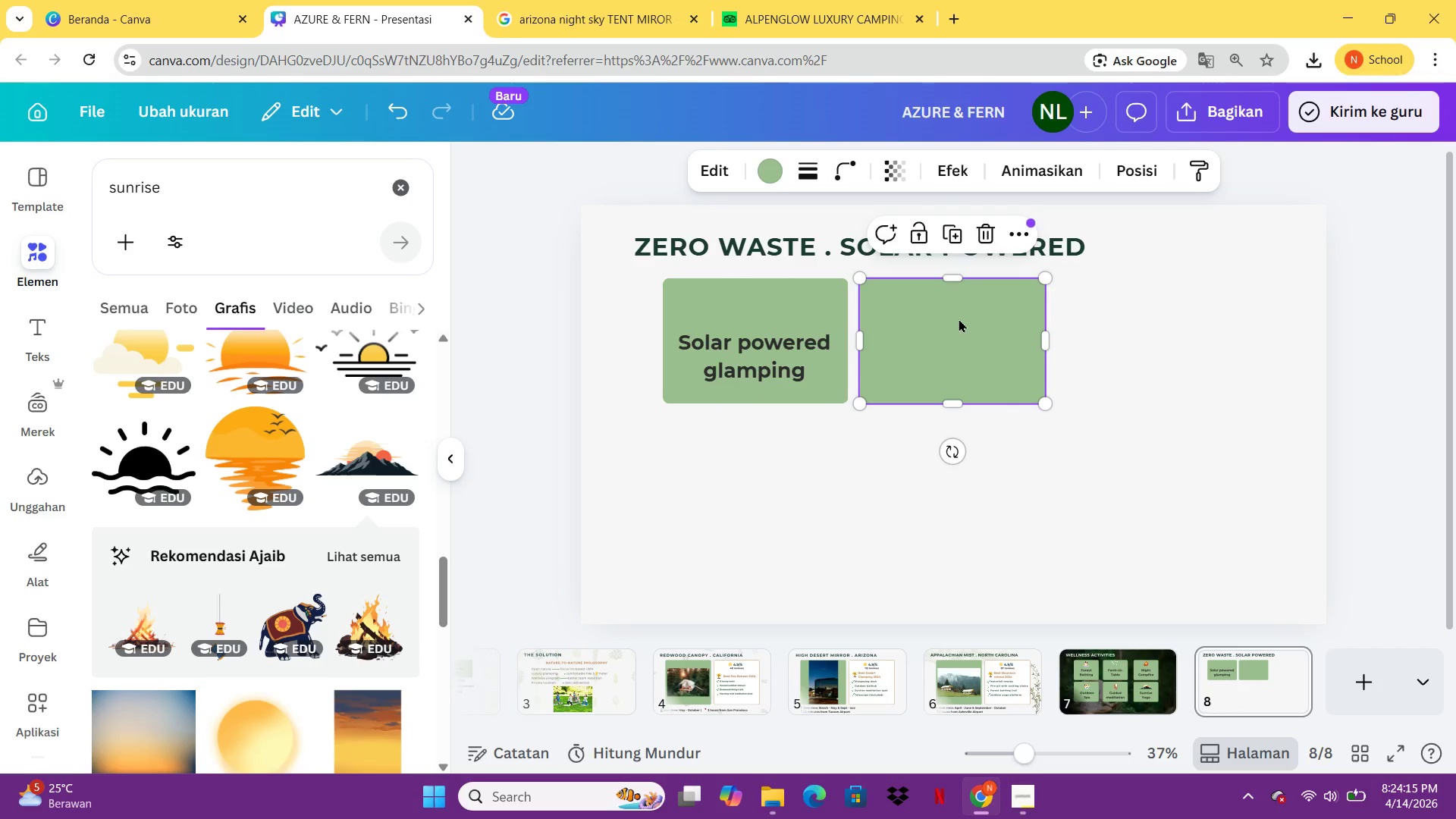 
key(Control+V)
 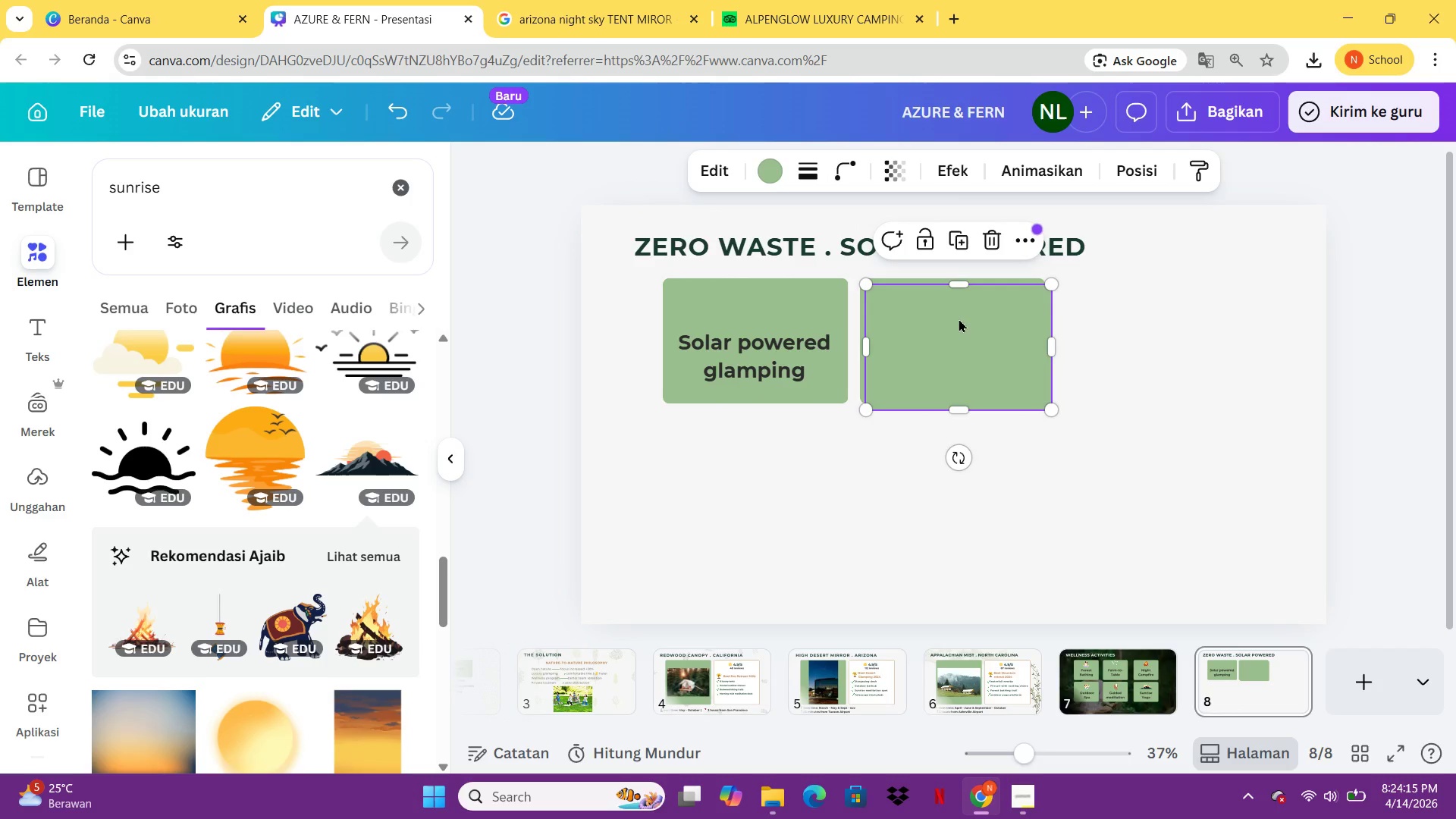 
left_click_drag(start_coordinate=[959, 318], to_coordinate=[1152, 310])
 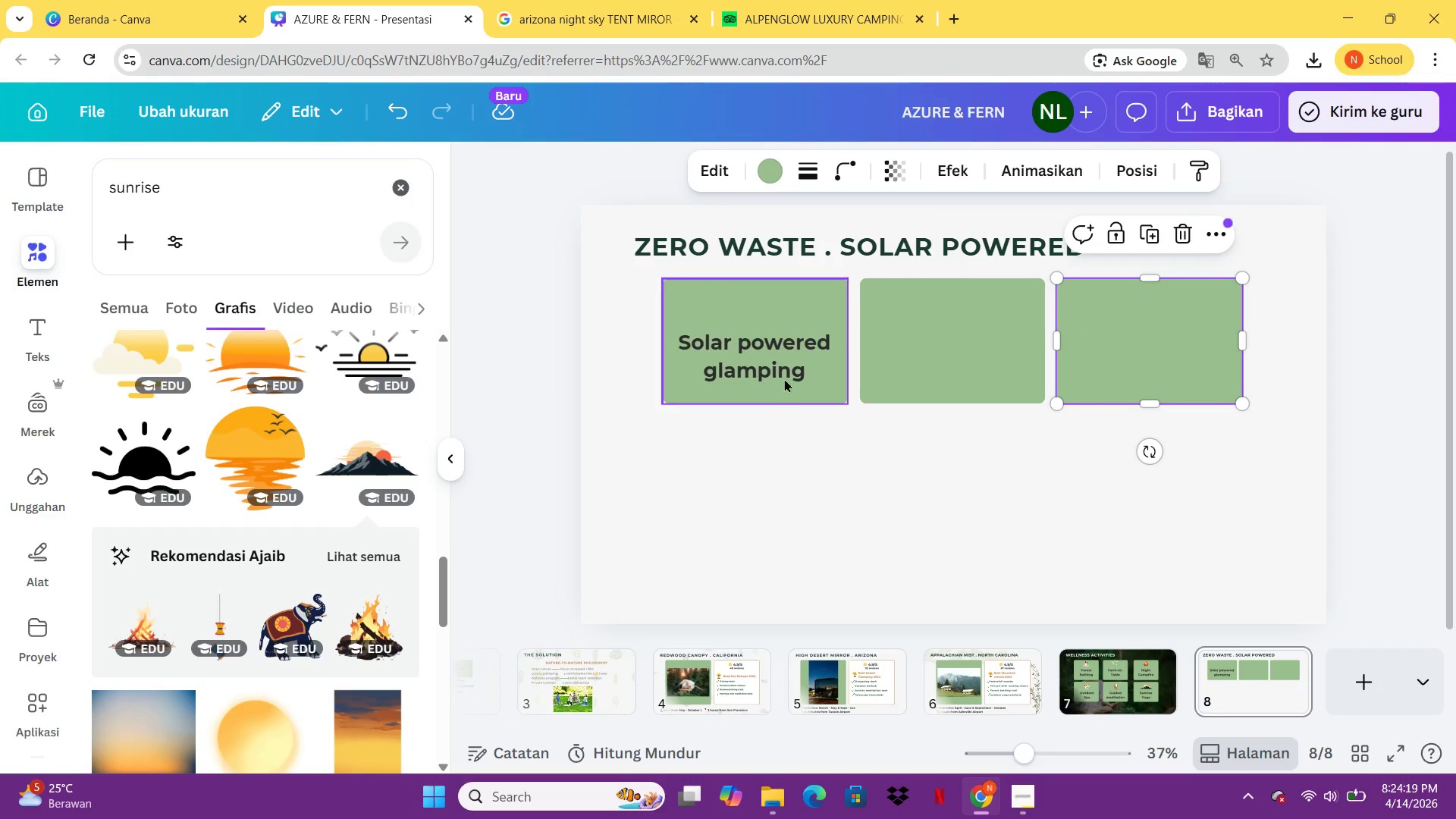 
left_click([781, 366])
 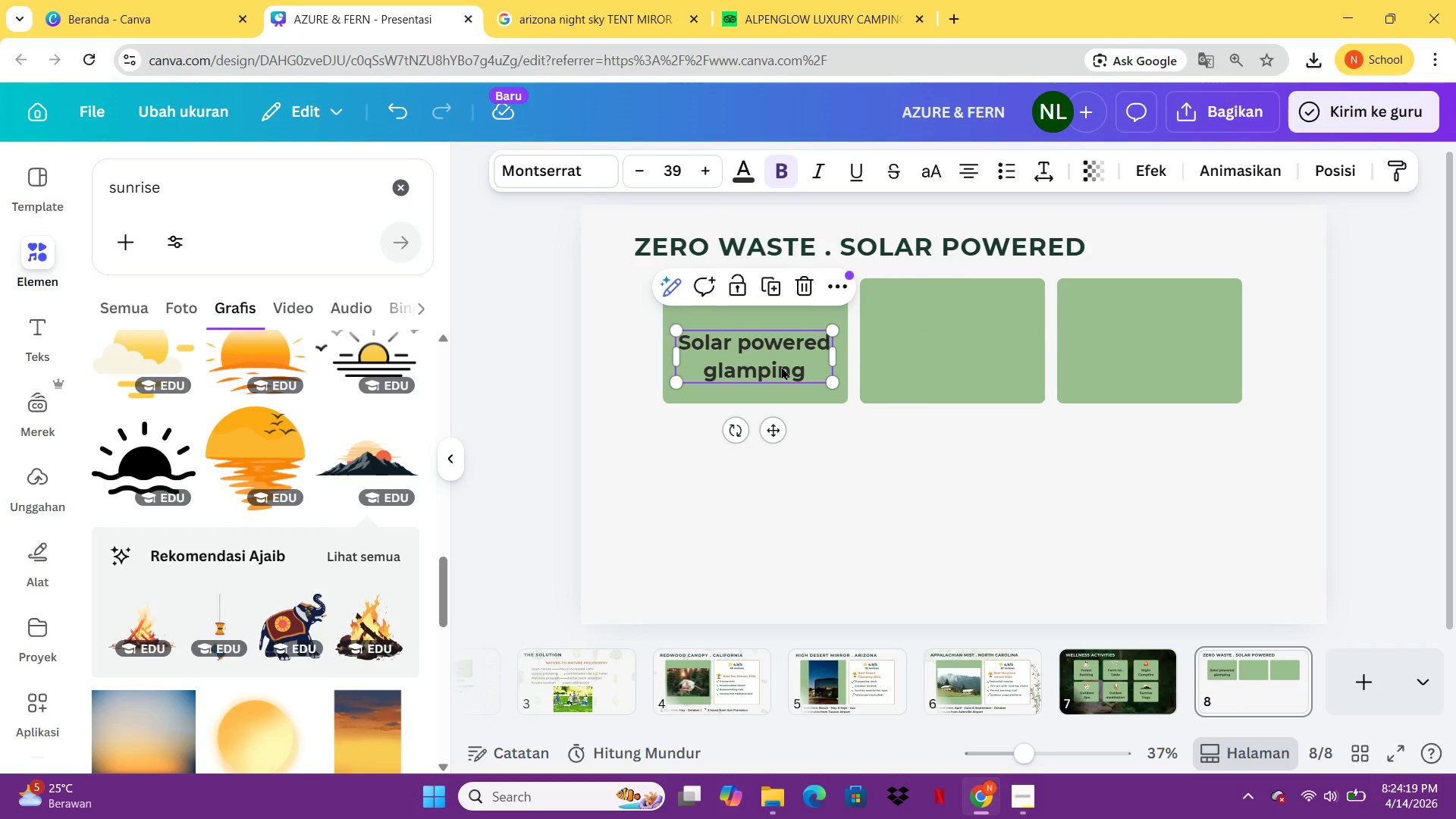 
key(Control+C)
 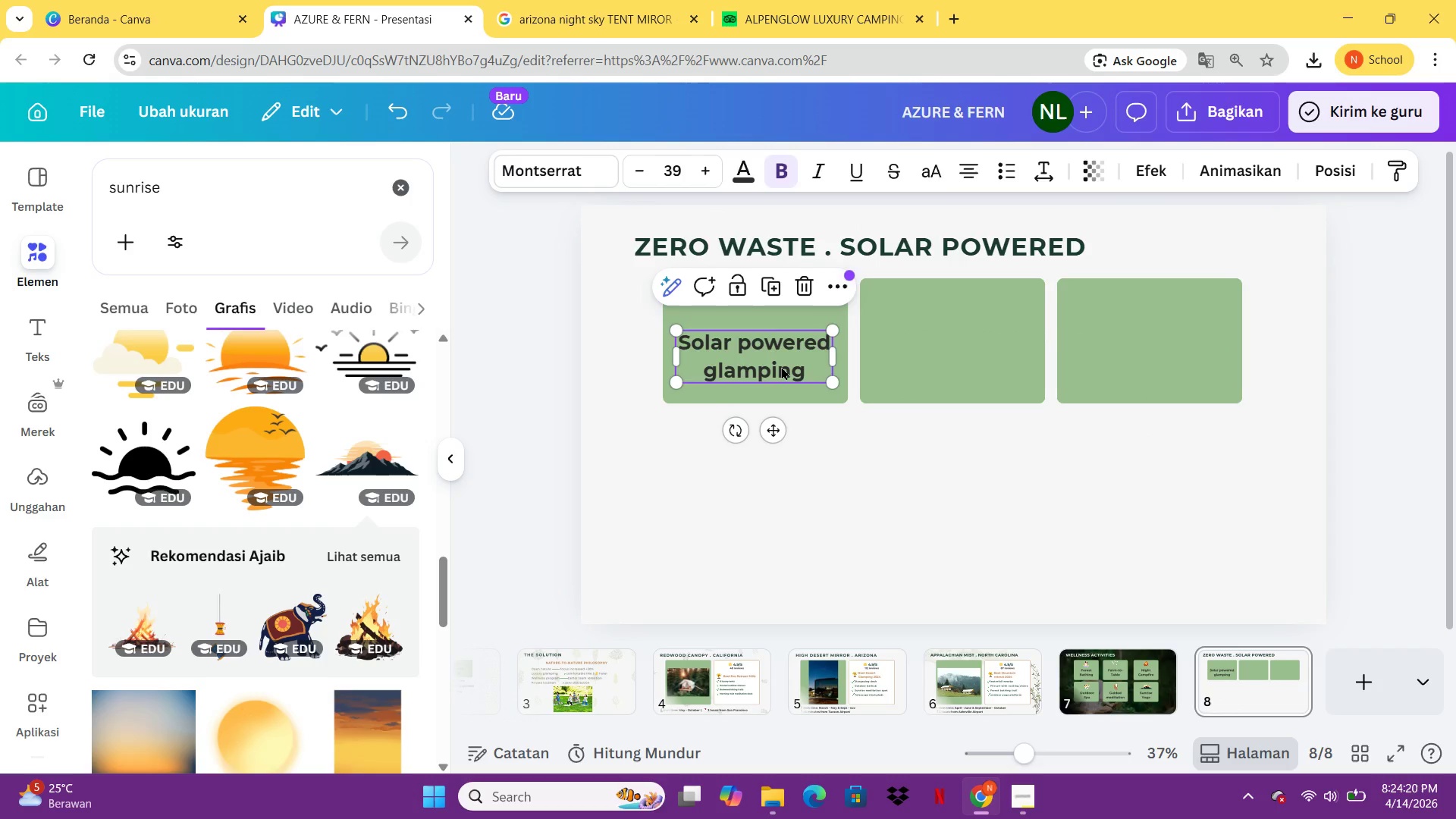 
key(Control+V)
 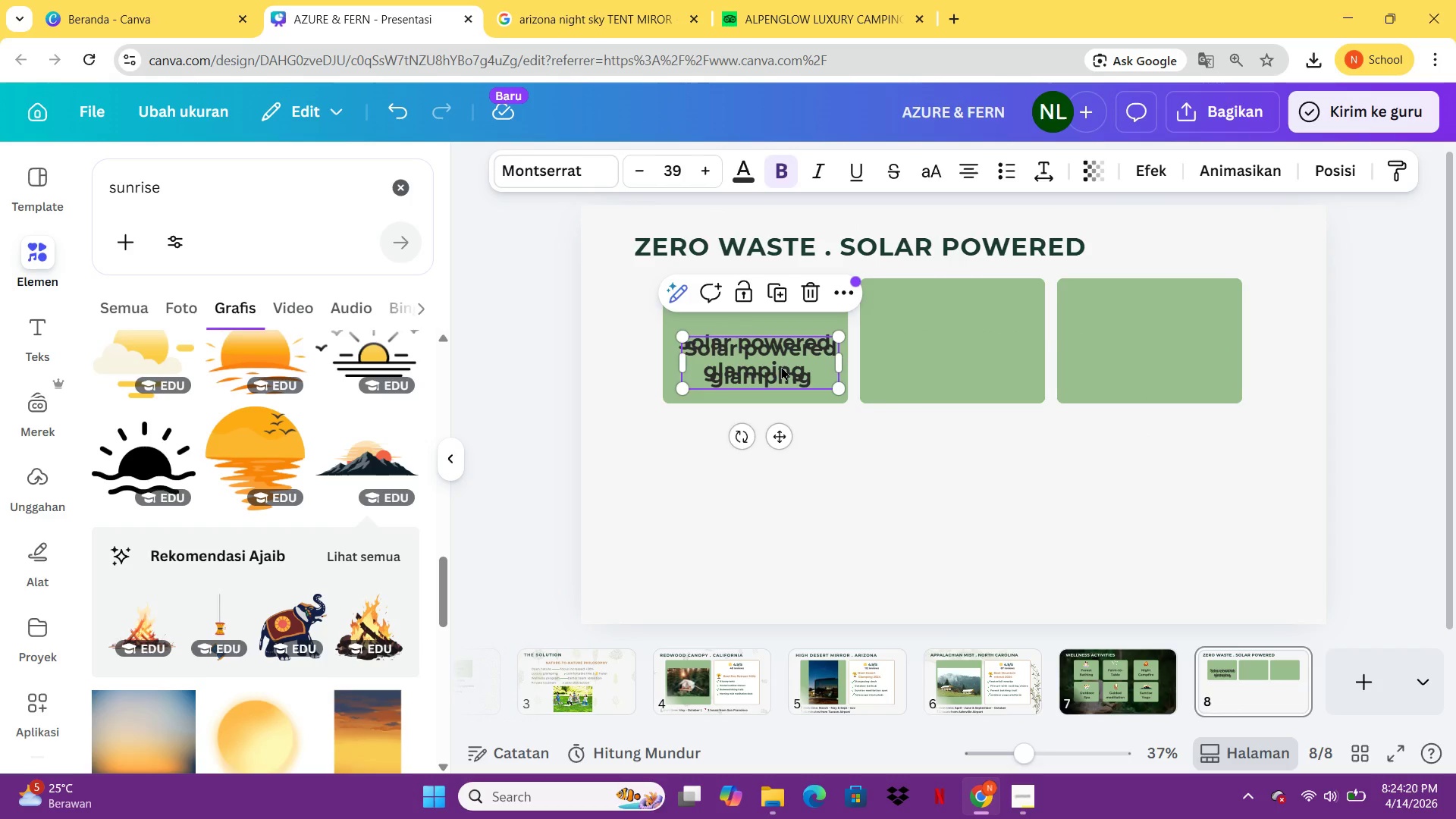 
left_click_drag(start_coordinate=[781, 366], to_coordinate=[969, 364])
 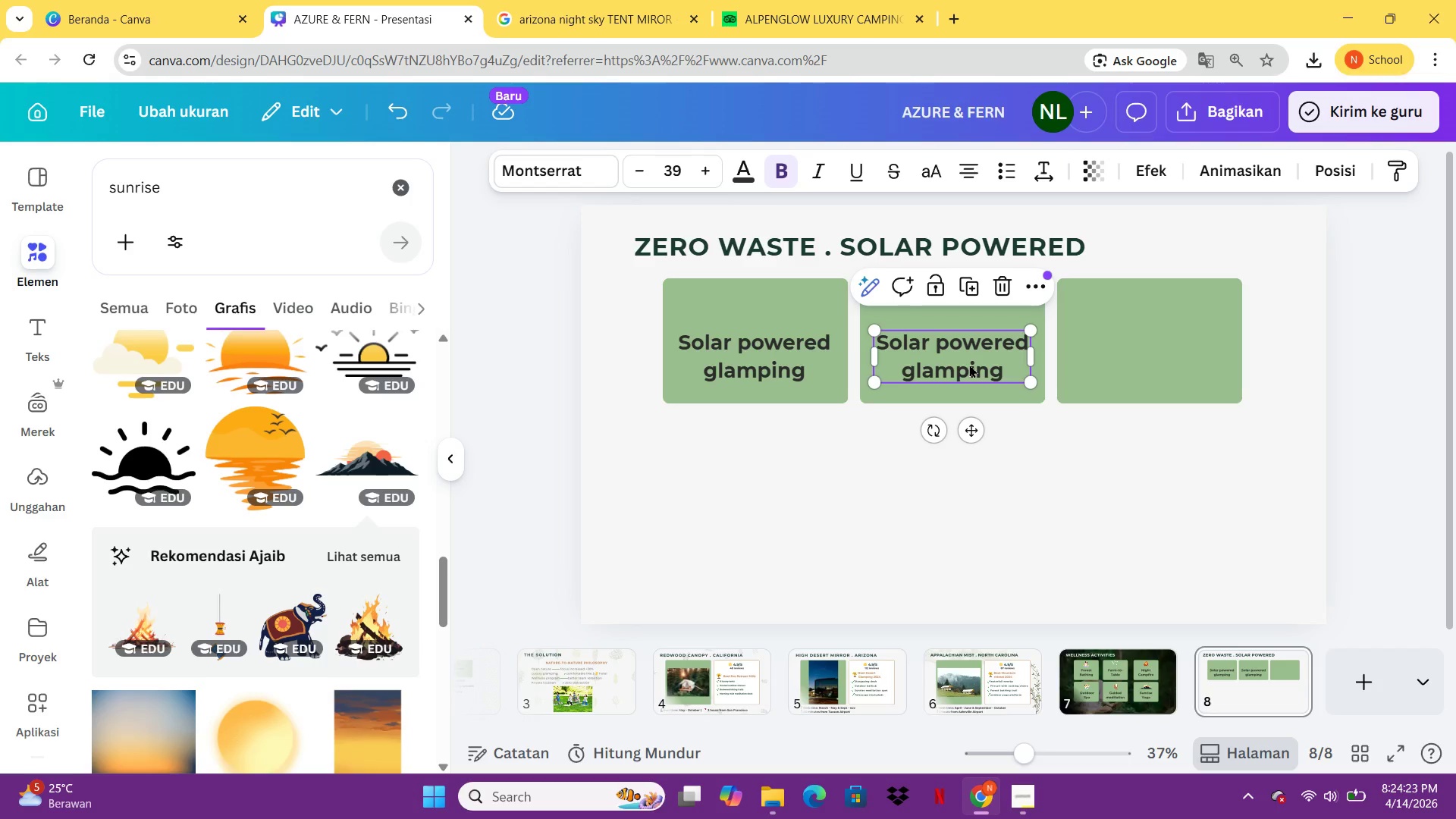 
double_click([969, 364])
 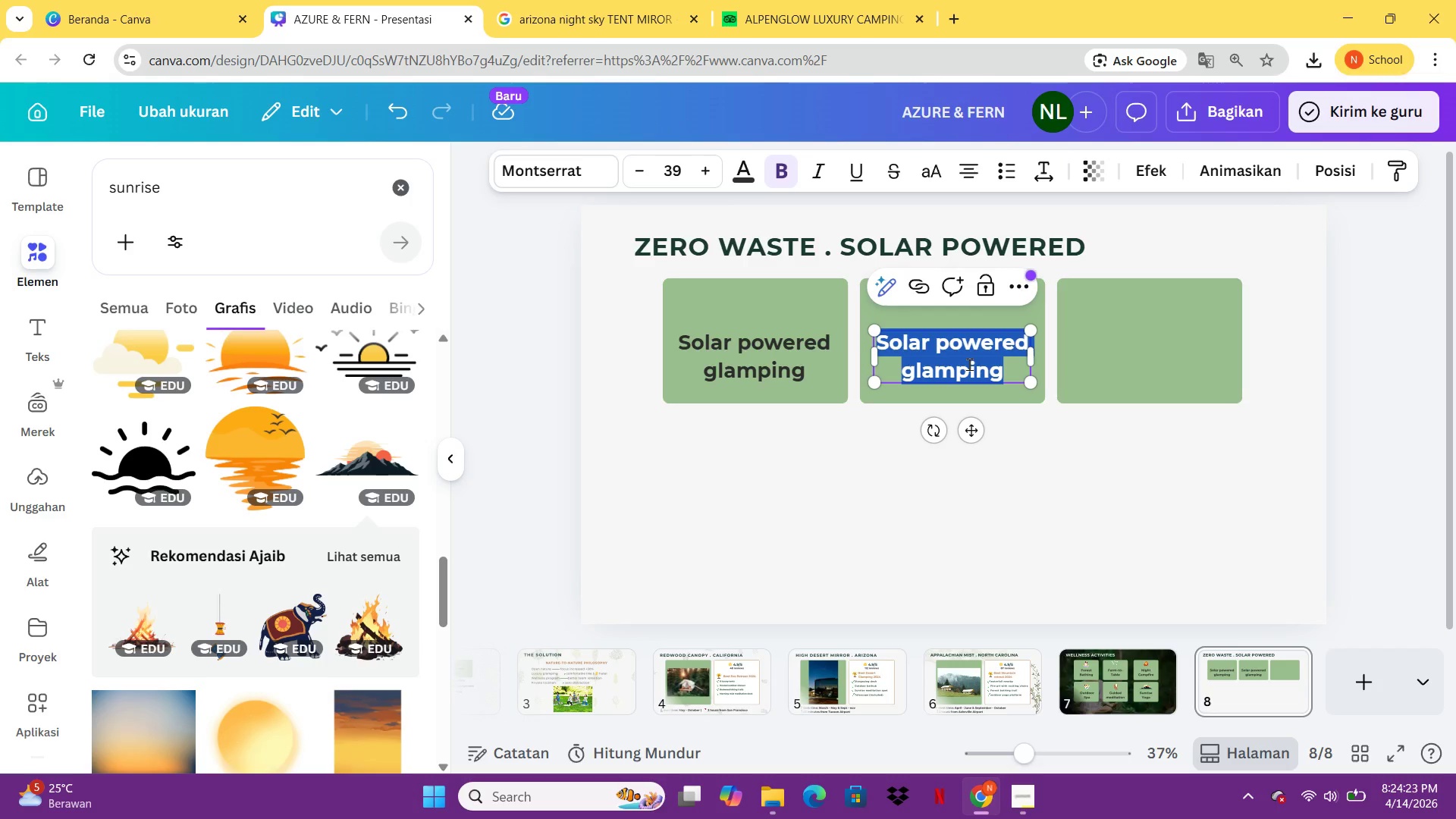 
type(100%)
 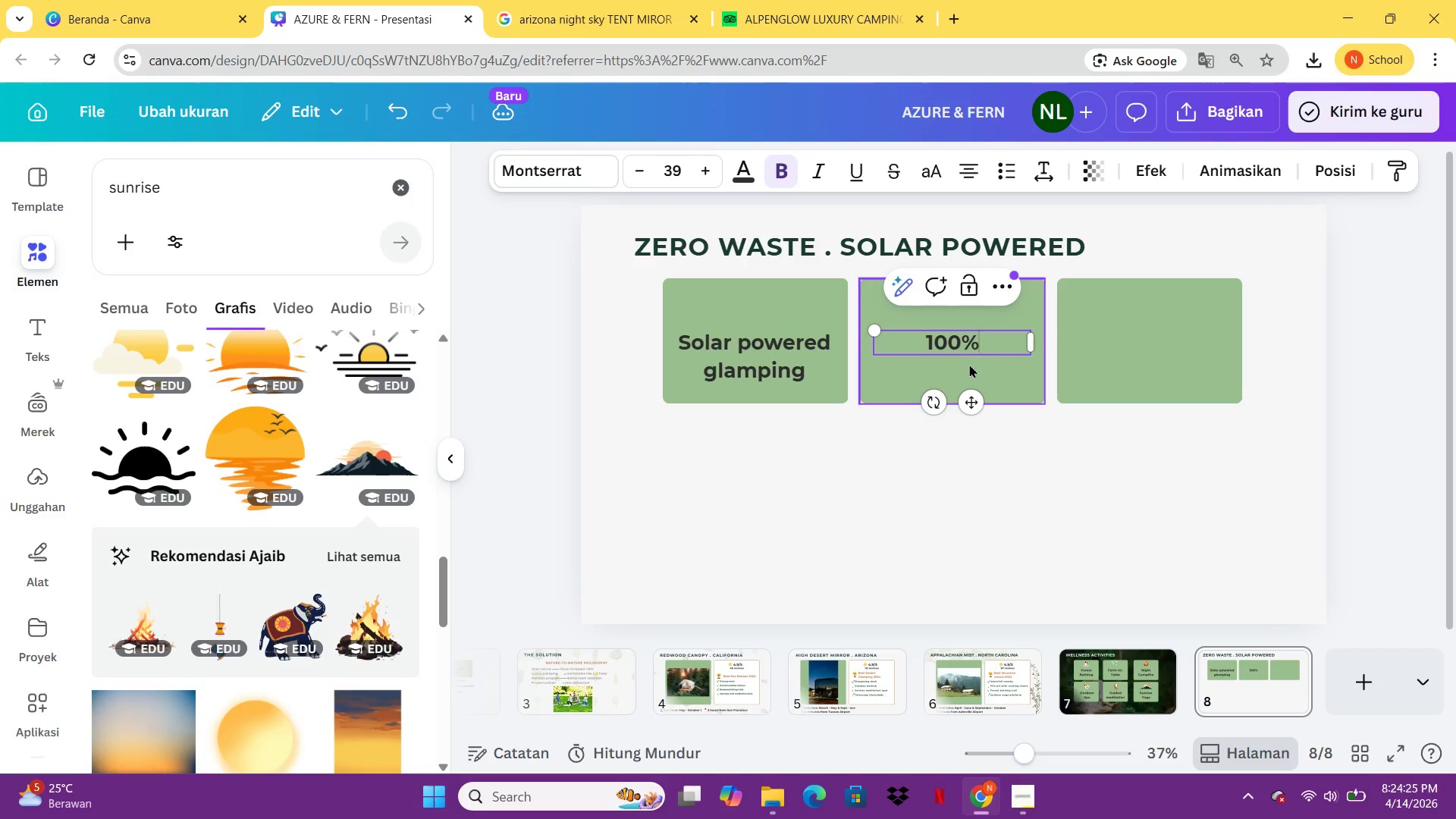 
type( Compost)
 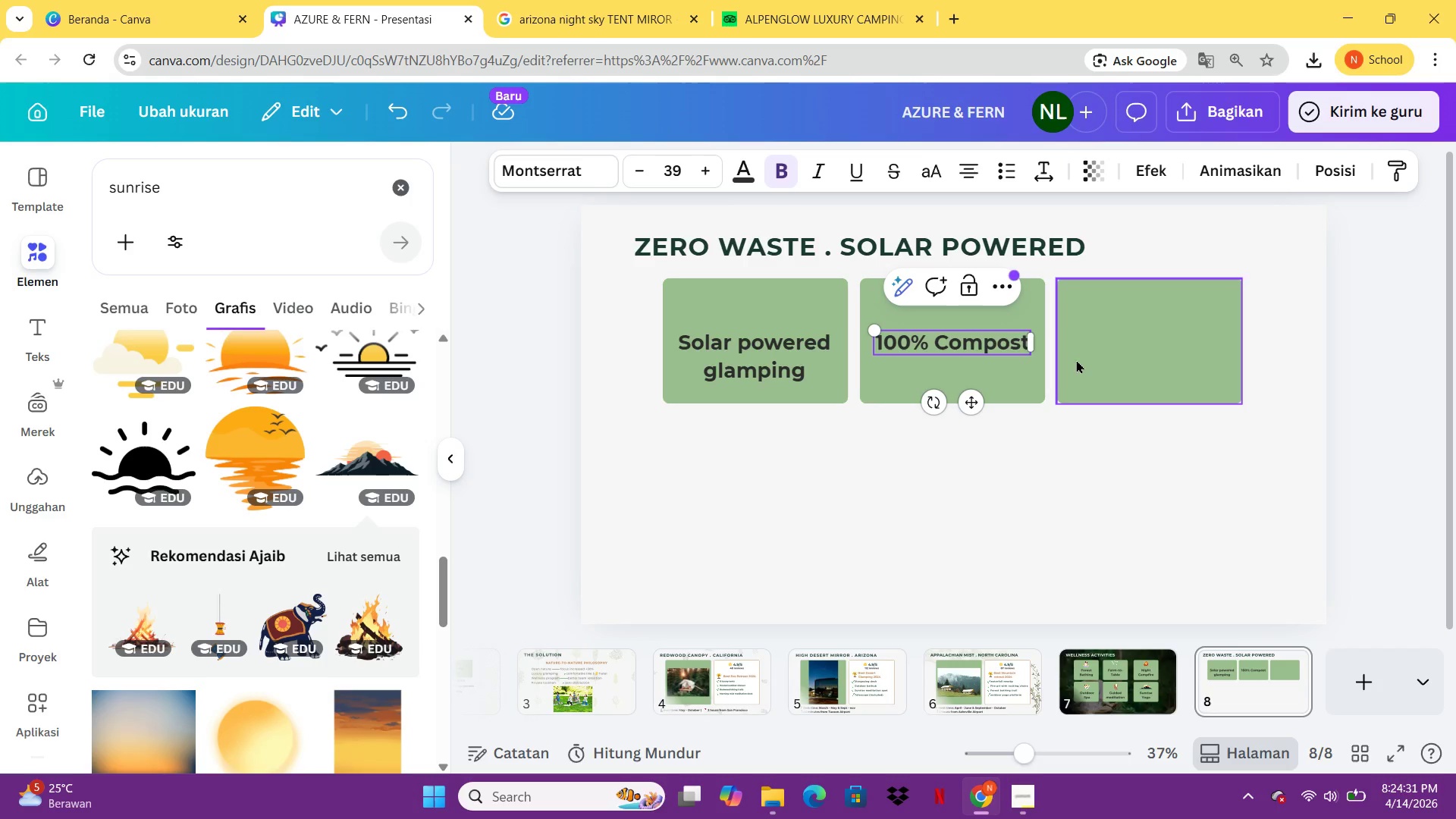 
key(Control+C)
 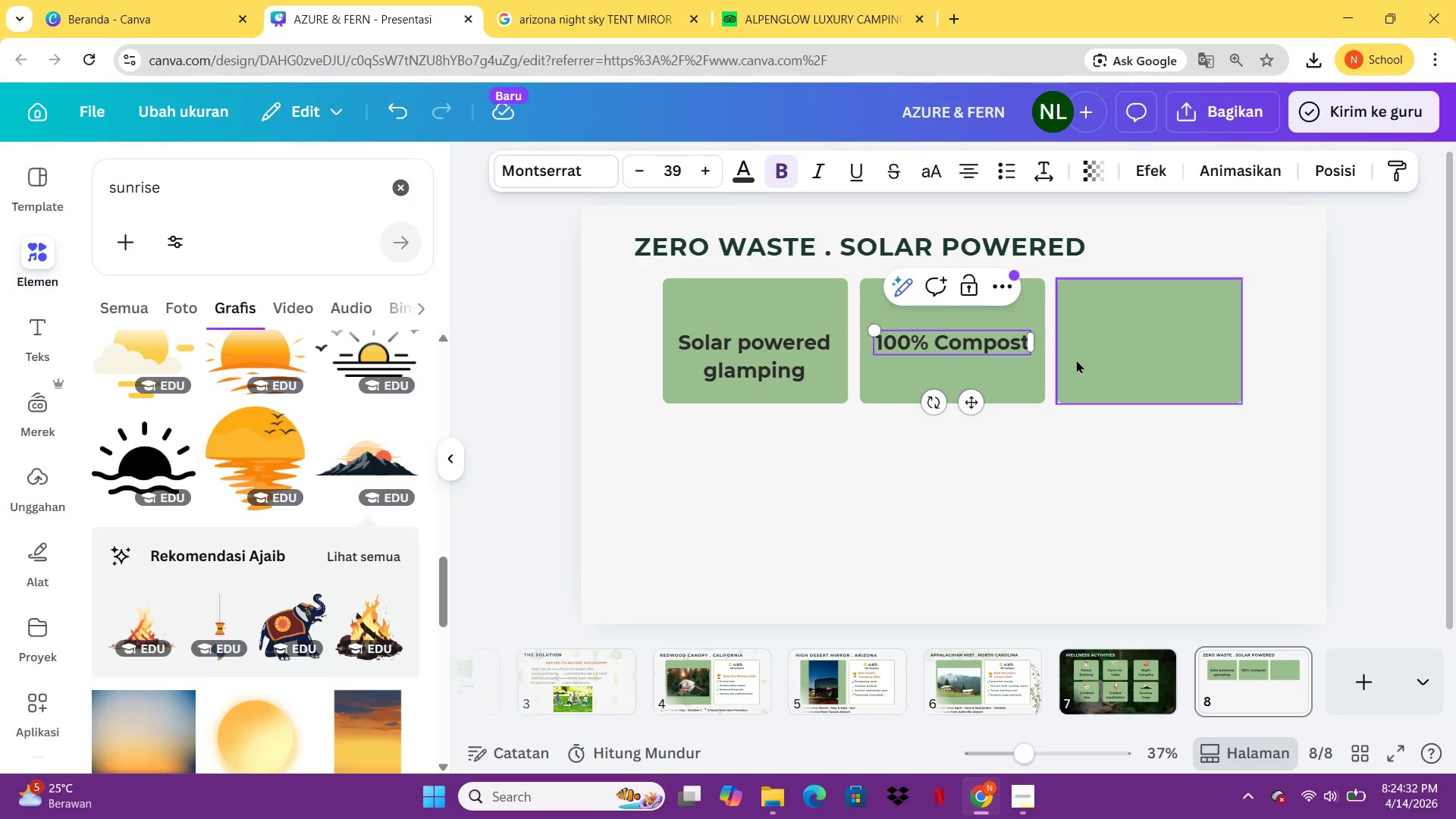 
key(Control+V)
 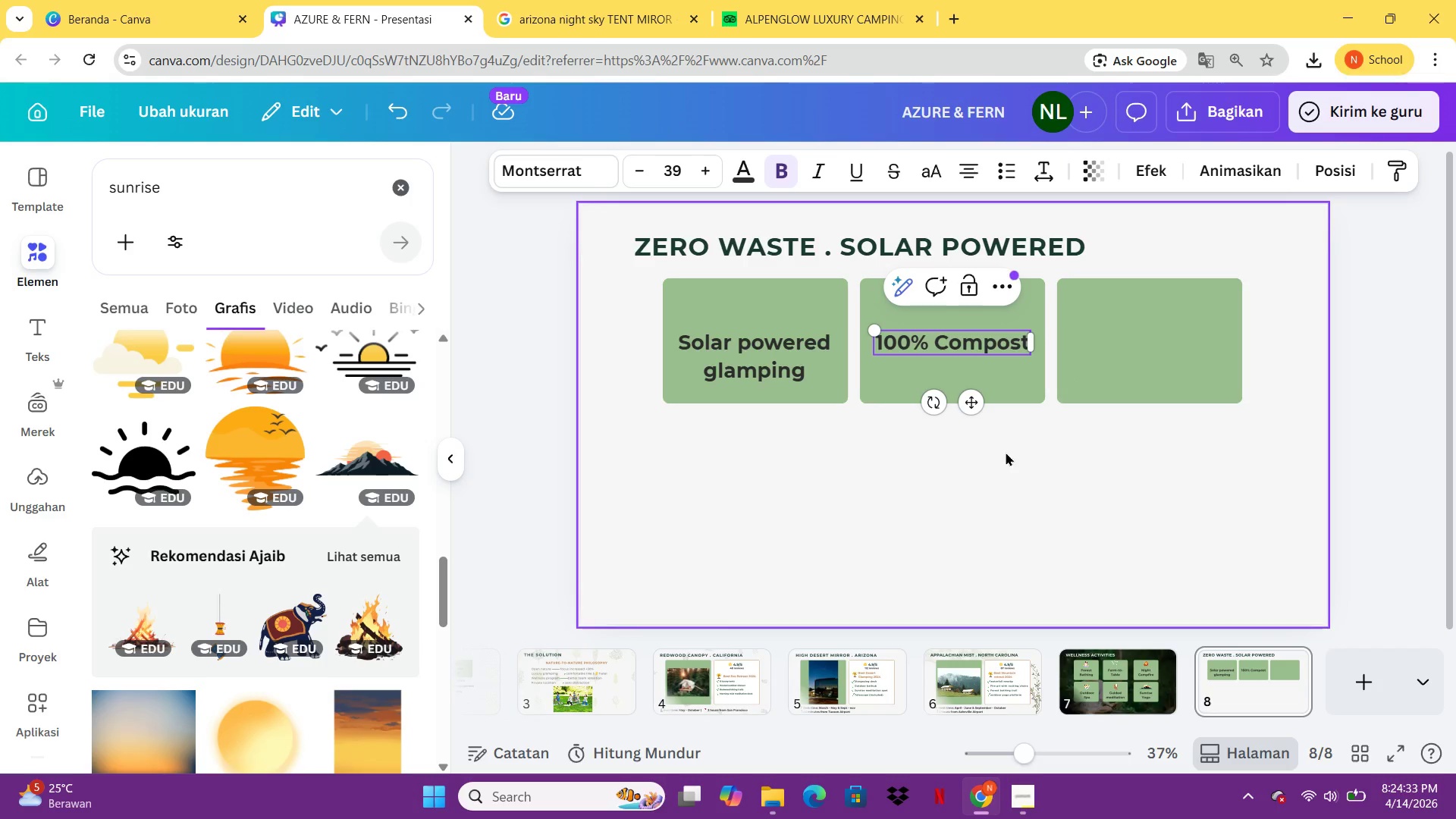 
left_click([1002, 460])
 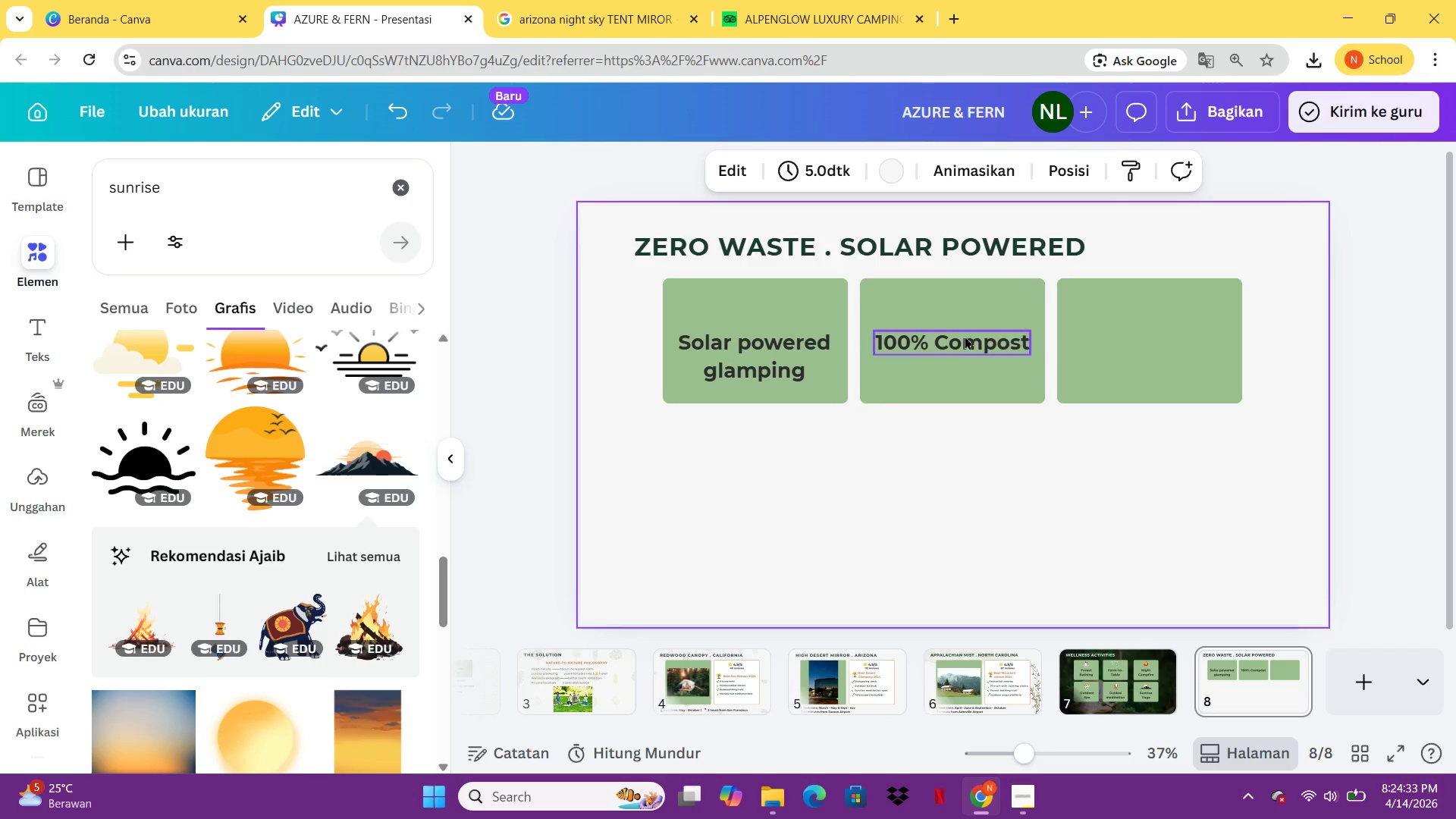 
left_click([965, 336])
 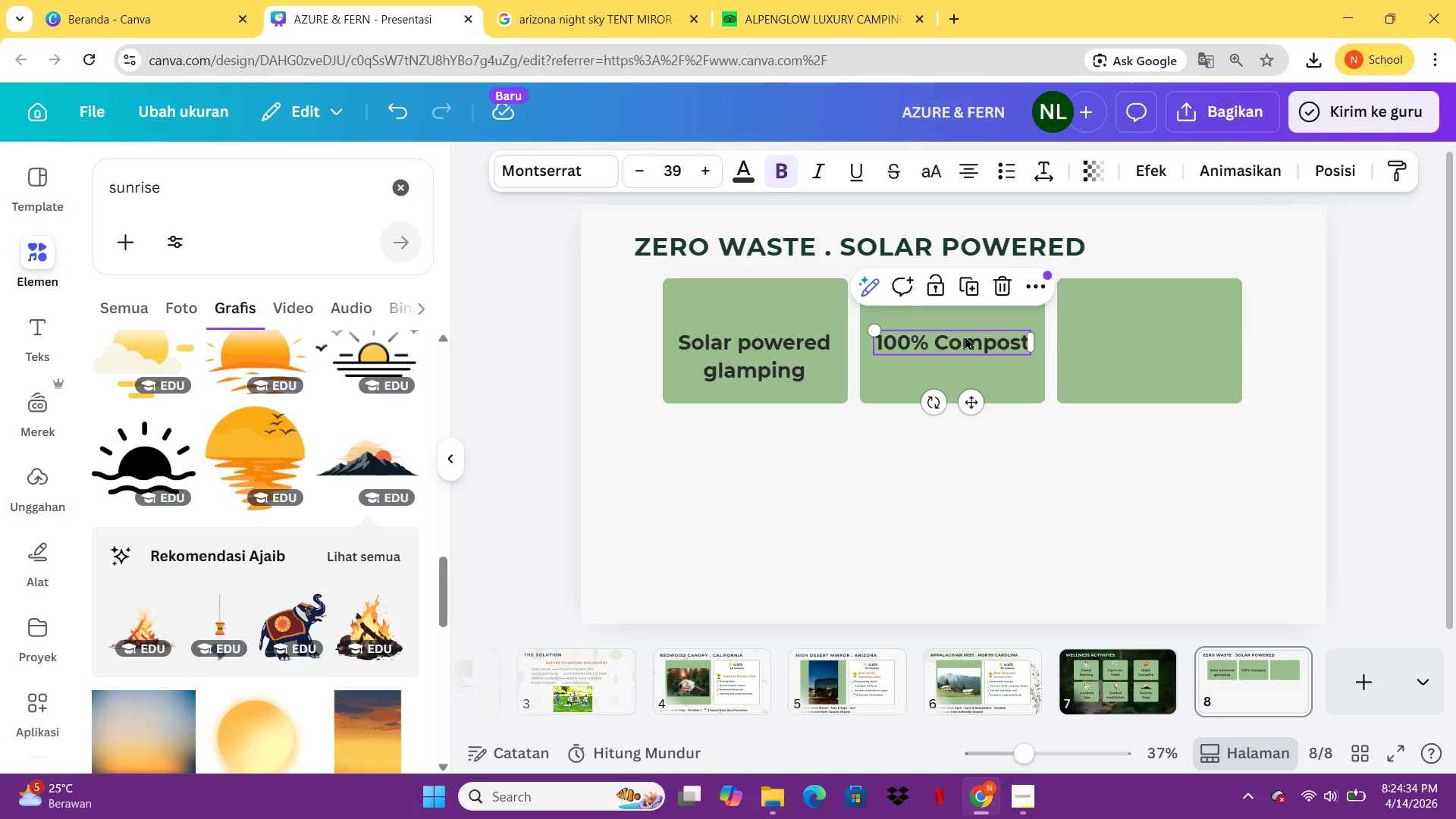 
key(Control+C)
 